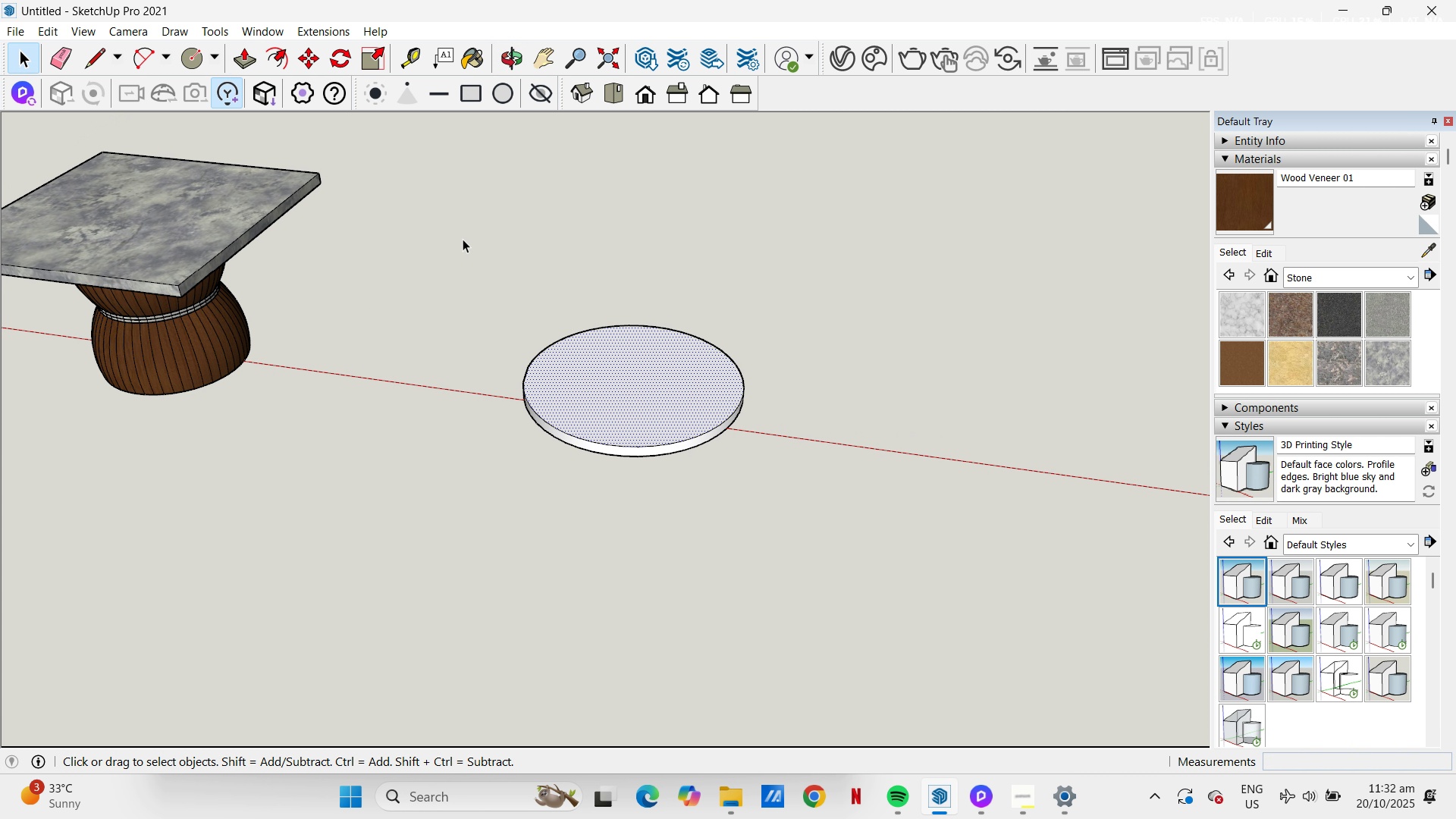 
left_click_drag(start_coordinate=[482, 275], to_coordinate=[972, 534])
 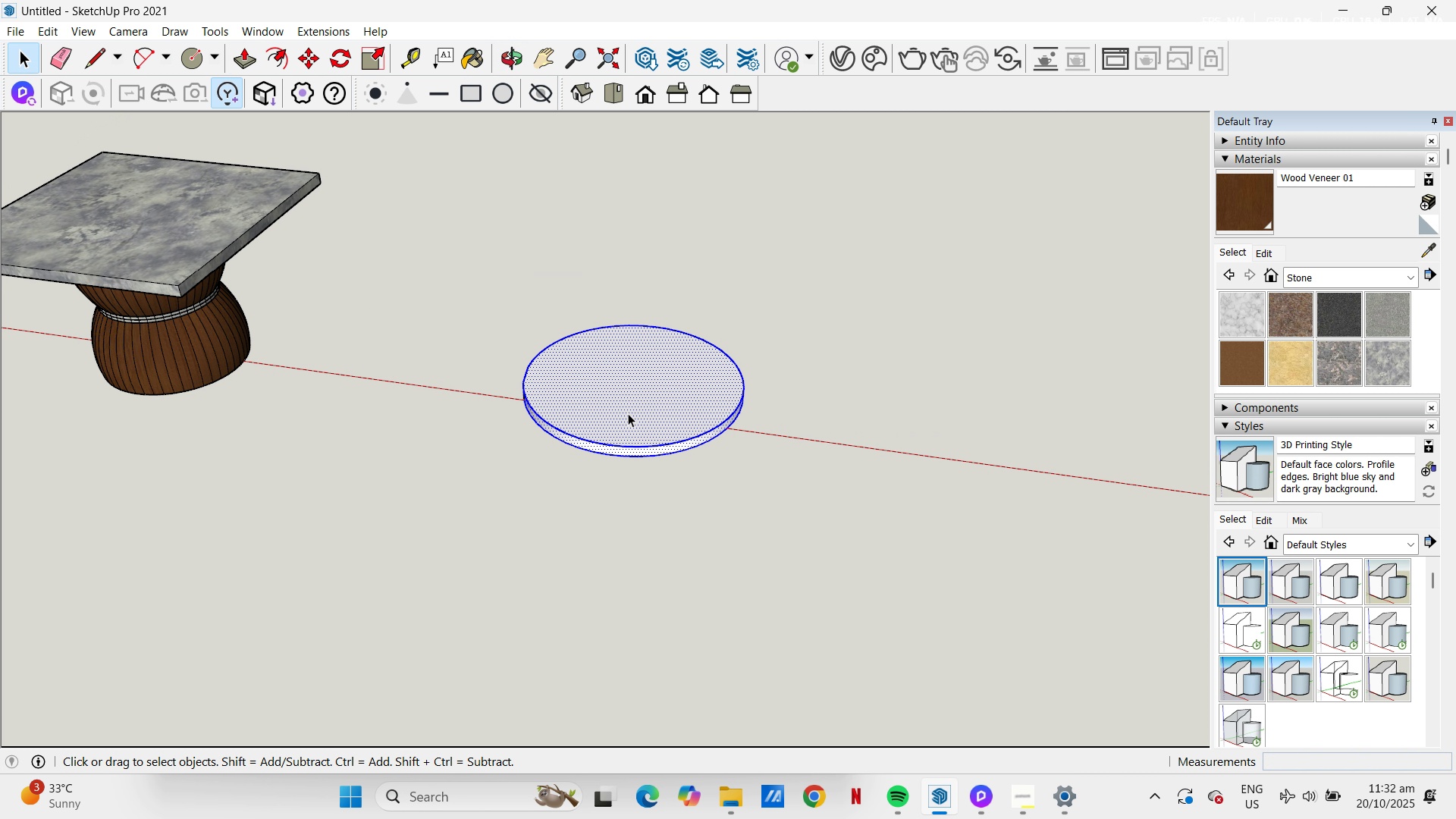 
right_click([628, 413])
 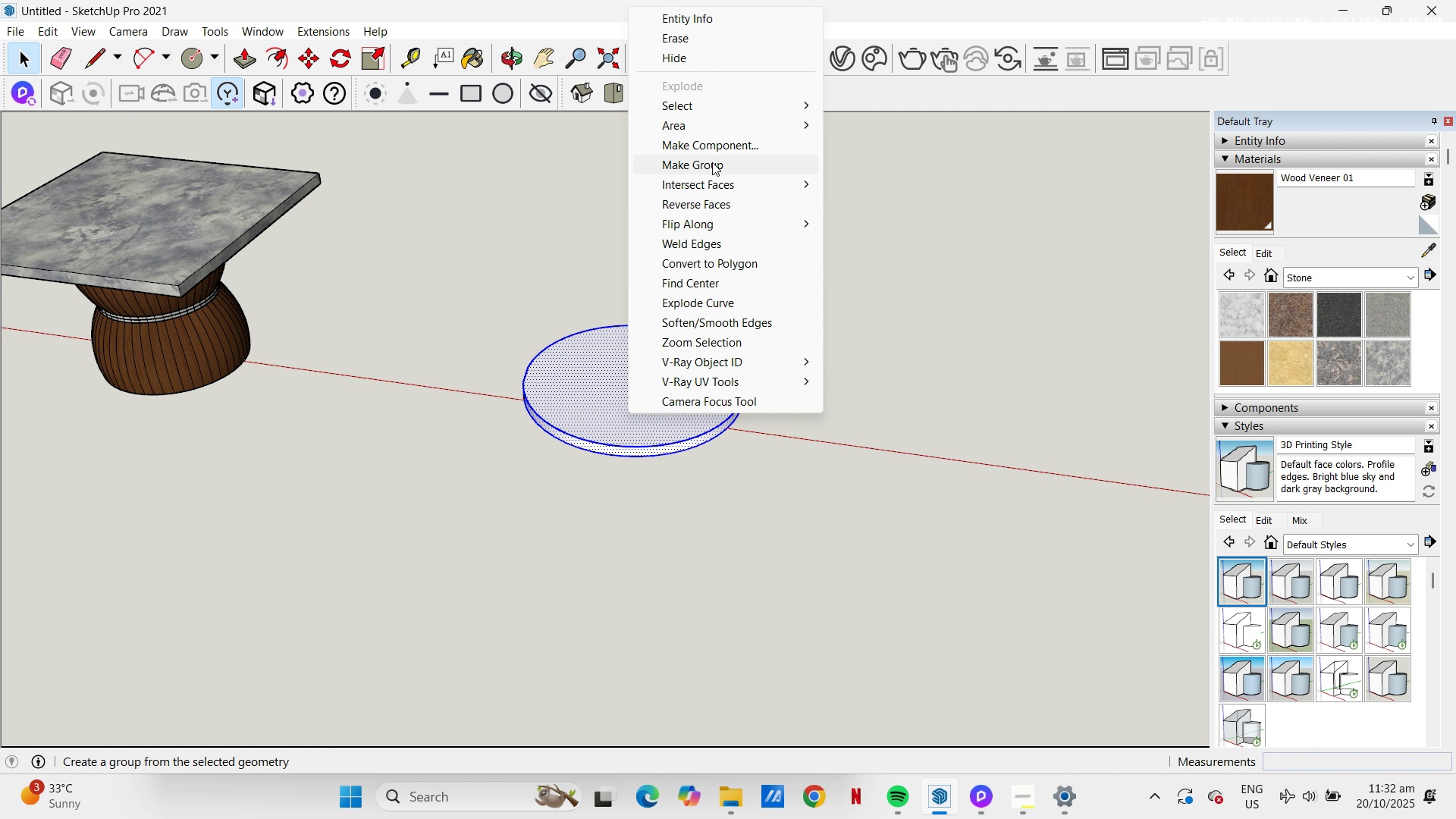 
left_click_drag(start_coordinate=[712, 162], to_coordinate=[717, 151])
 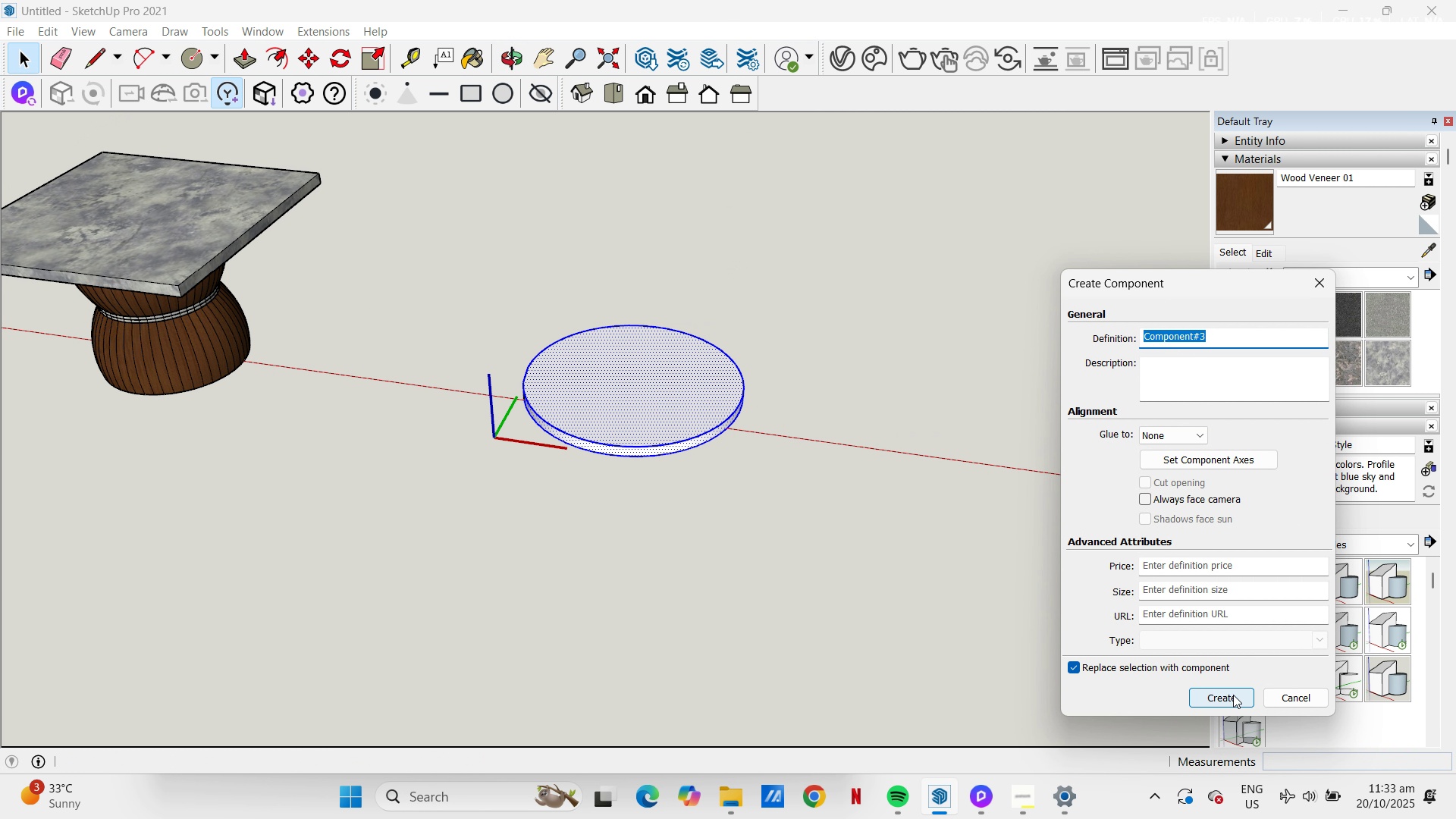 
left_click([1233, 695])
 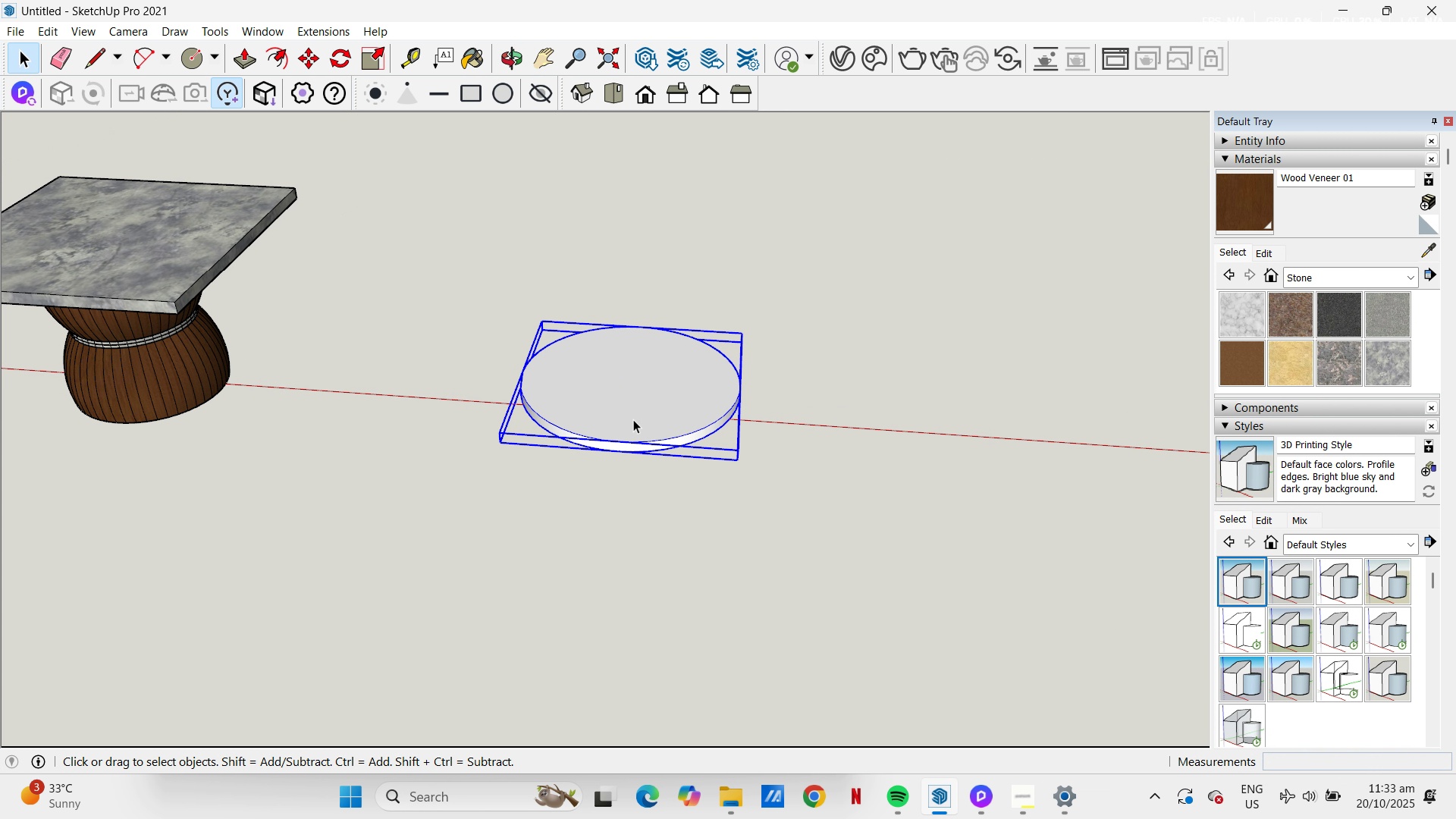 
key(M)
 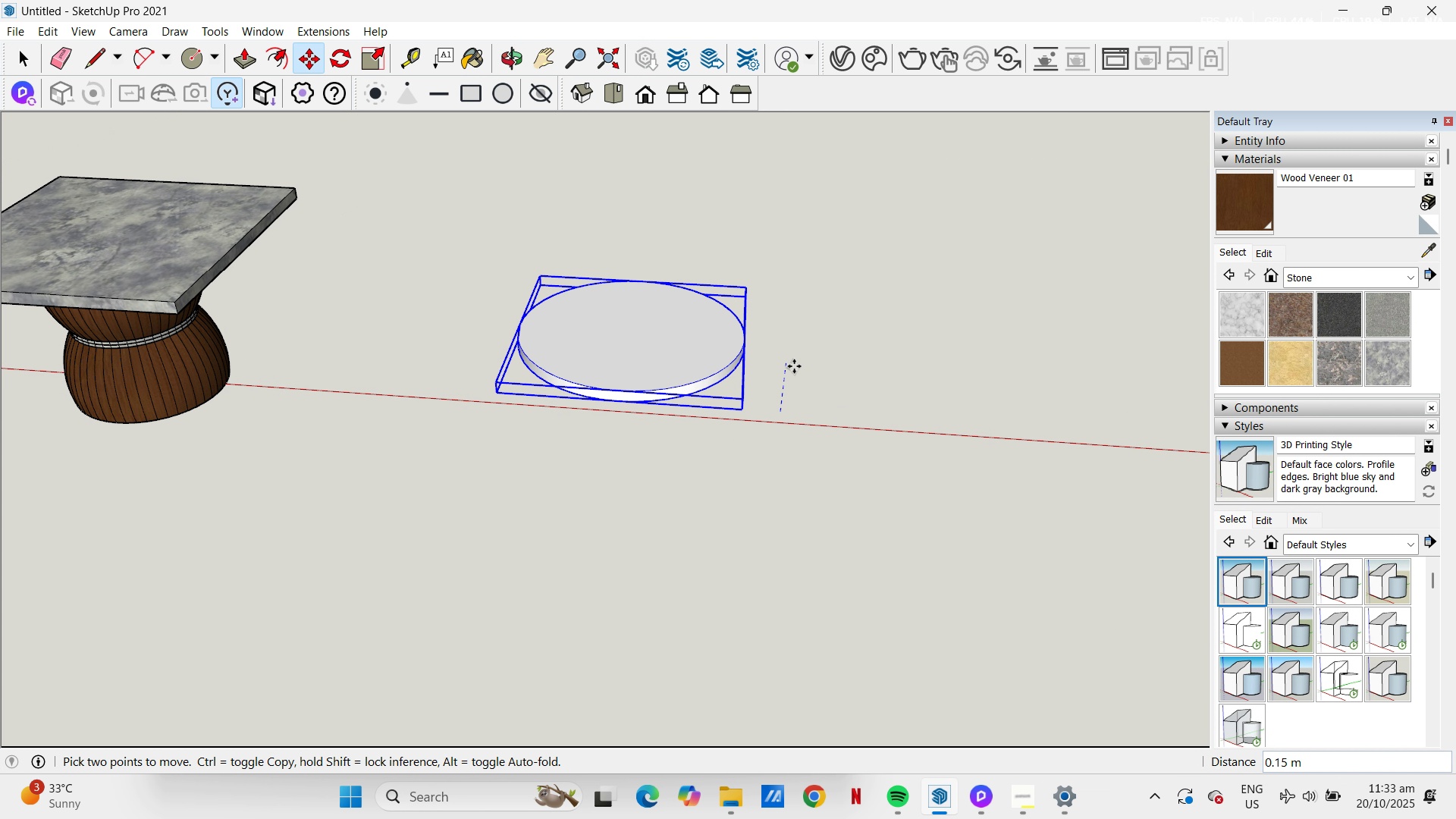 
key(NumpadDecimal)
 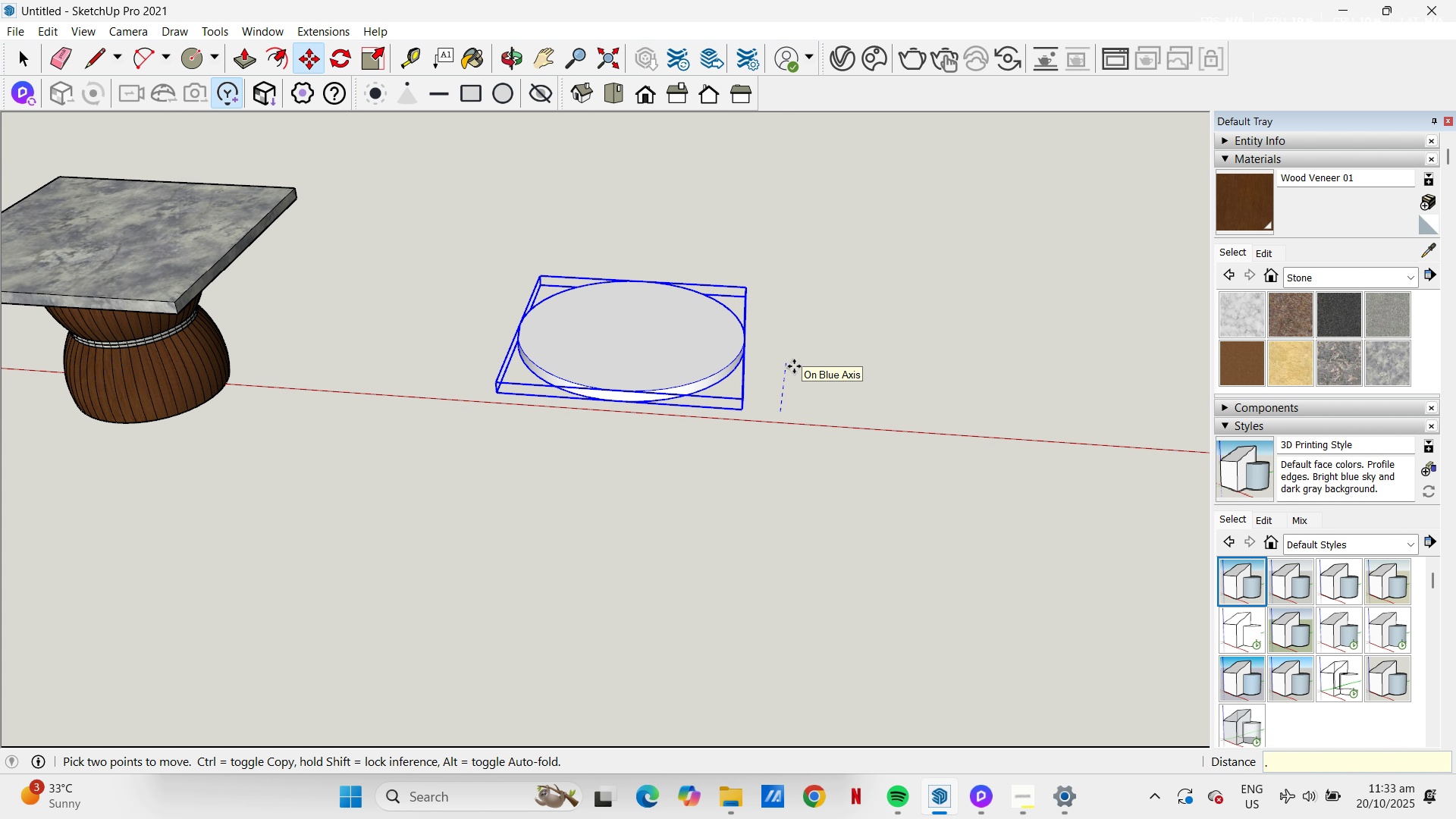 
key(Numpad4)
 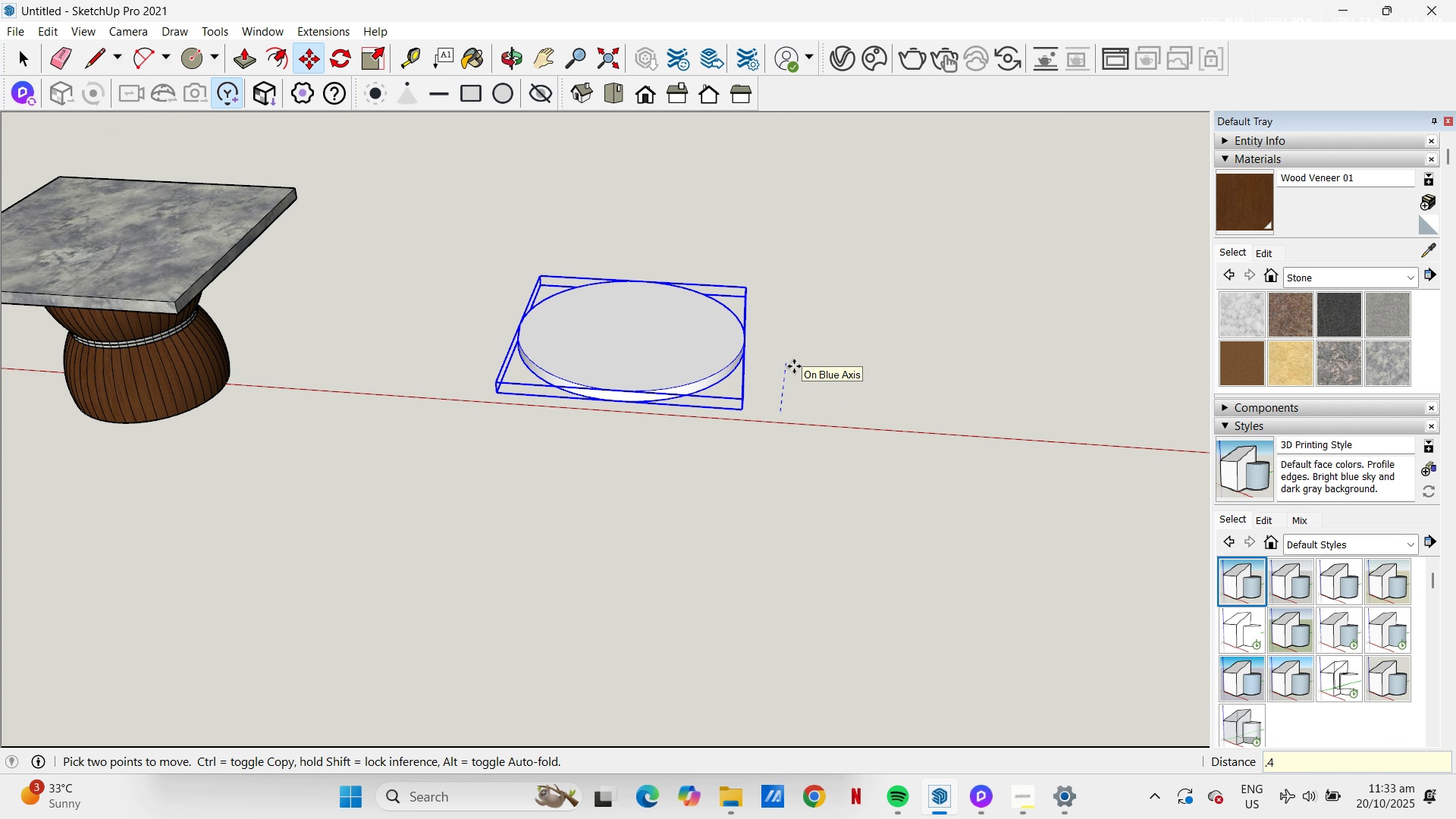 
key(NumpadEnter)
 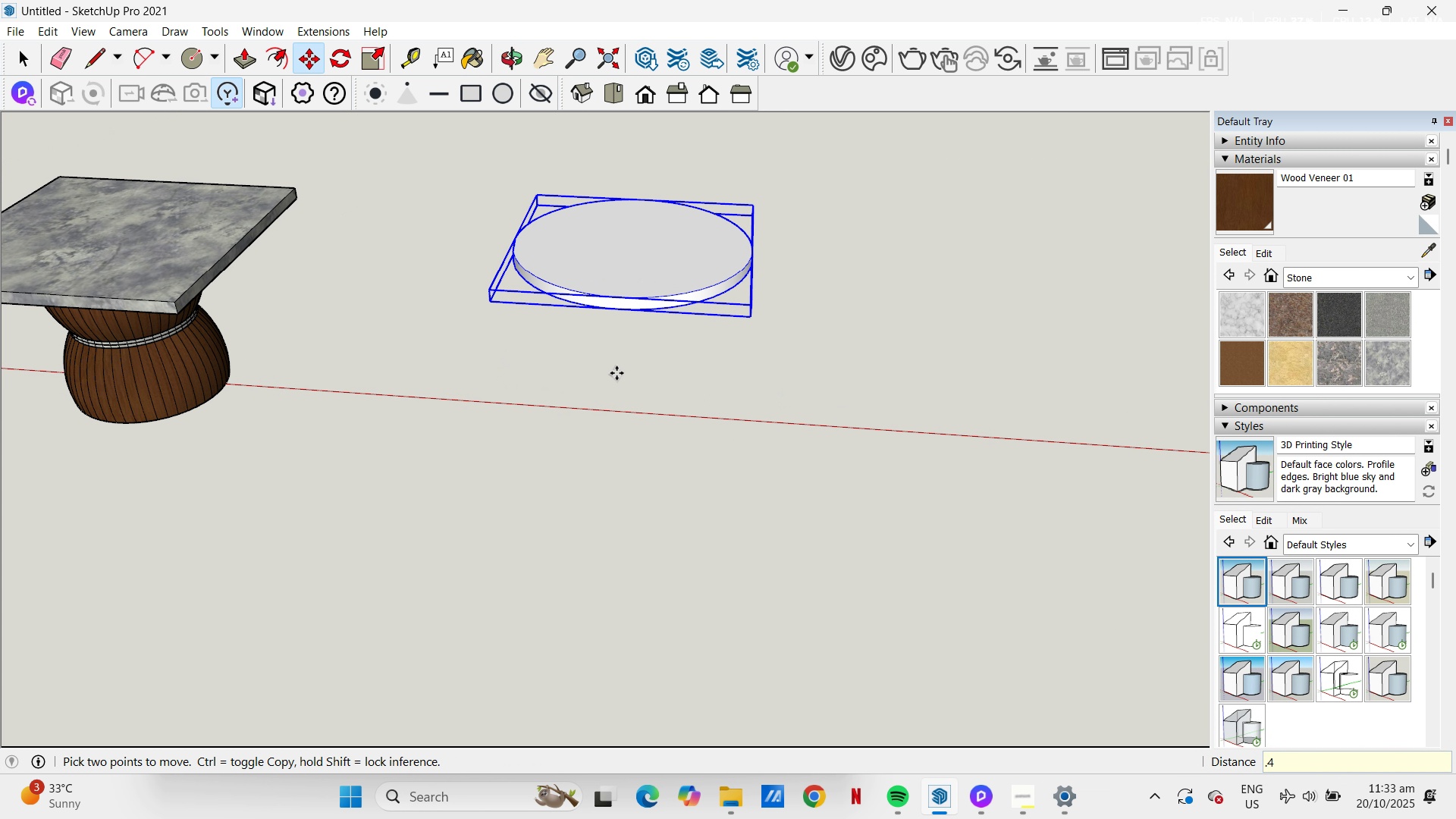 
key(R)
 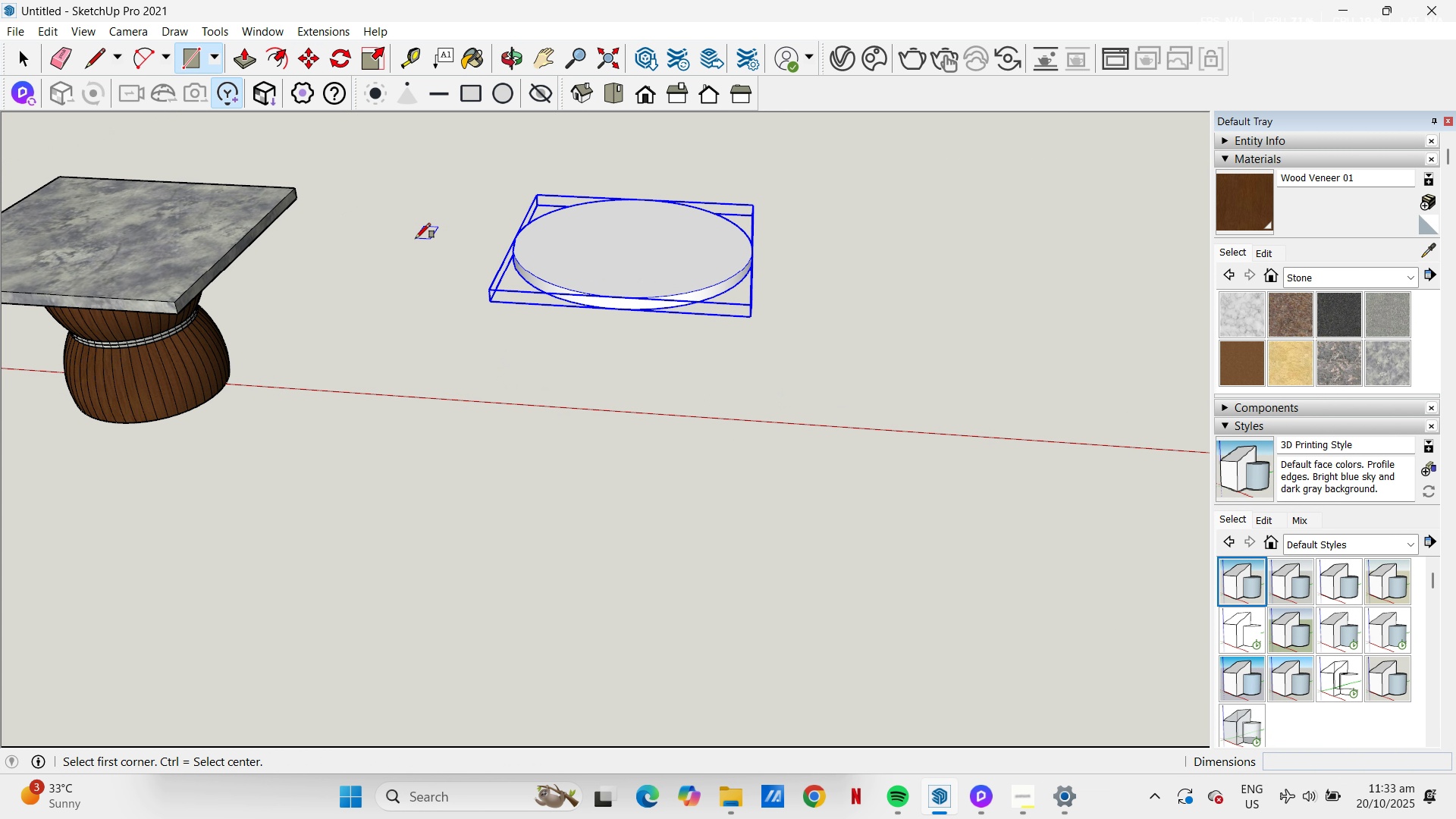 
left_click([413, 237])
 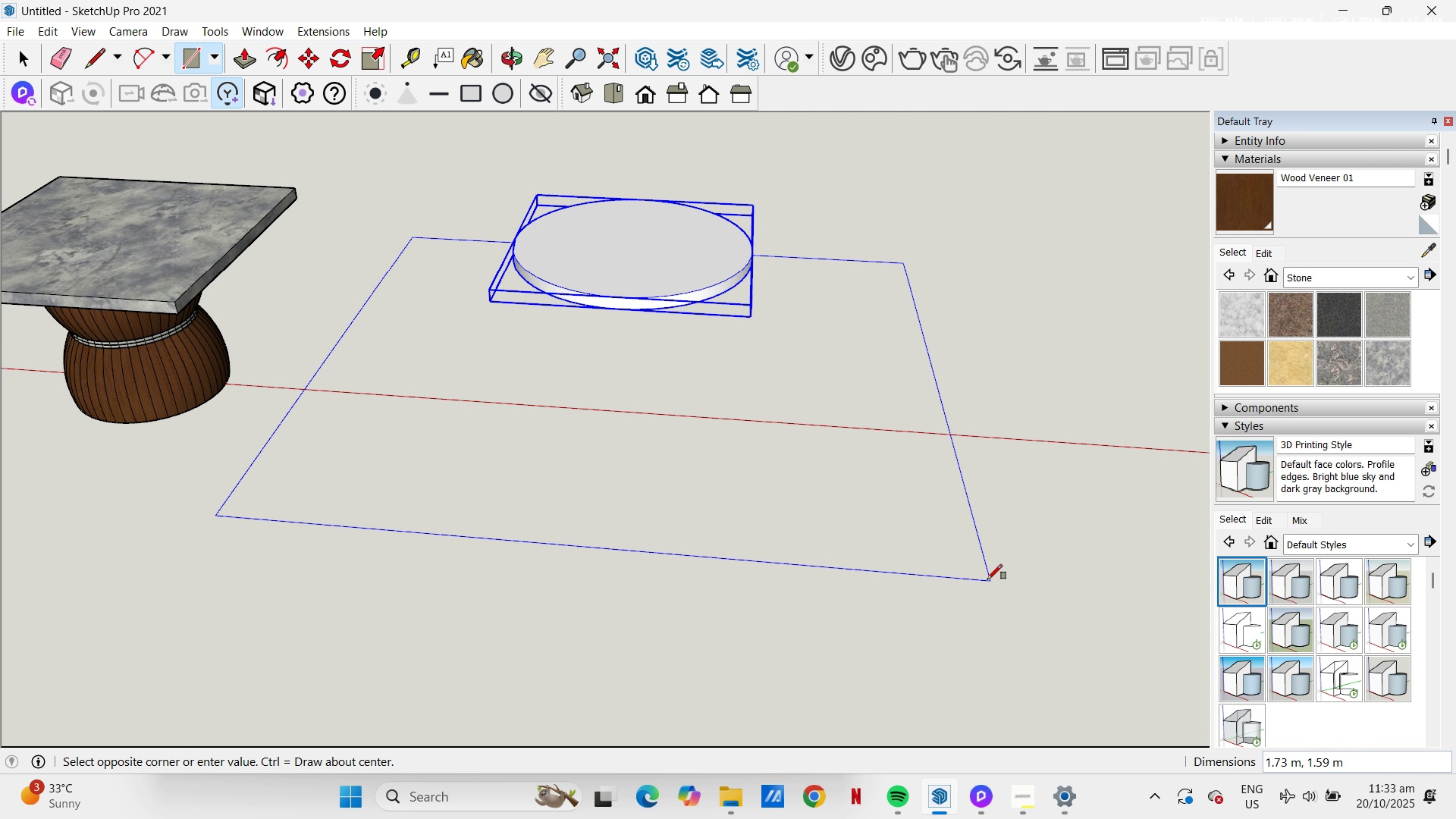 
left_click([987, 567])
 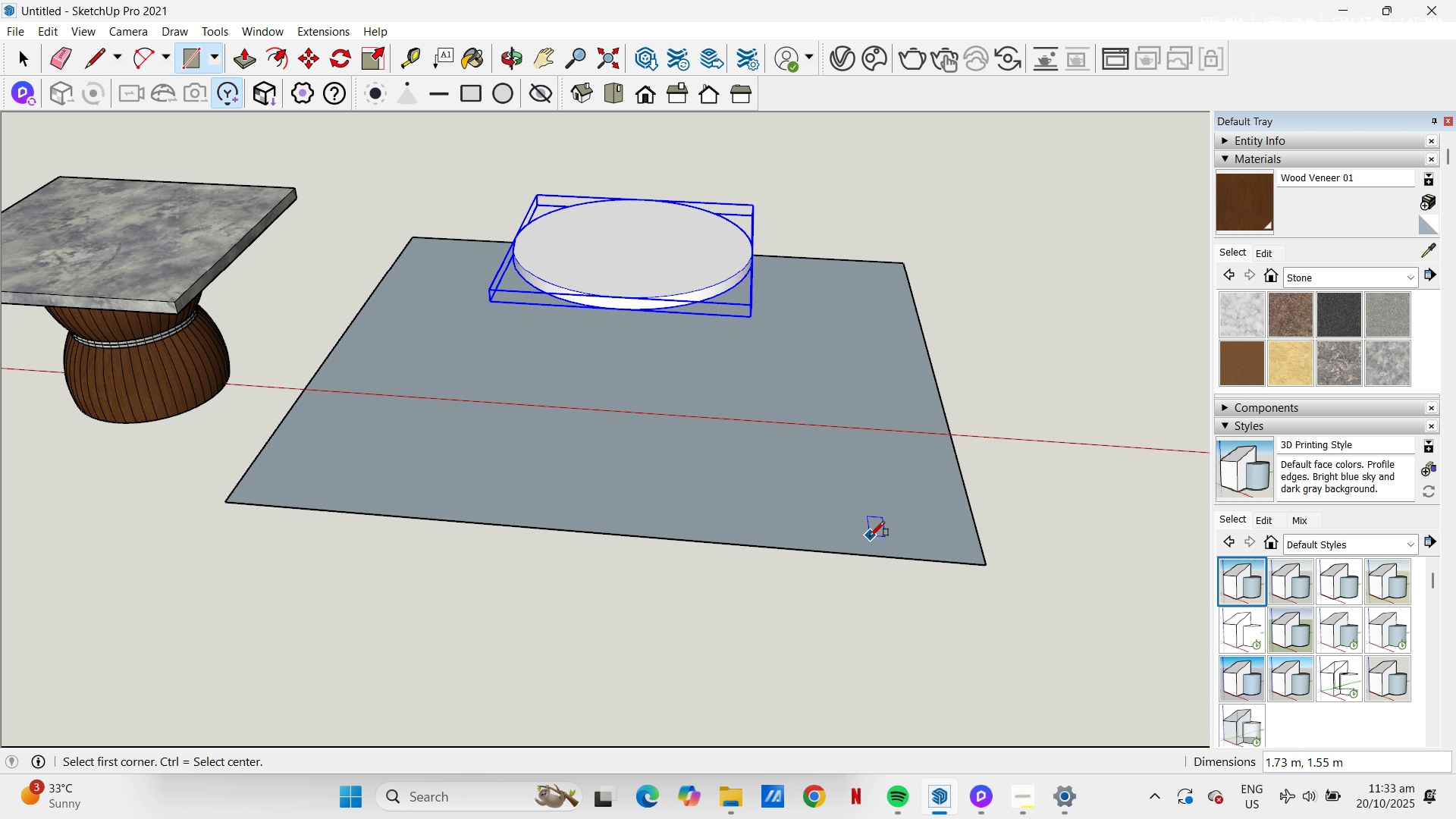 
key(T)
 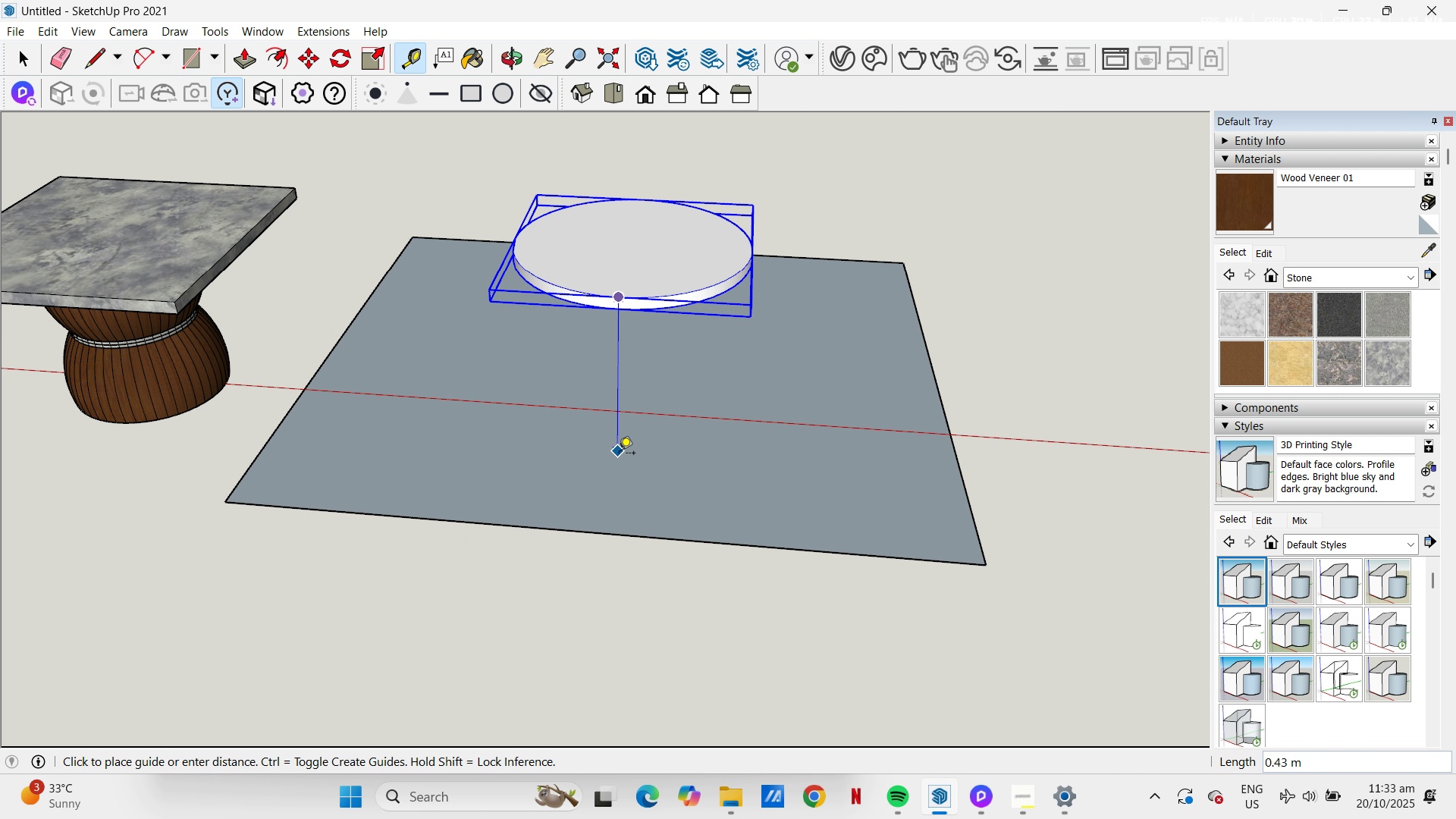 
key(Escape)
 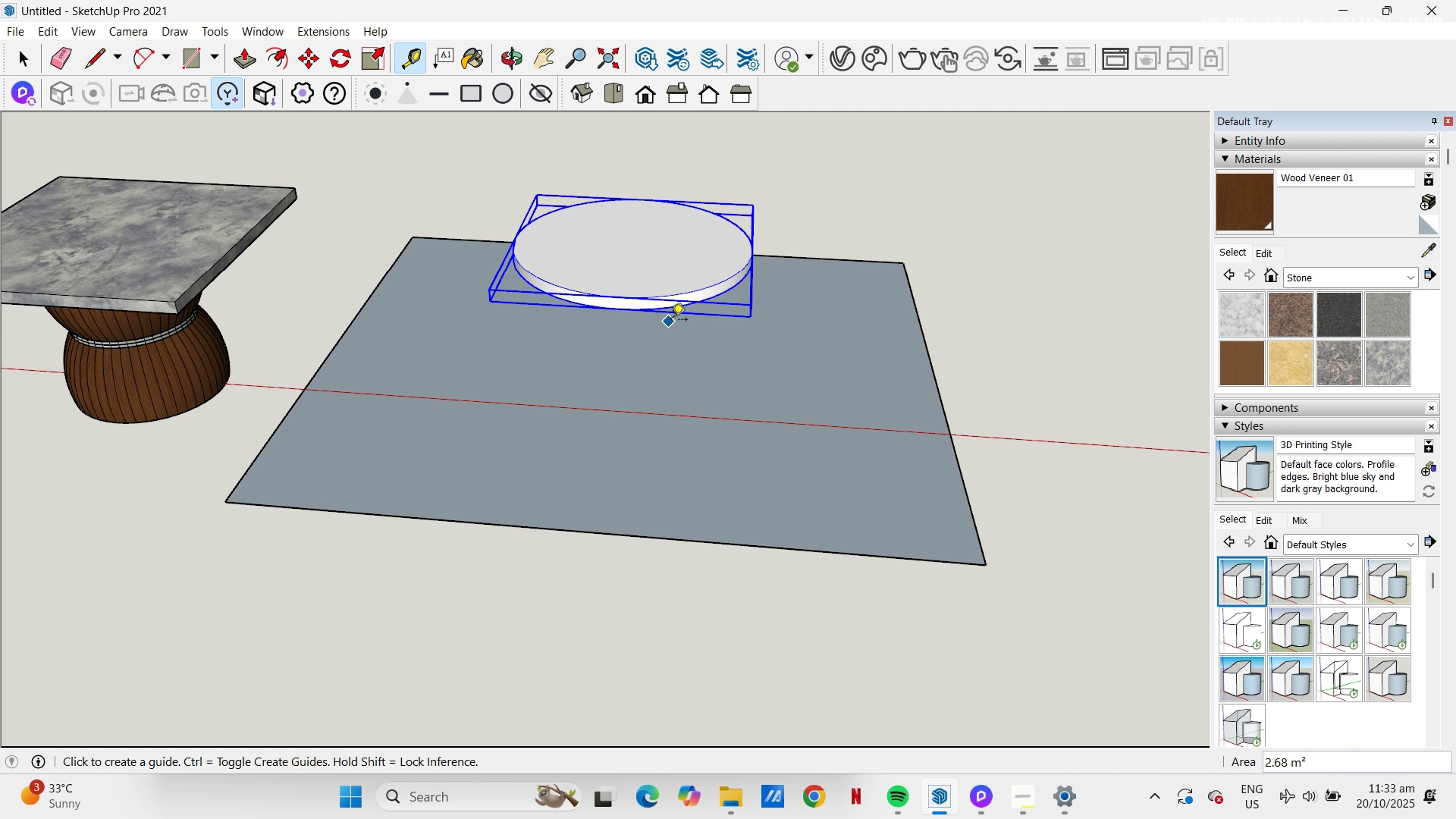 
key(M)
 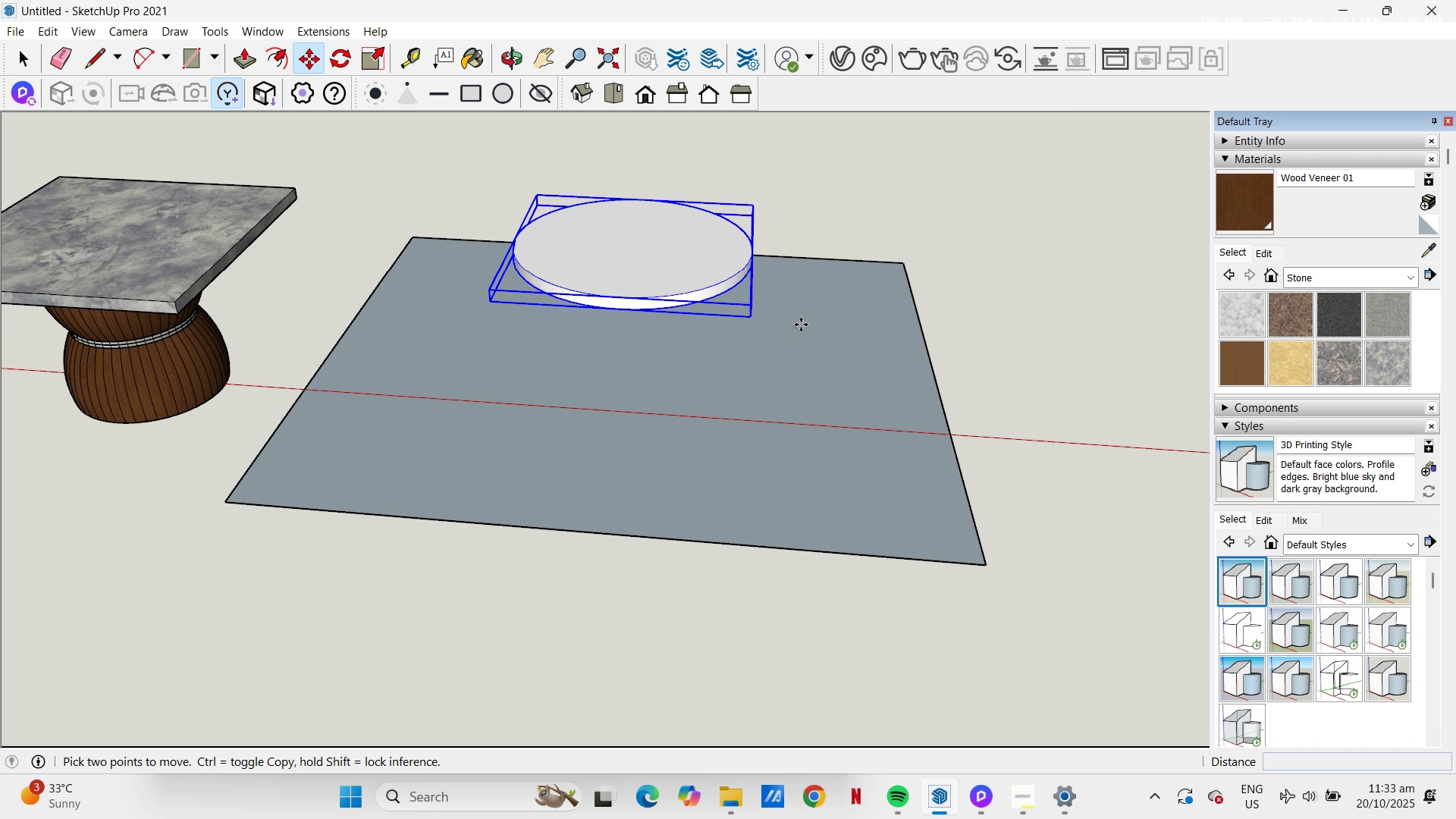 
left_click([801, 325])
 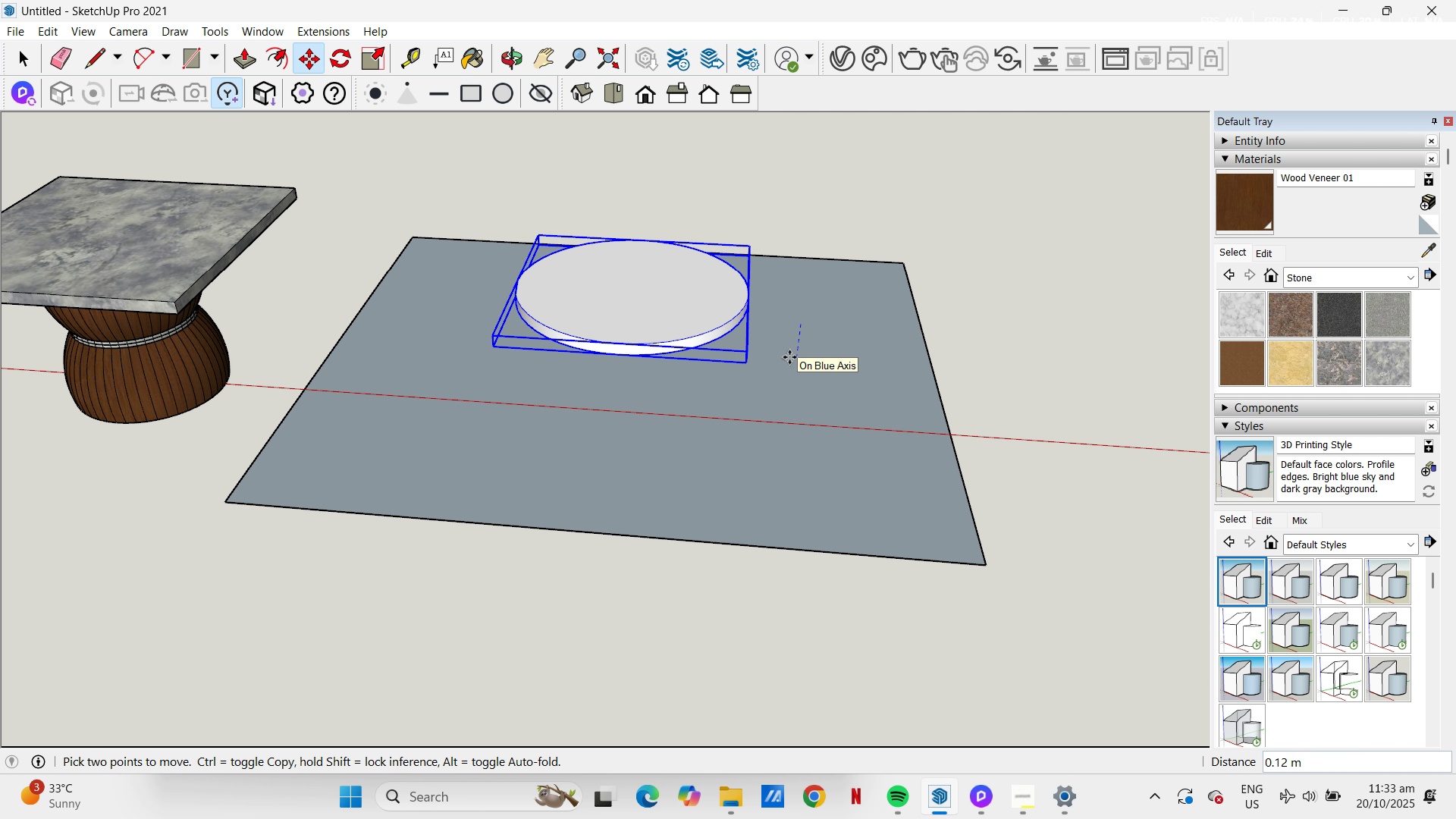 
type(.003)
key(NumpadEnter)
type(et)
 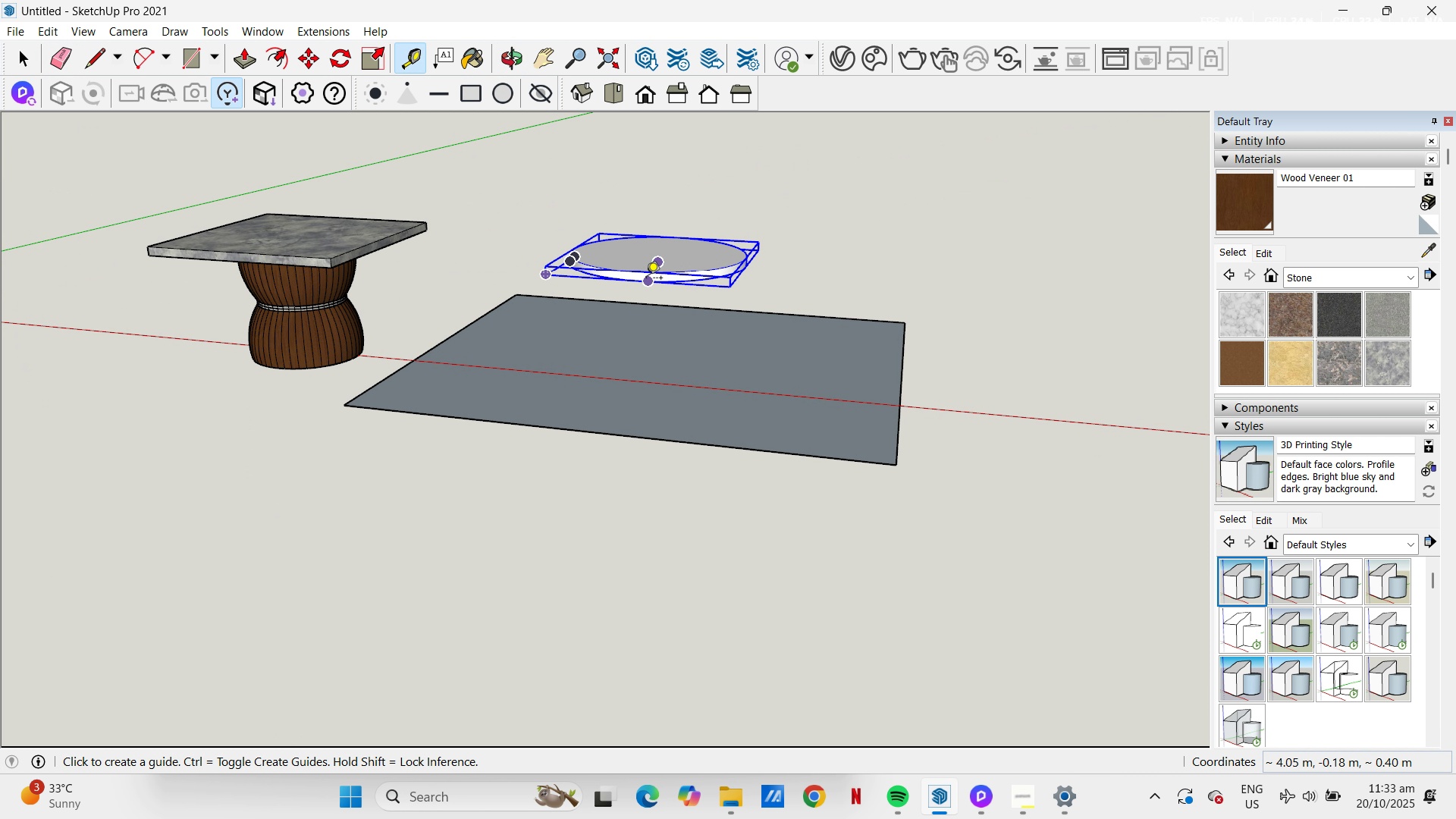 
scroll: coordinate [711, 274], scroll_direction: down, amount: 3.0
 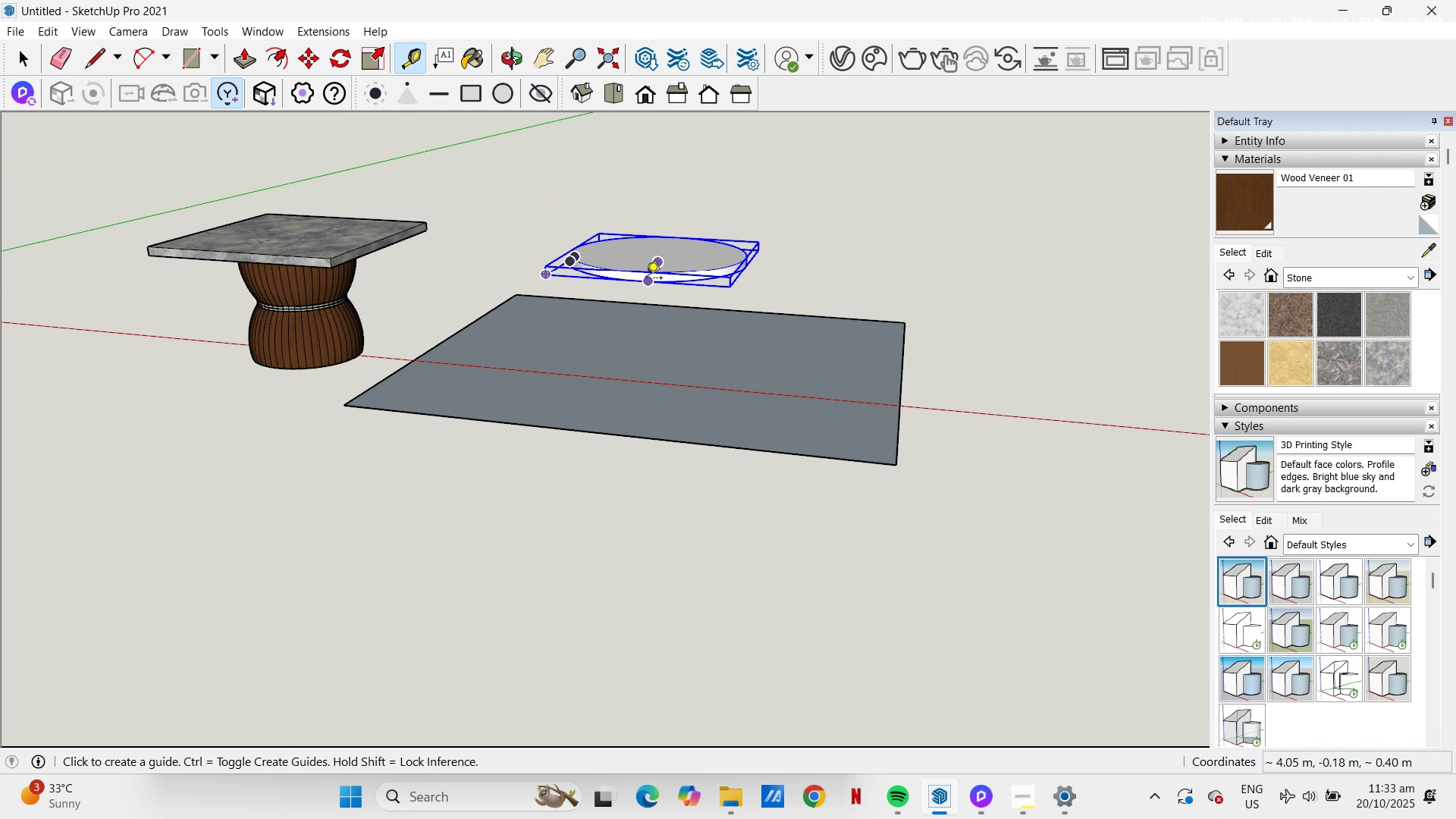 
left_click([642, 275])
 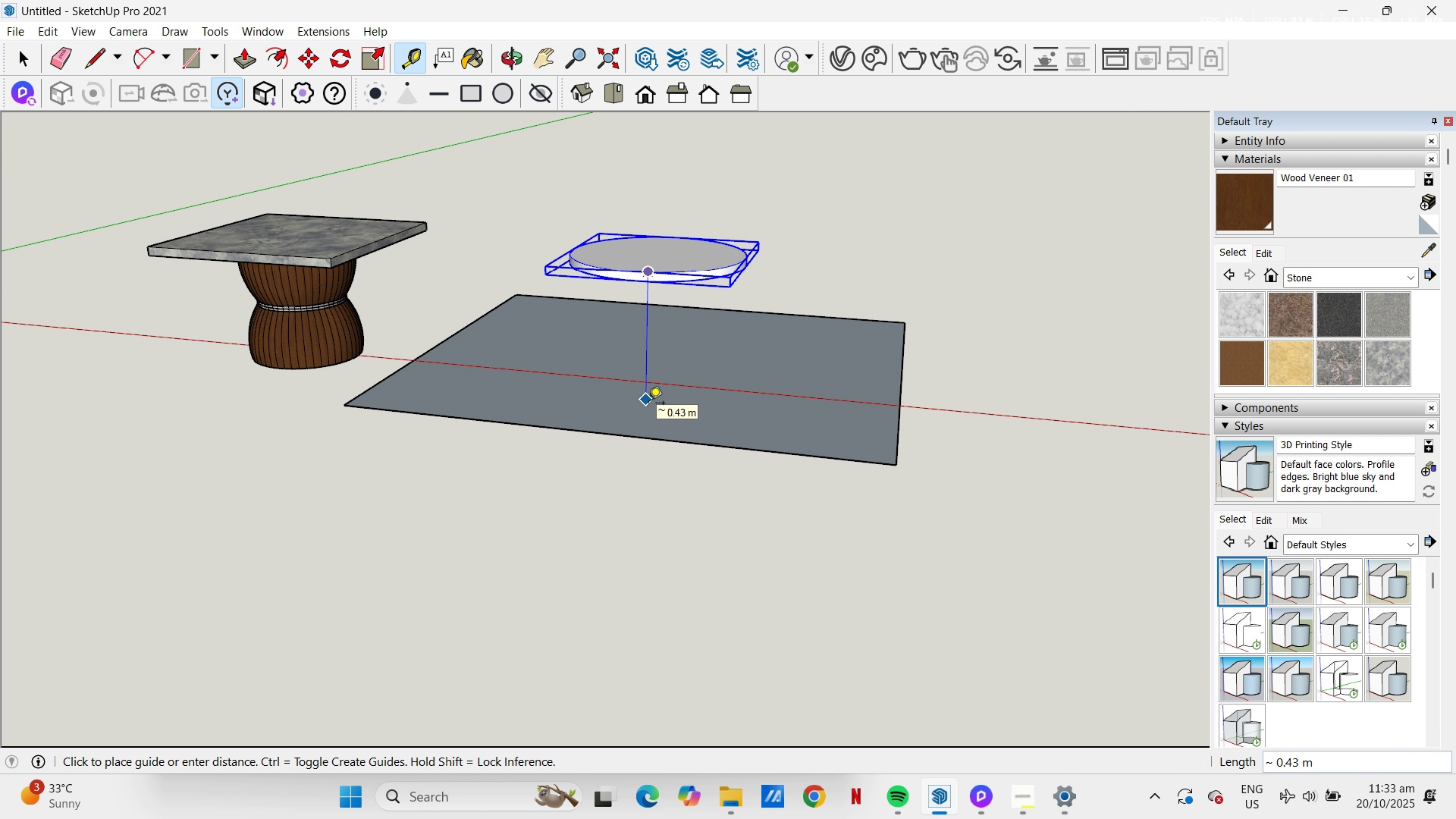 
key(Escape)
 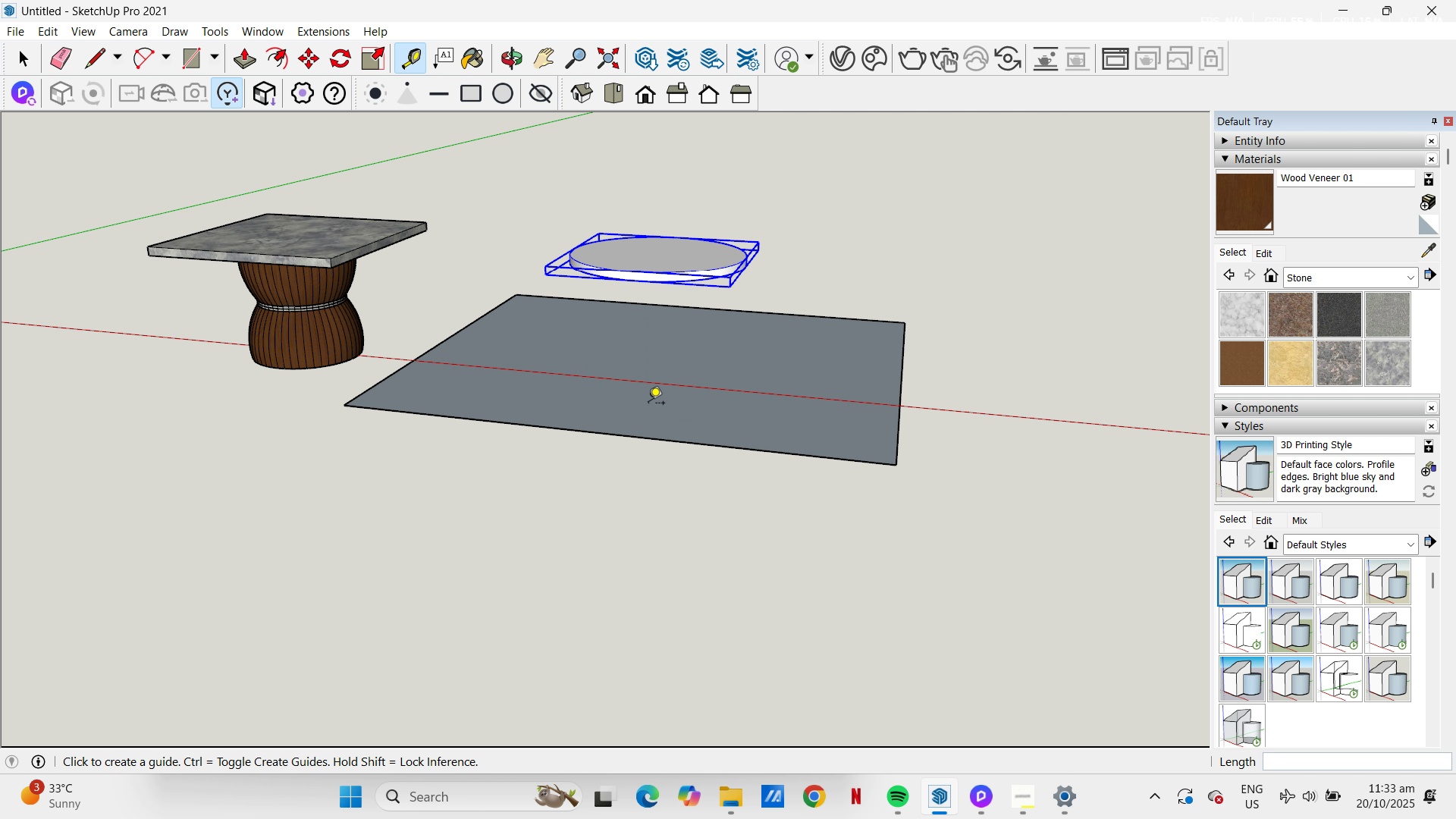 
key(M)
 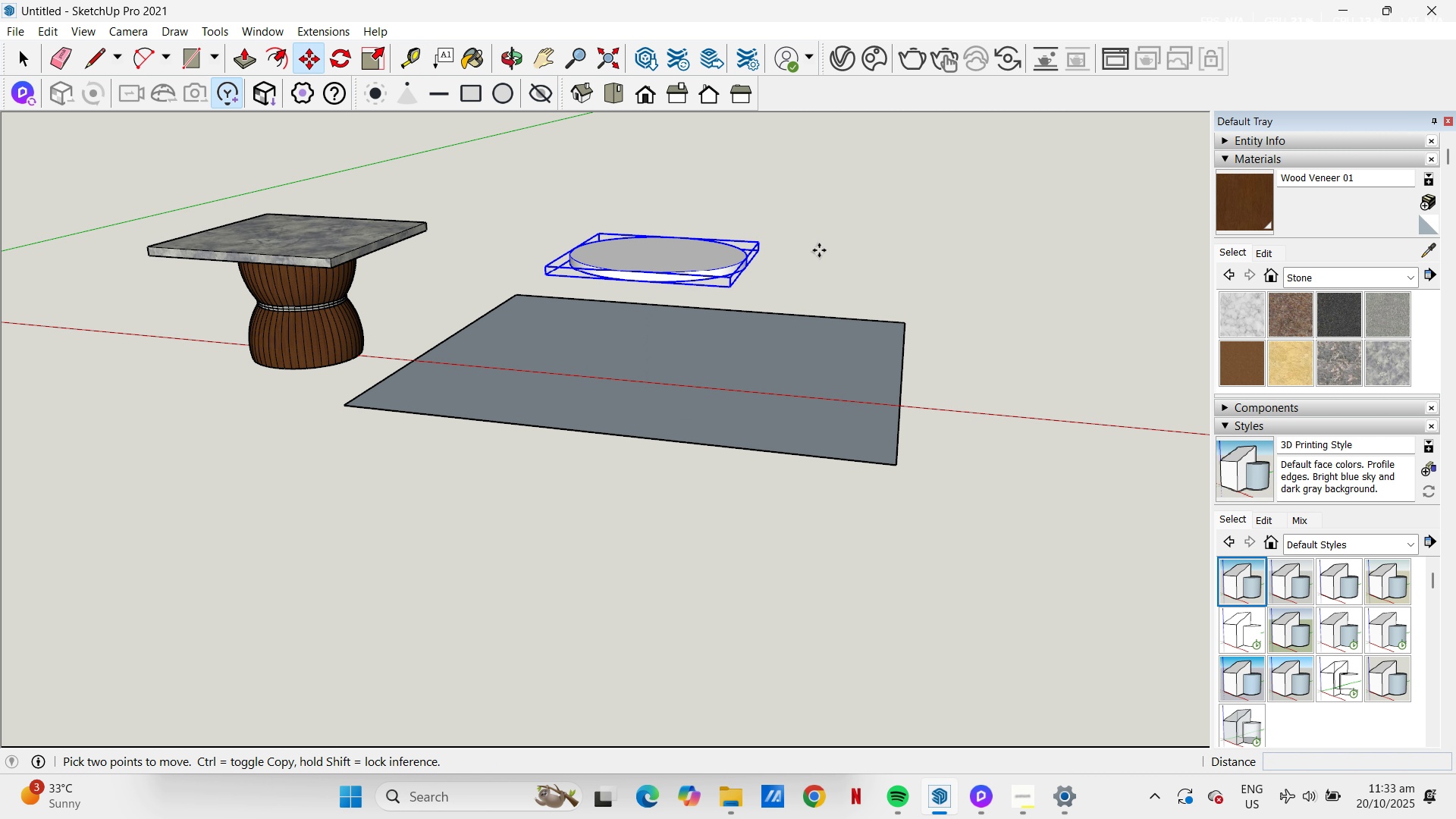 
left_click_drag(start_coordinate=[820, 249], to_coordinate=[821, 254])
 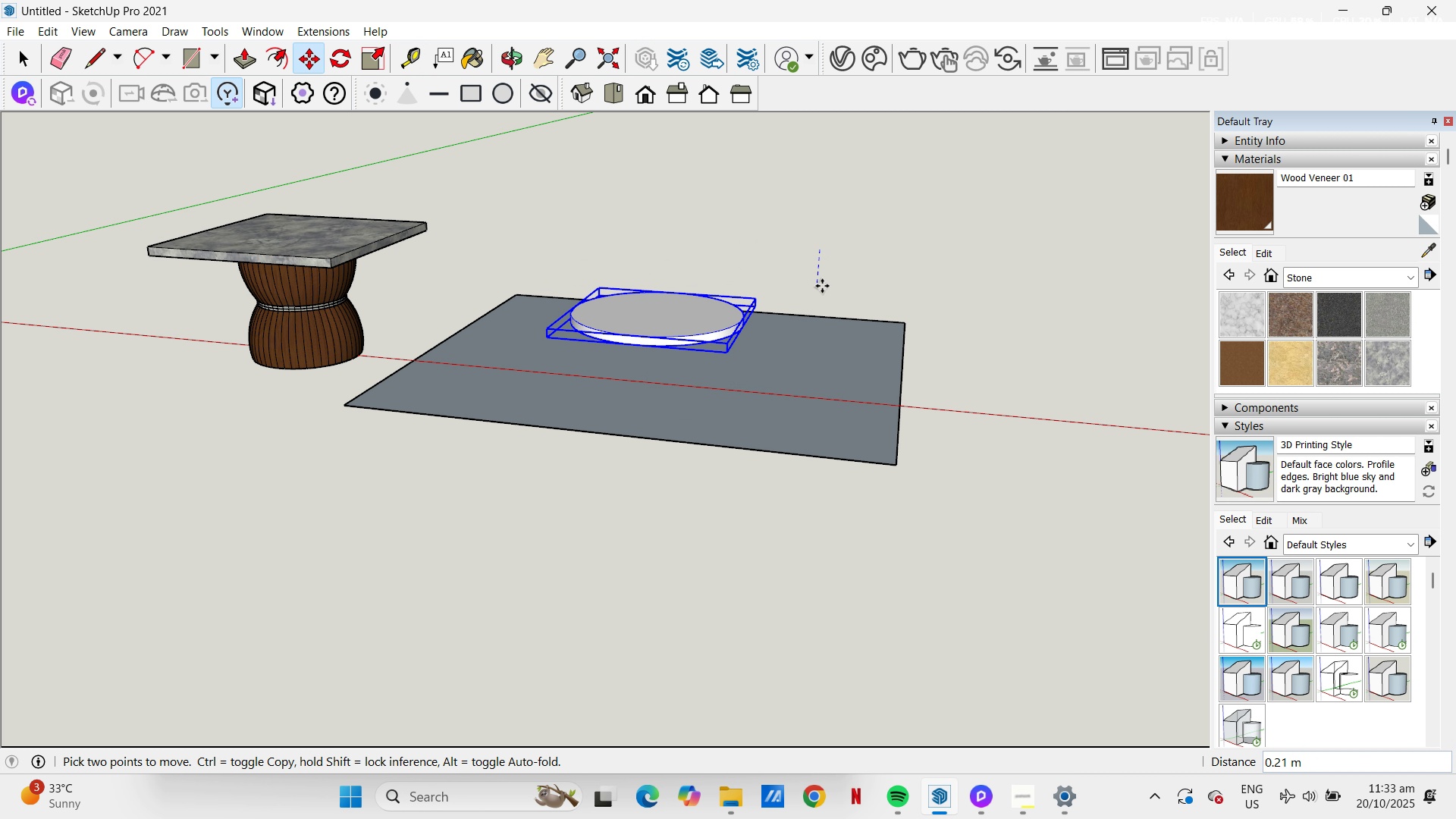 
key(NumpadDecimal)
 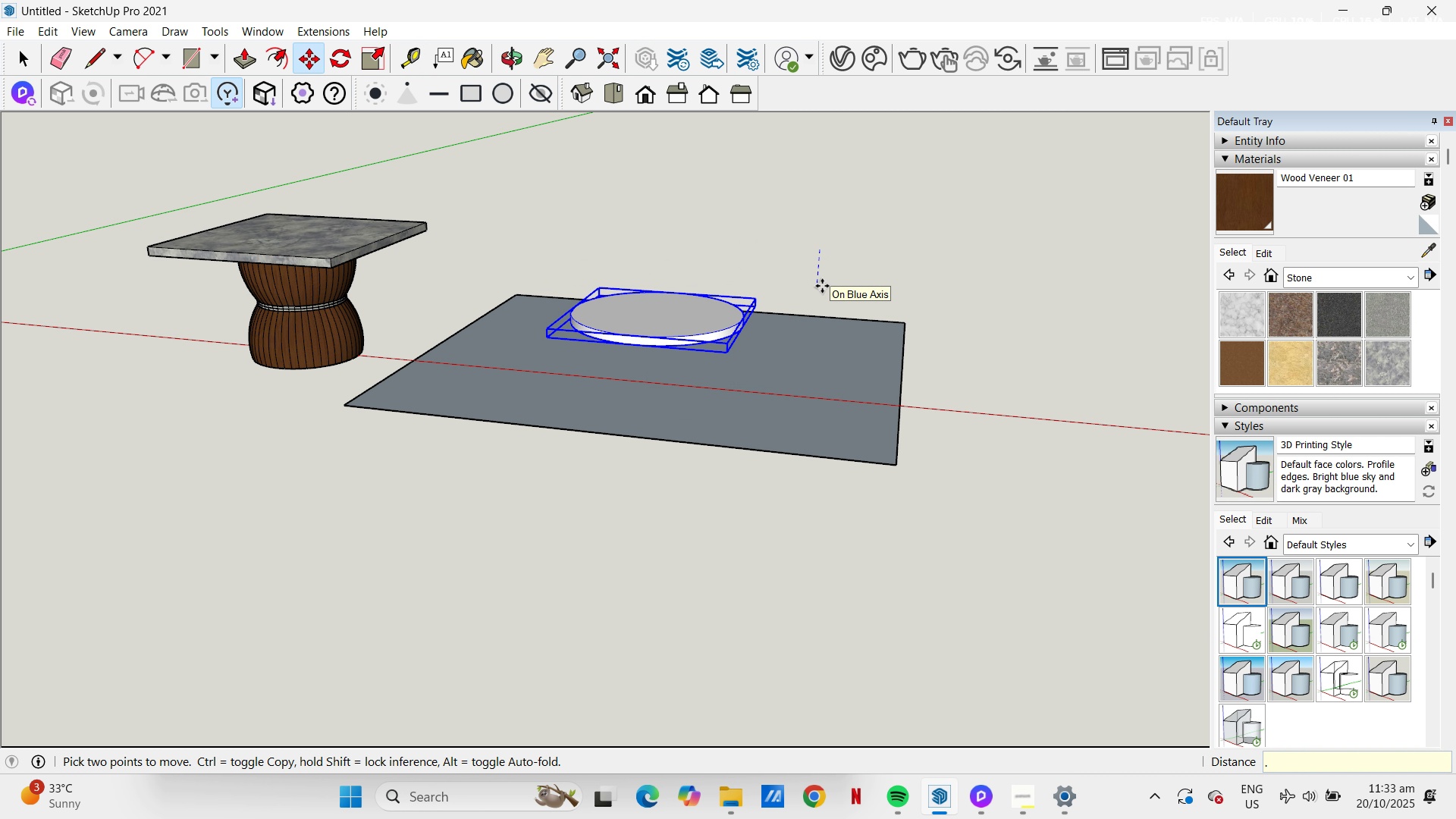 
key(Numpad0)
 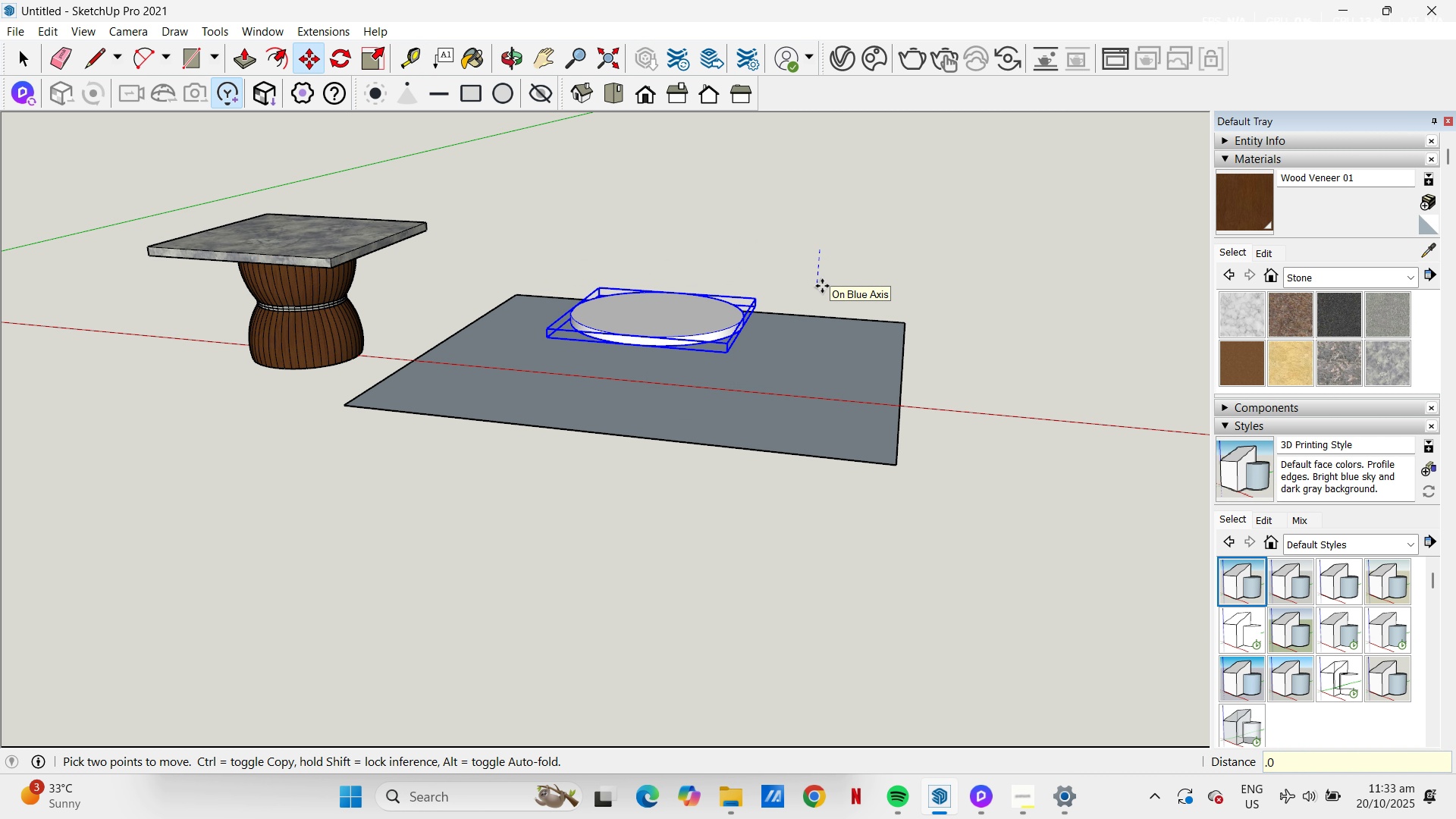 
key(Numpad0)
 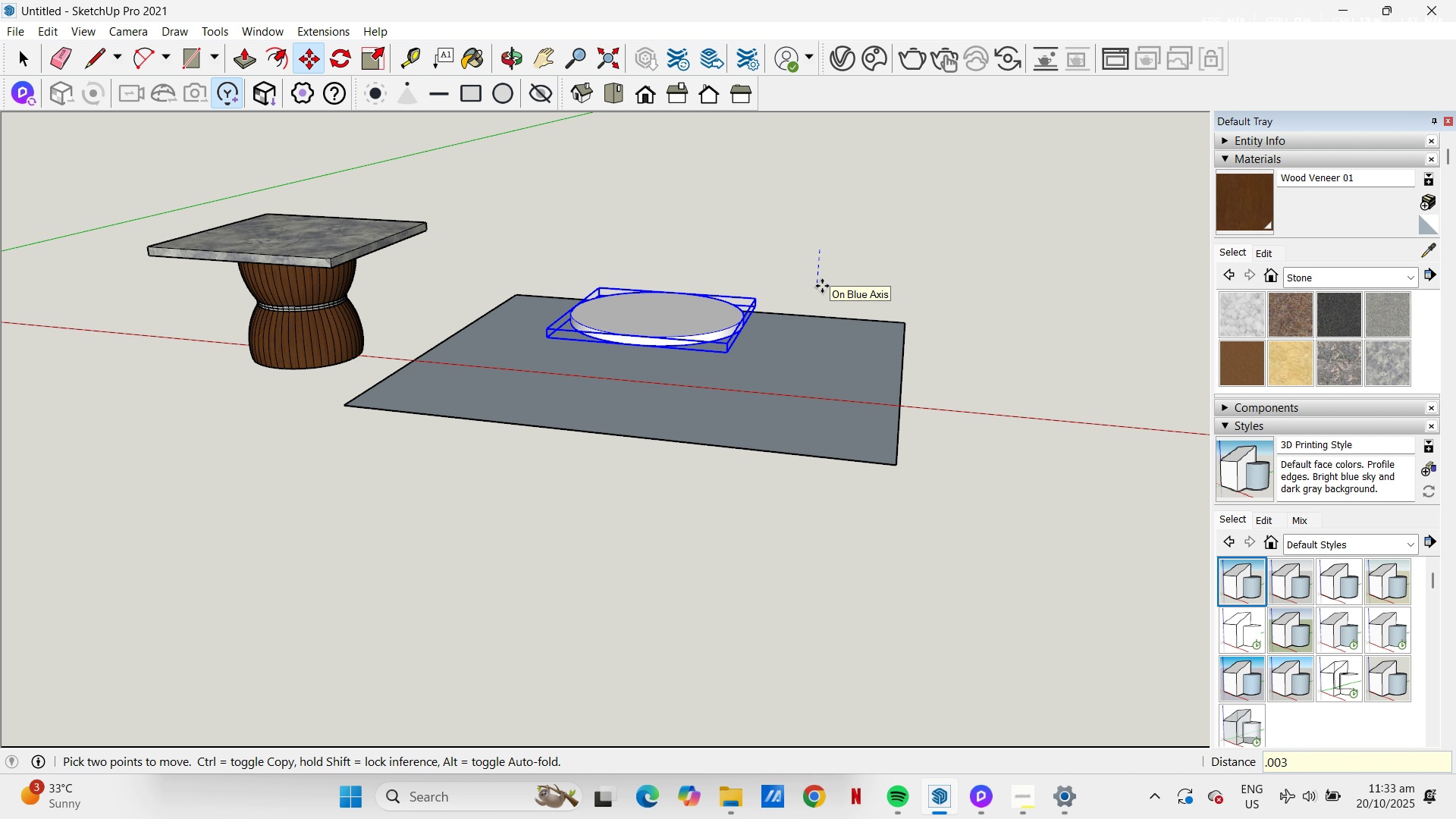 
key(Numpad3)
 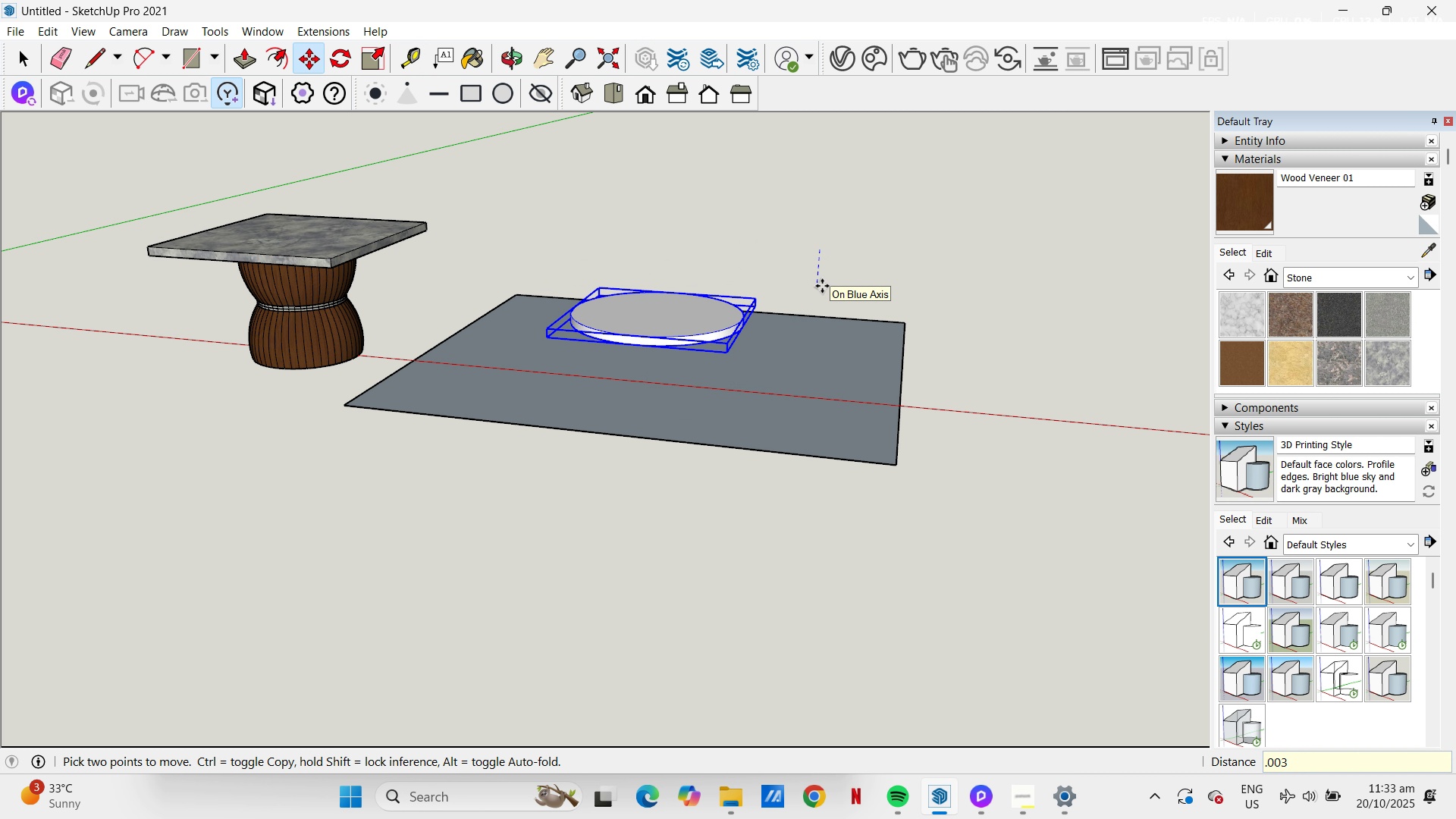 
key(NumpadEnter)
 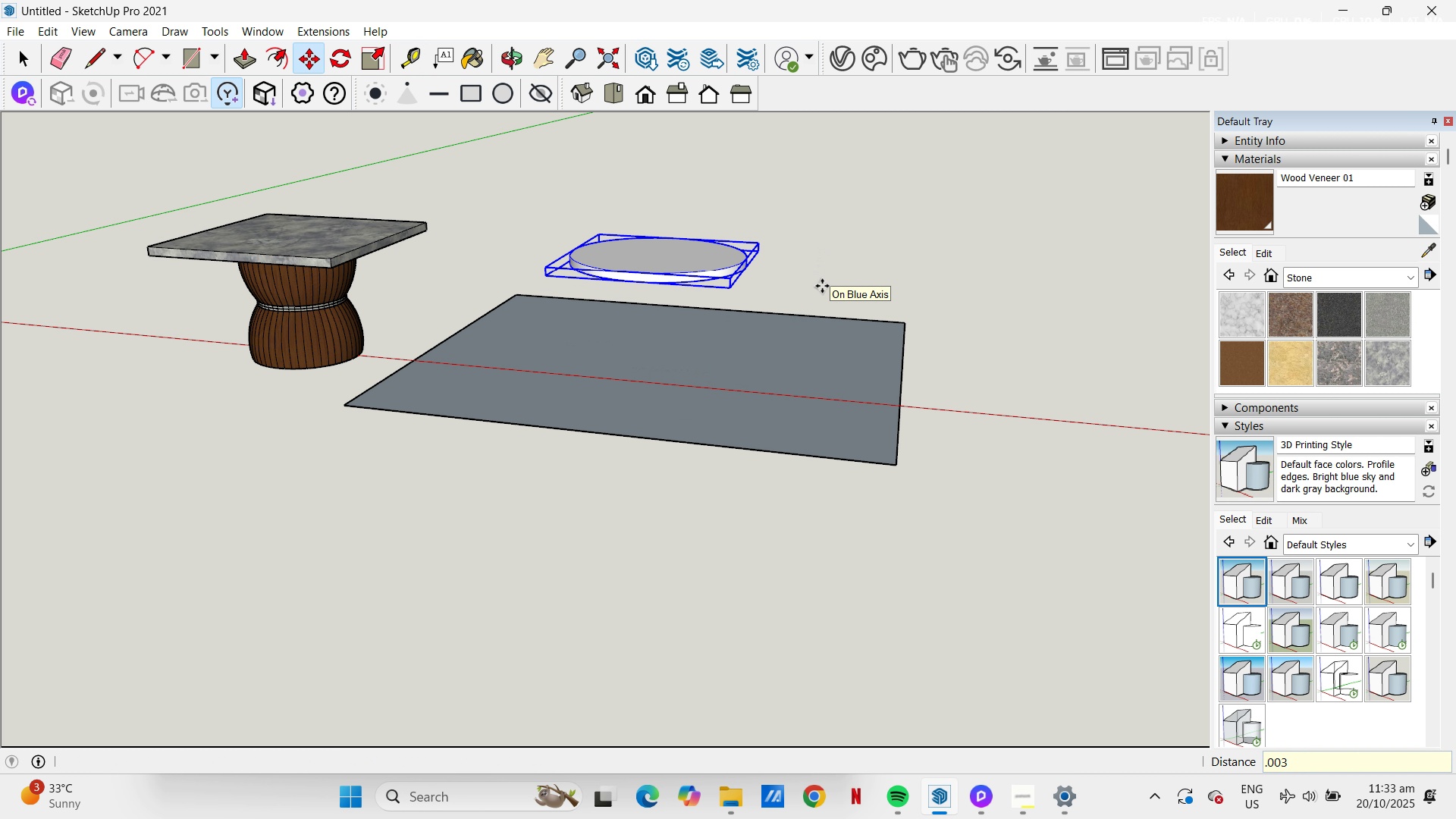 
key(T)
 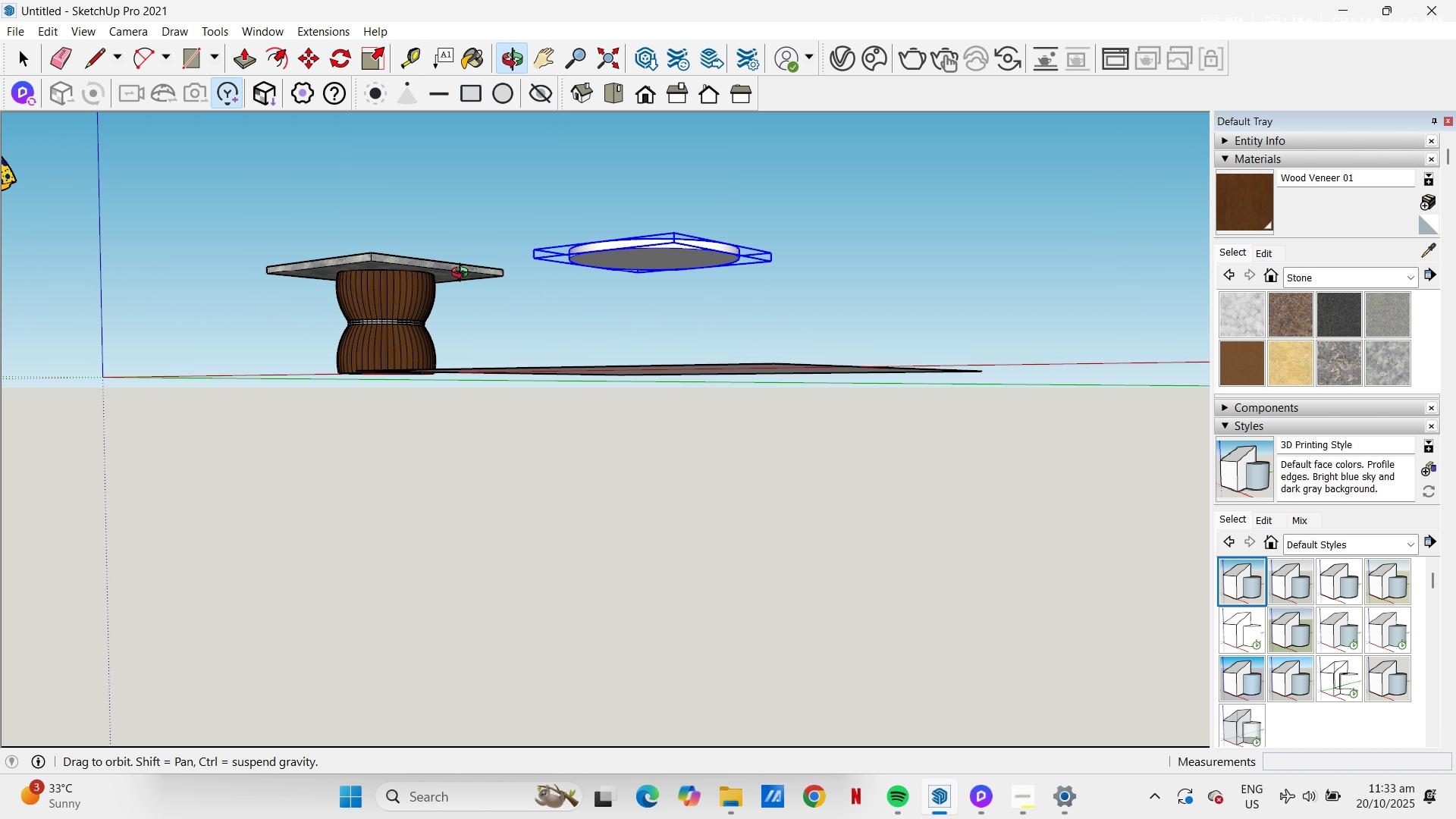 
wait(5.97)
 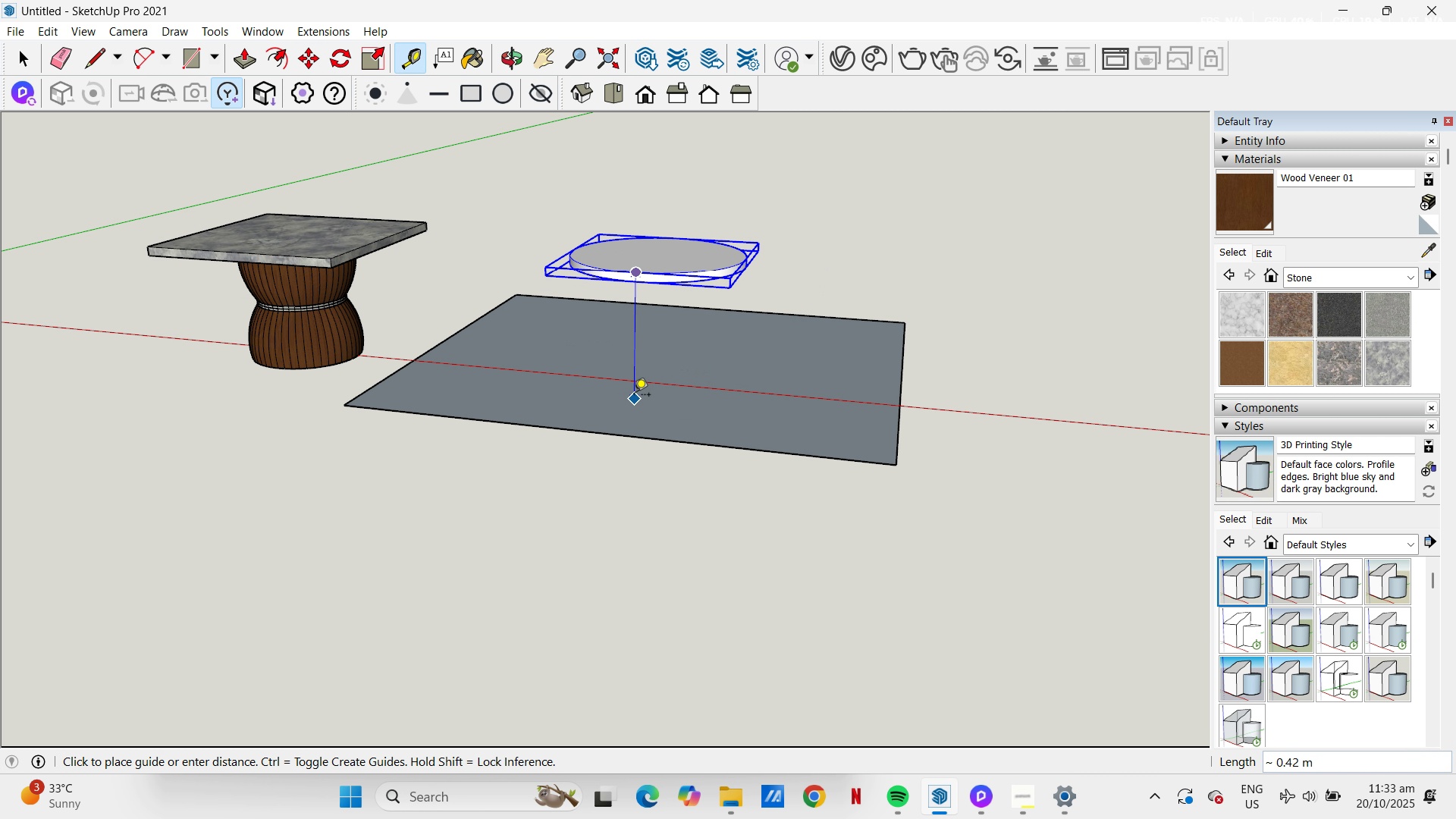 
key(M)
 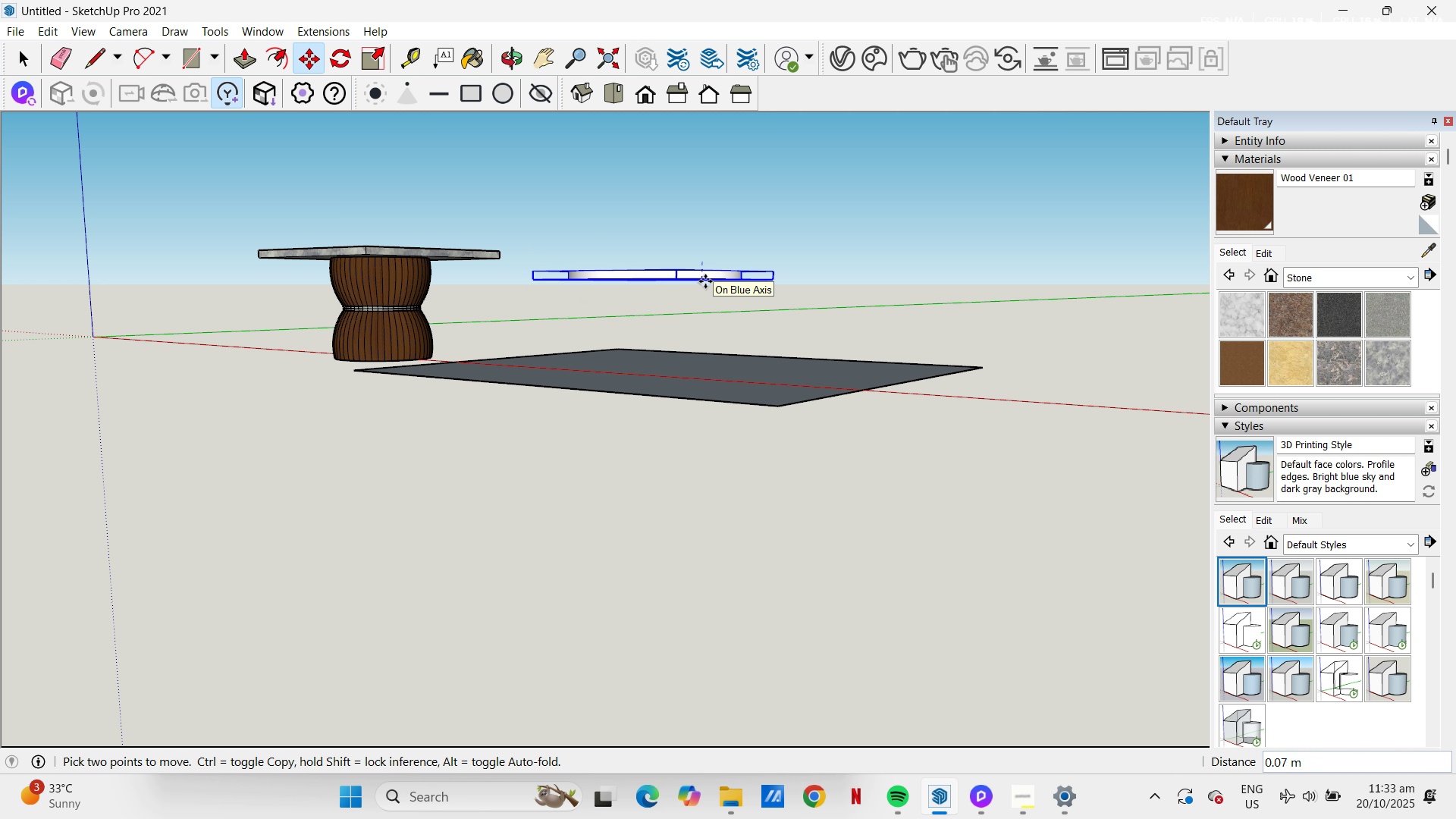 
key(NumpadDecimal)
 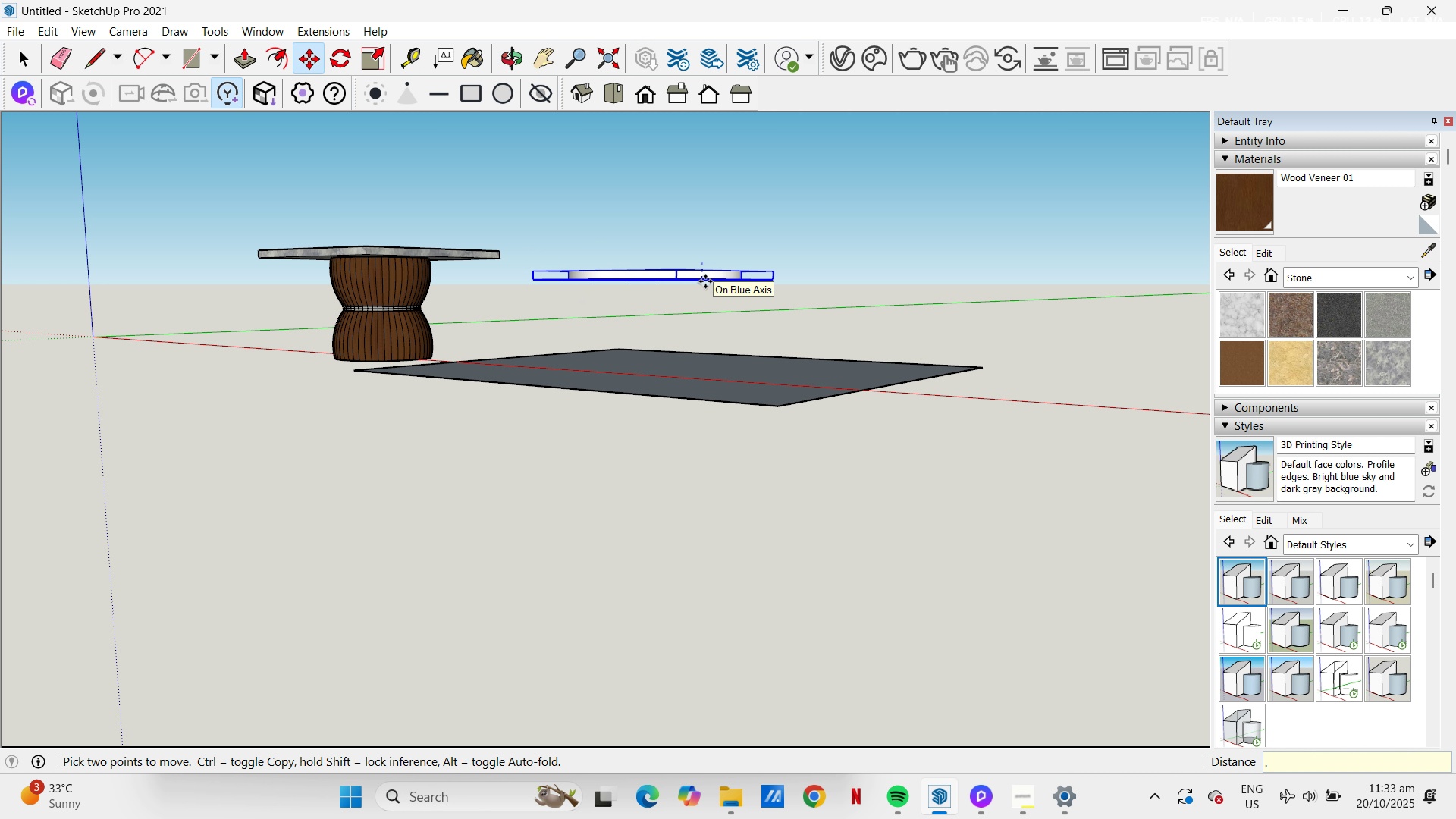 
key(Numpad0)
 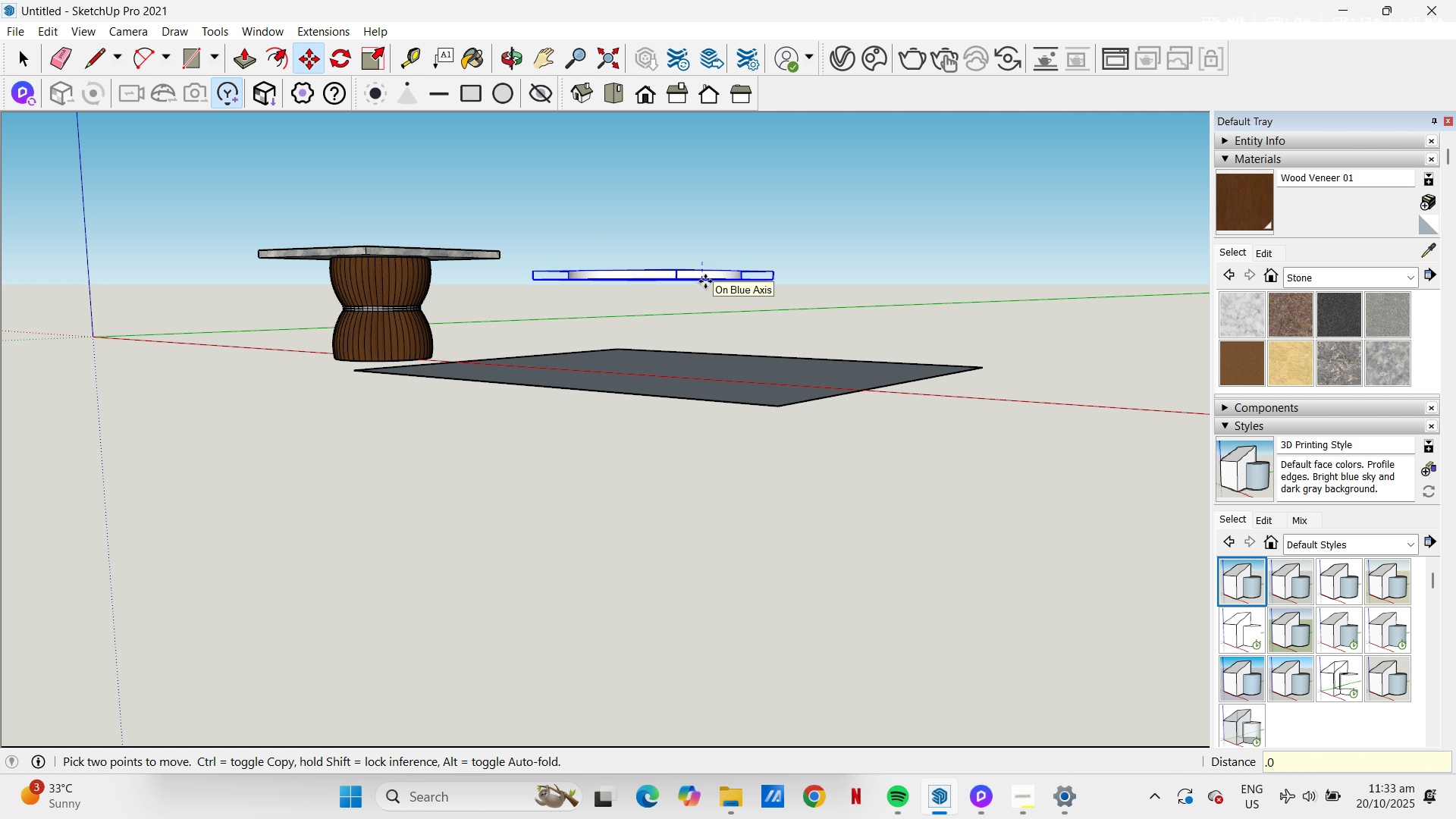 
key(Numpad0)
 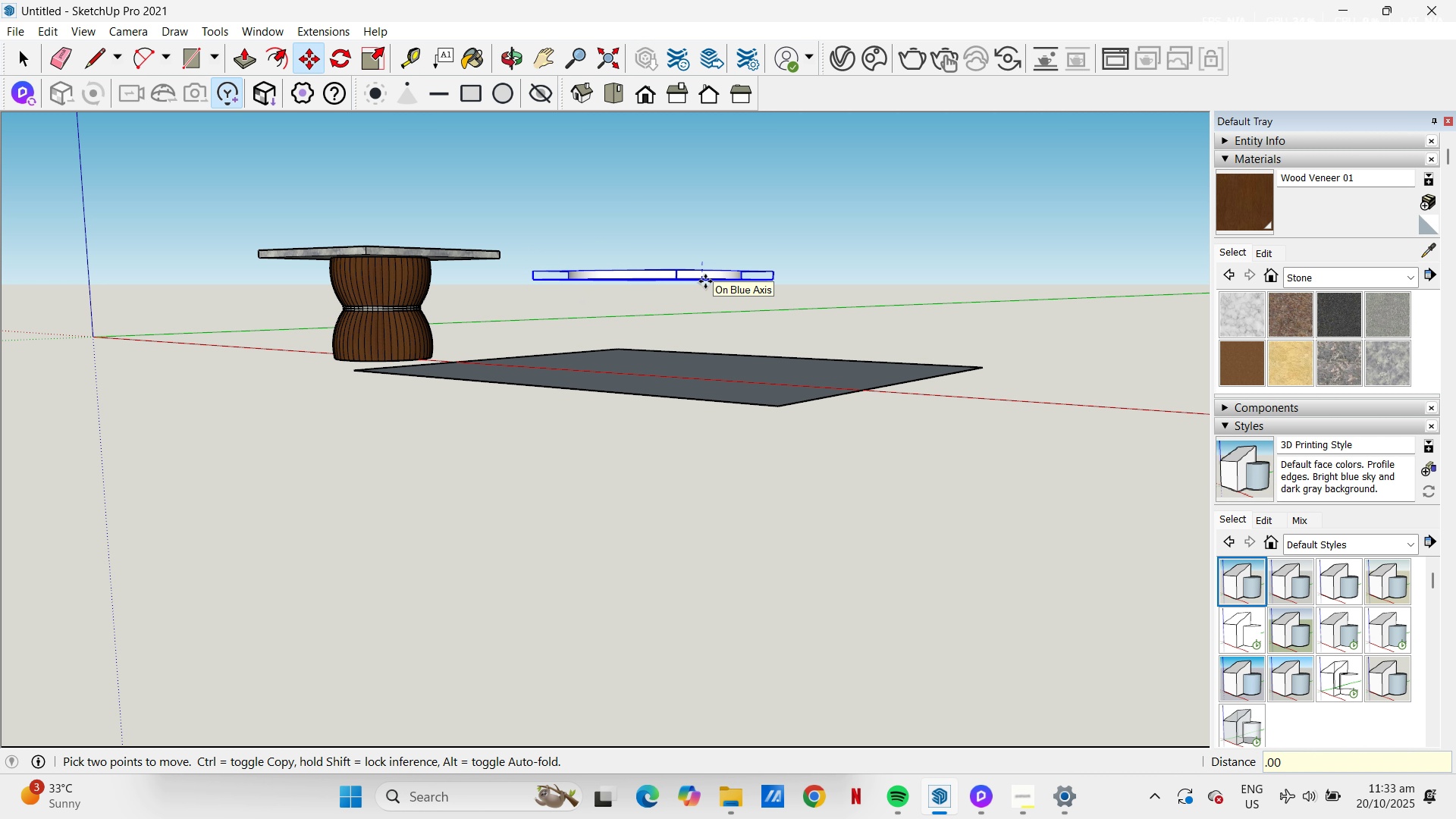 
key(Numpad3)
 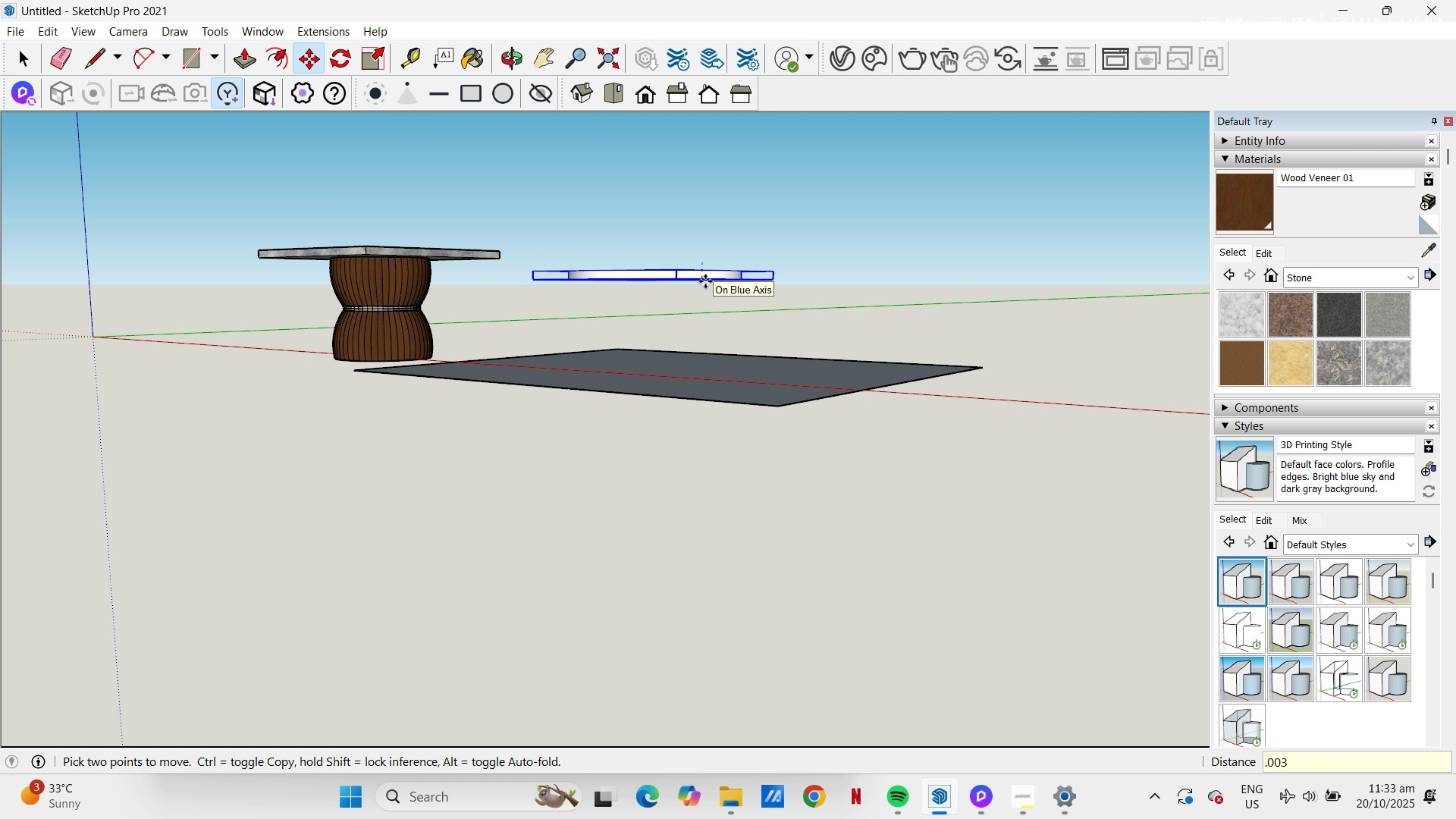 
key(NumpadEnter)
 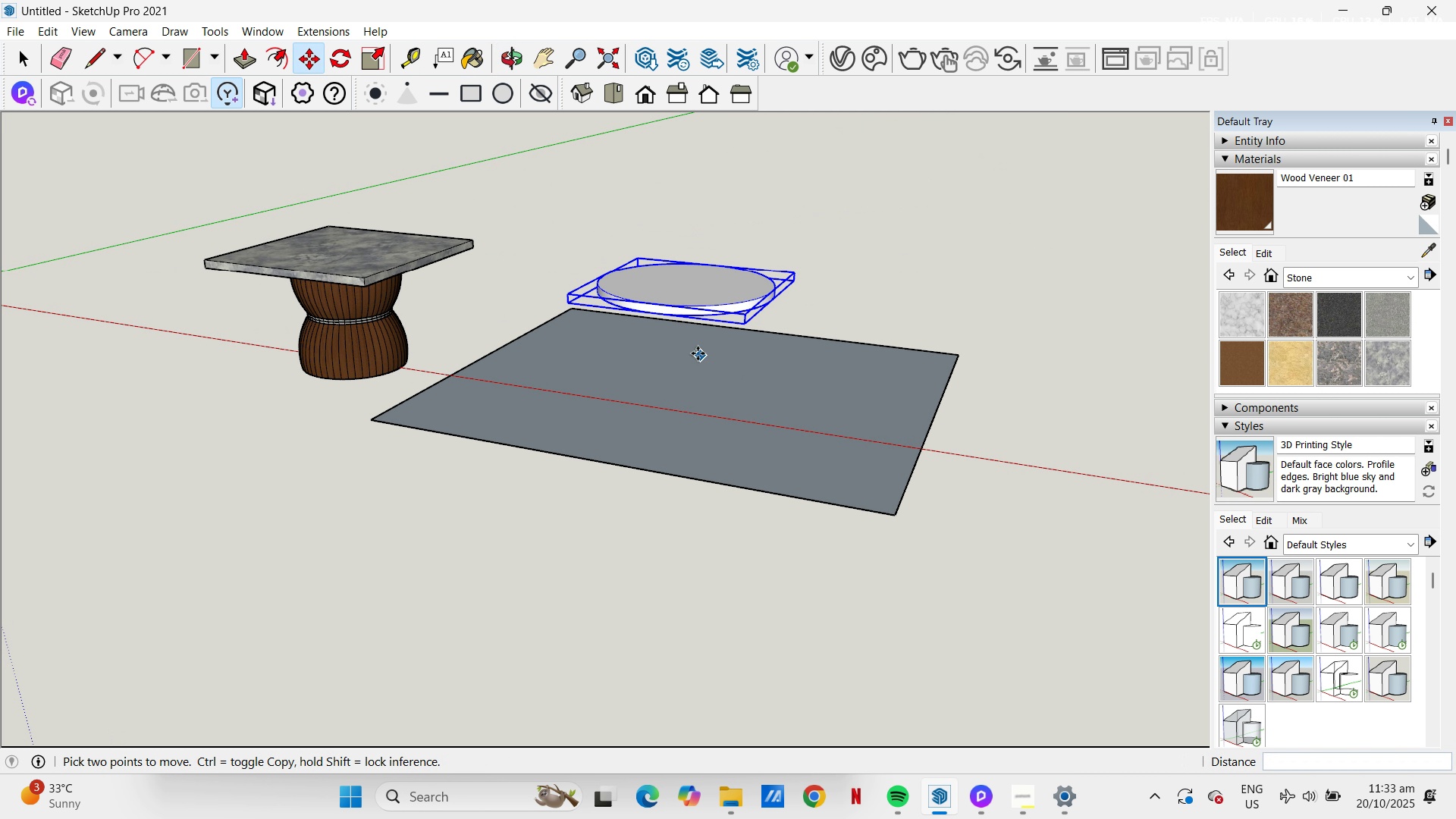 
key(T)
 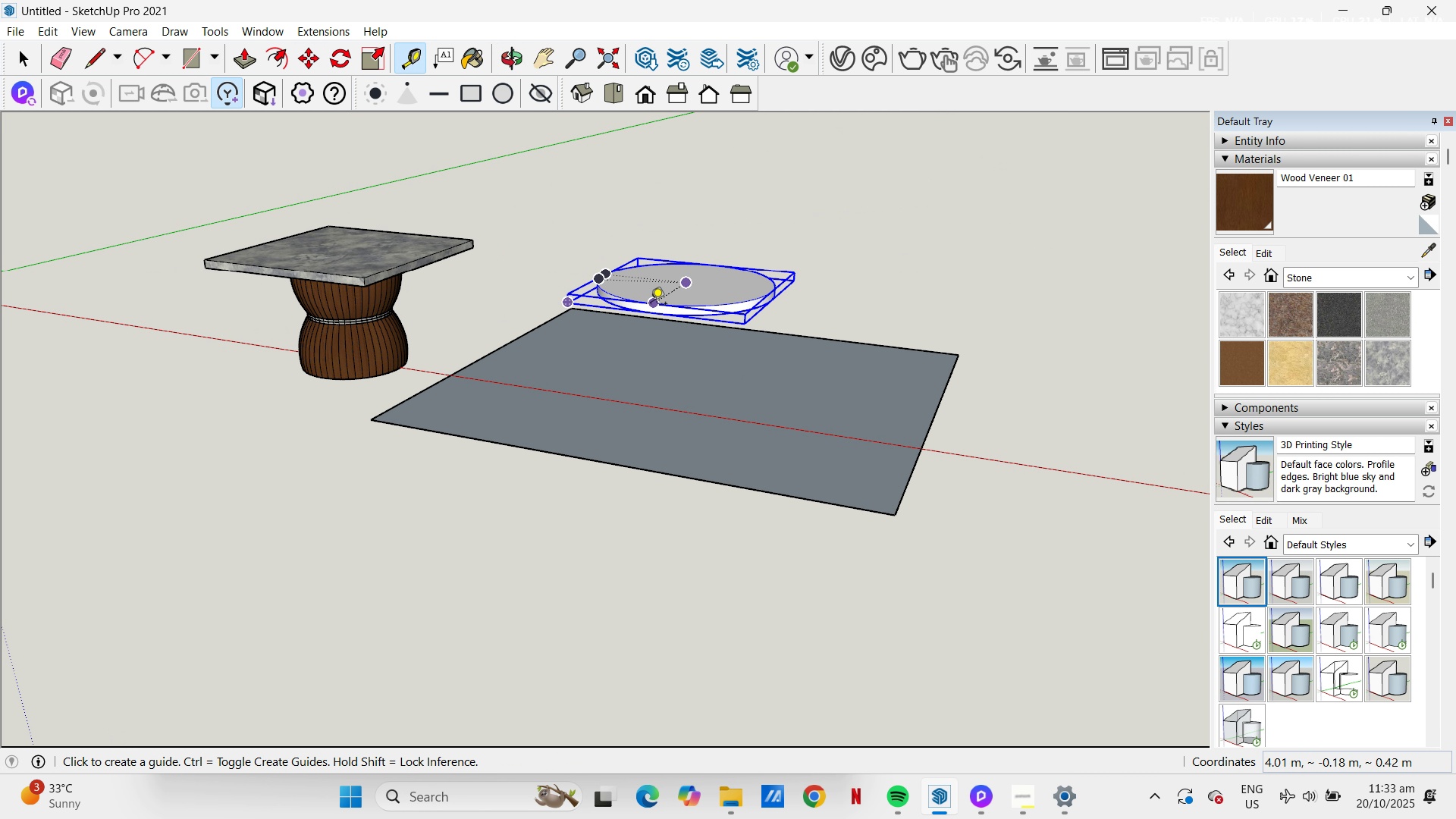 
left_click([651, 305])
 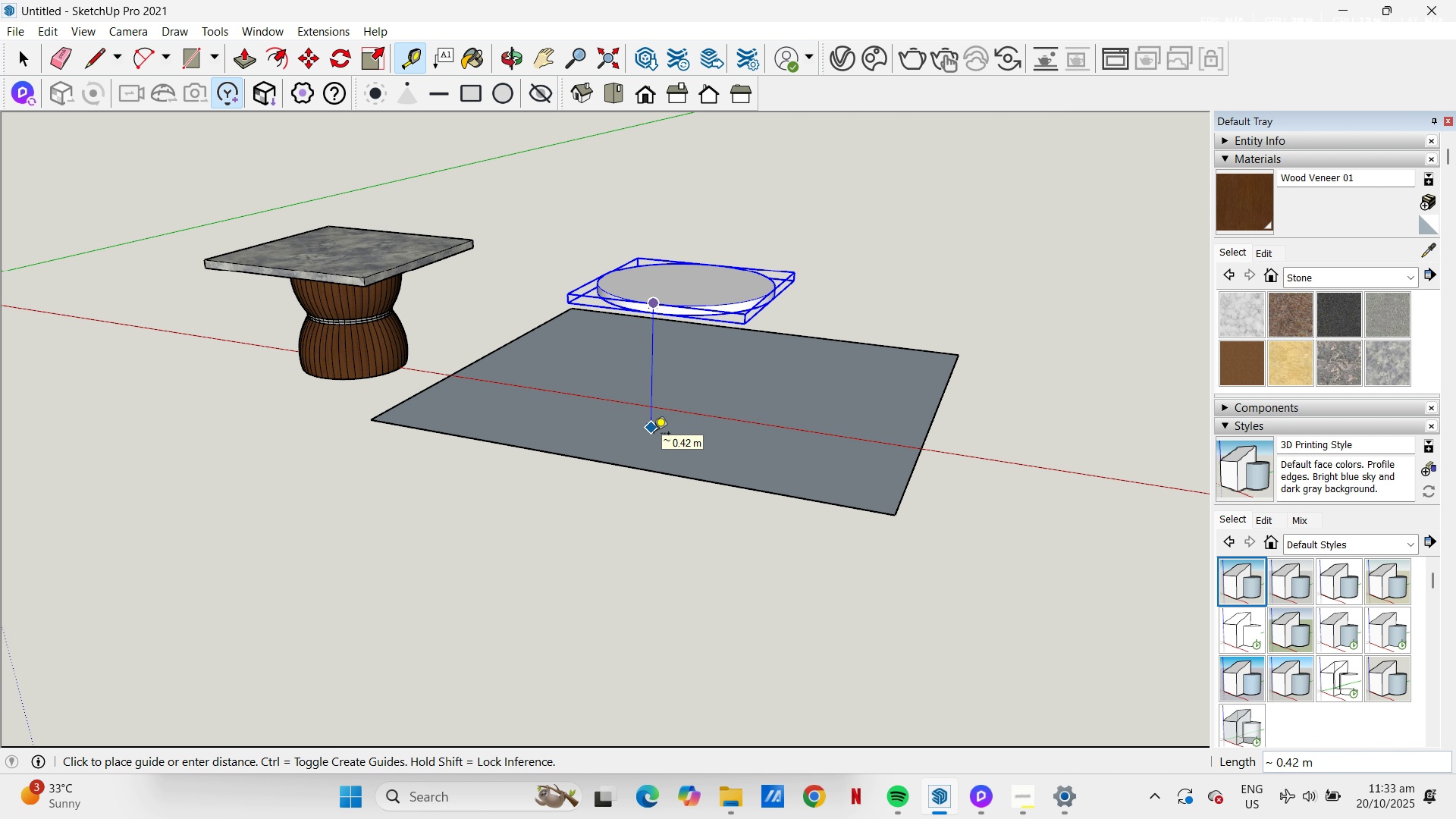 
key(M)
 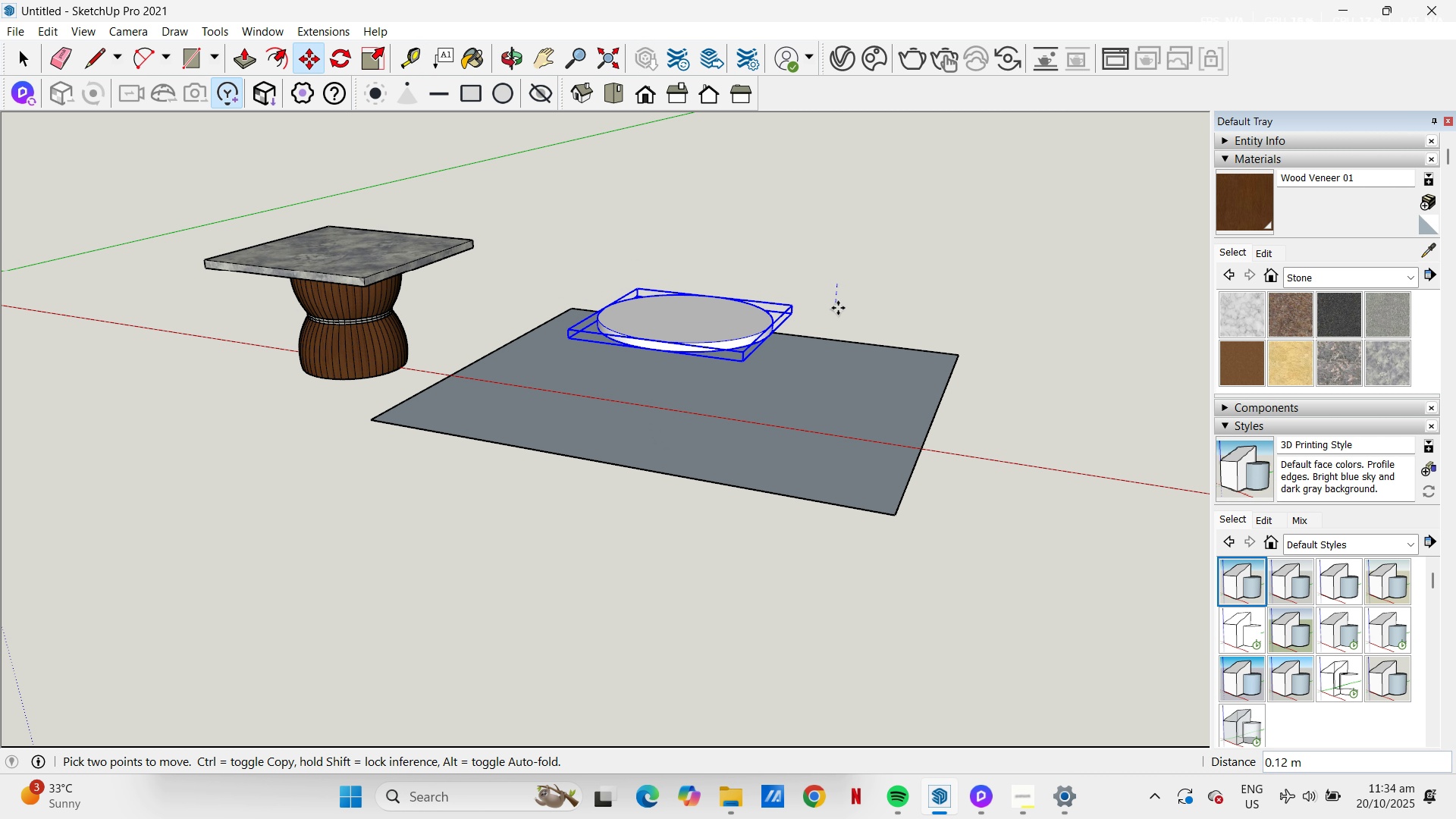 
type(.02)
key(NumpadEnter)
type(th)
 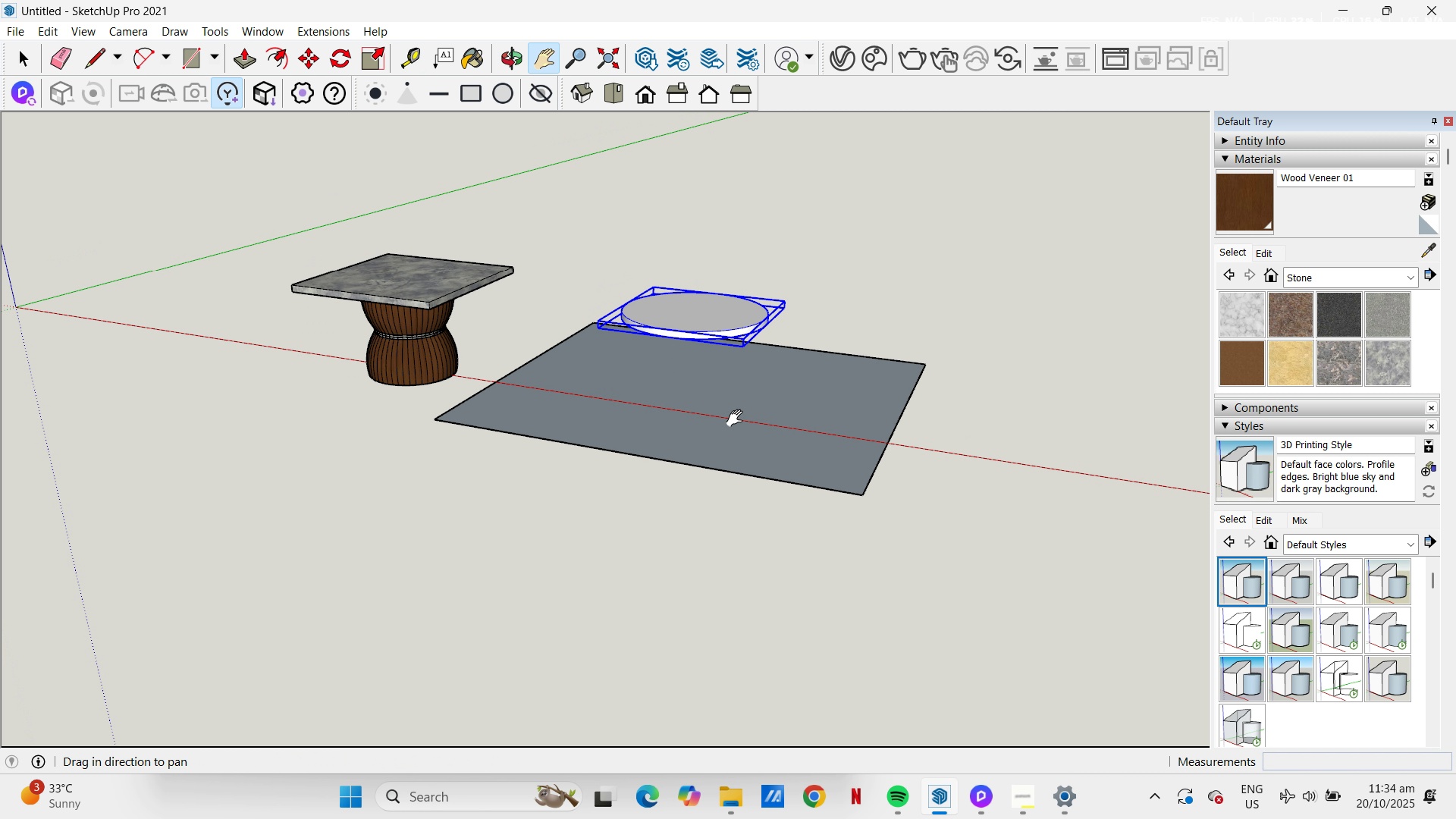 
scroll: coordinate [588, 315], scroll_direction: down, amount: 5.0
 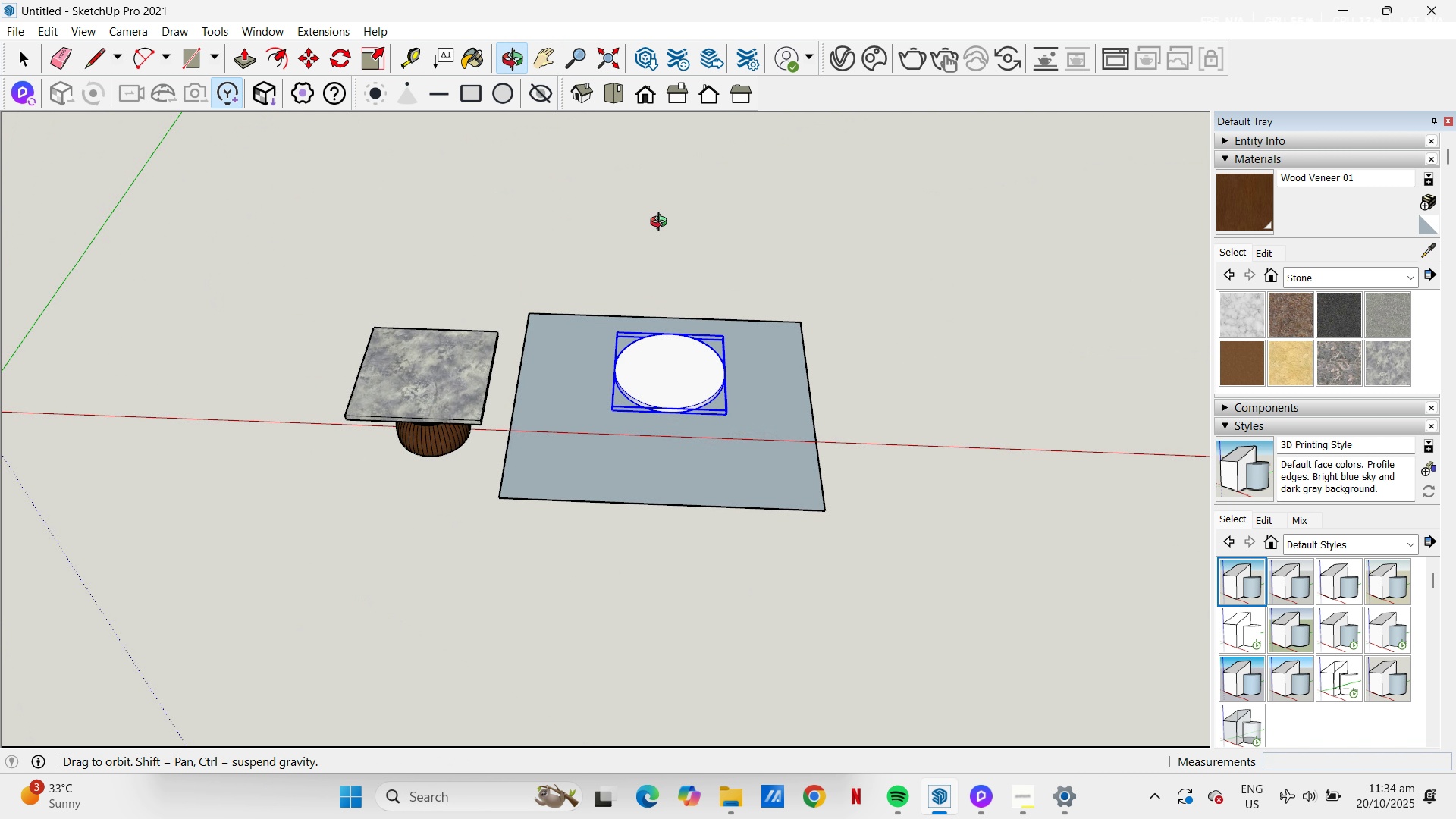 
scroll: coordinate [652, 391], scroll_direction: up, amount: 9.0
 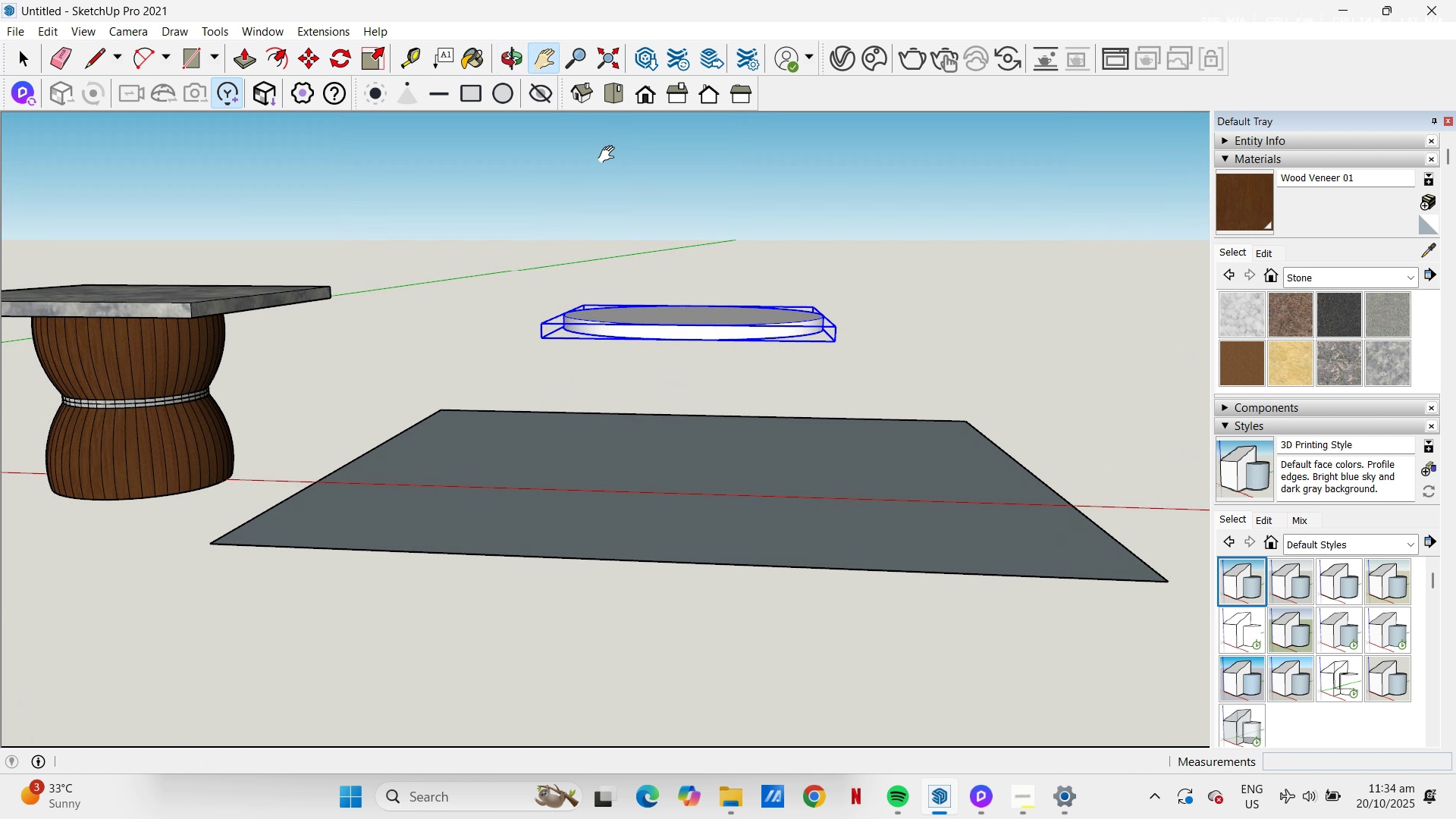 
scroll: coordinate [626, 479], scroll_direction: down, amount: 2.0
 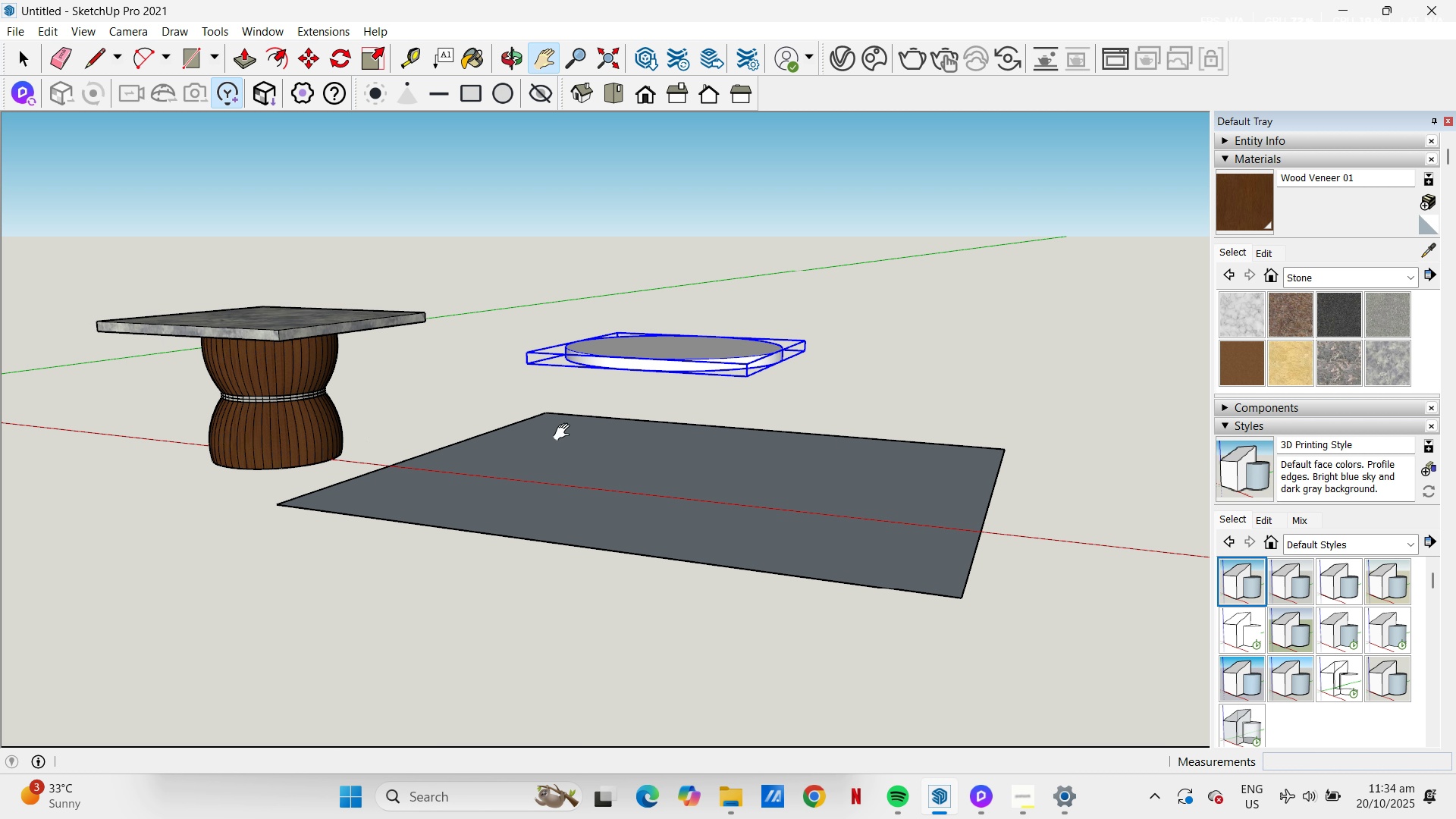 
key(Space)
 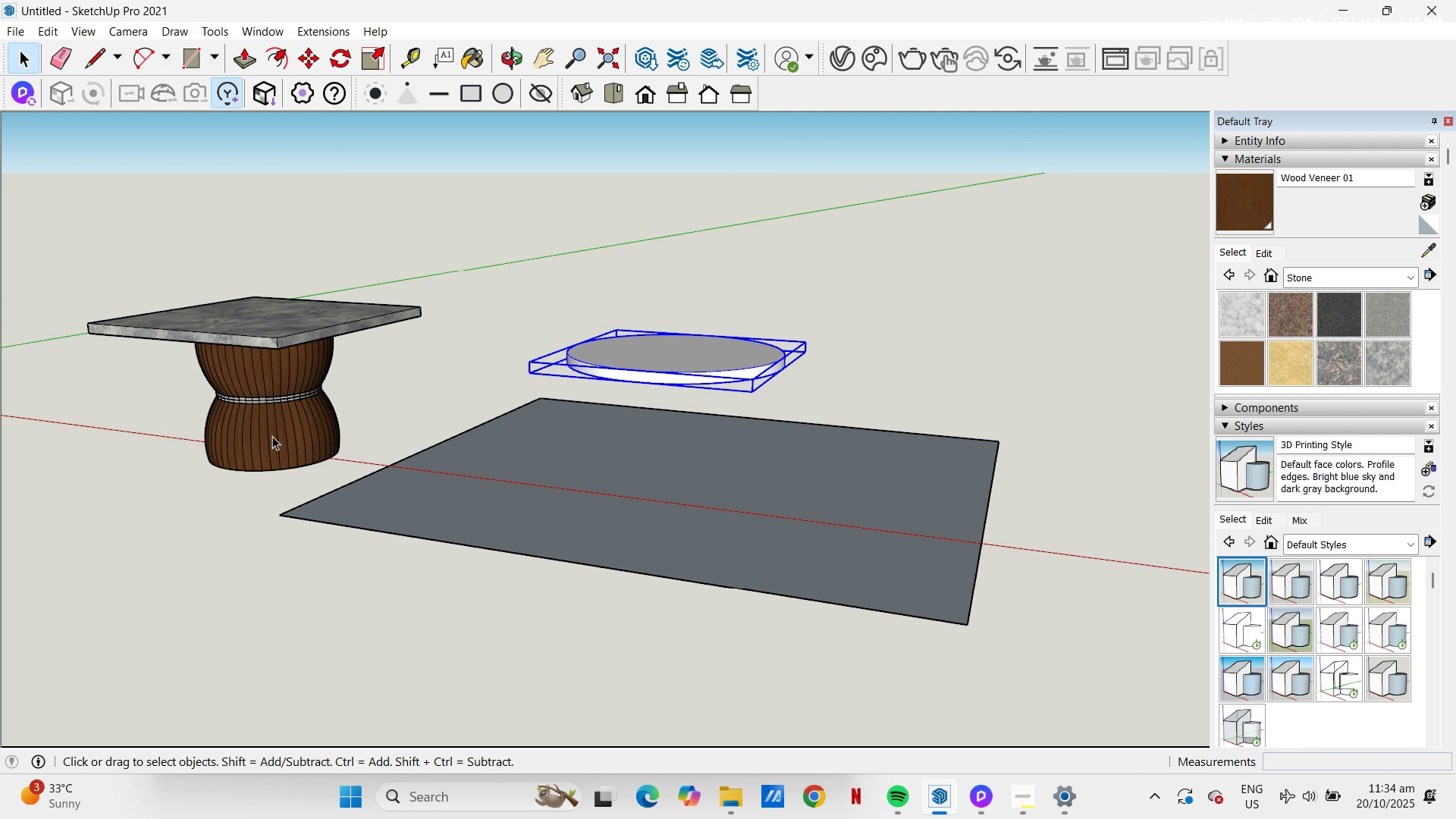 
left_click([272, 436])
 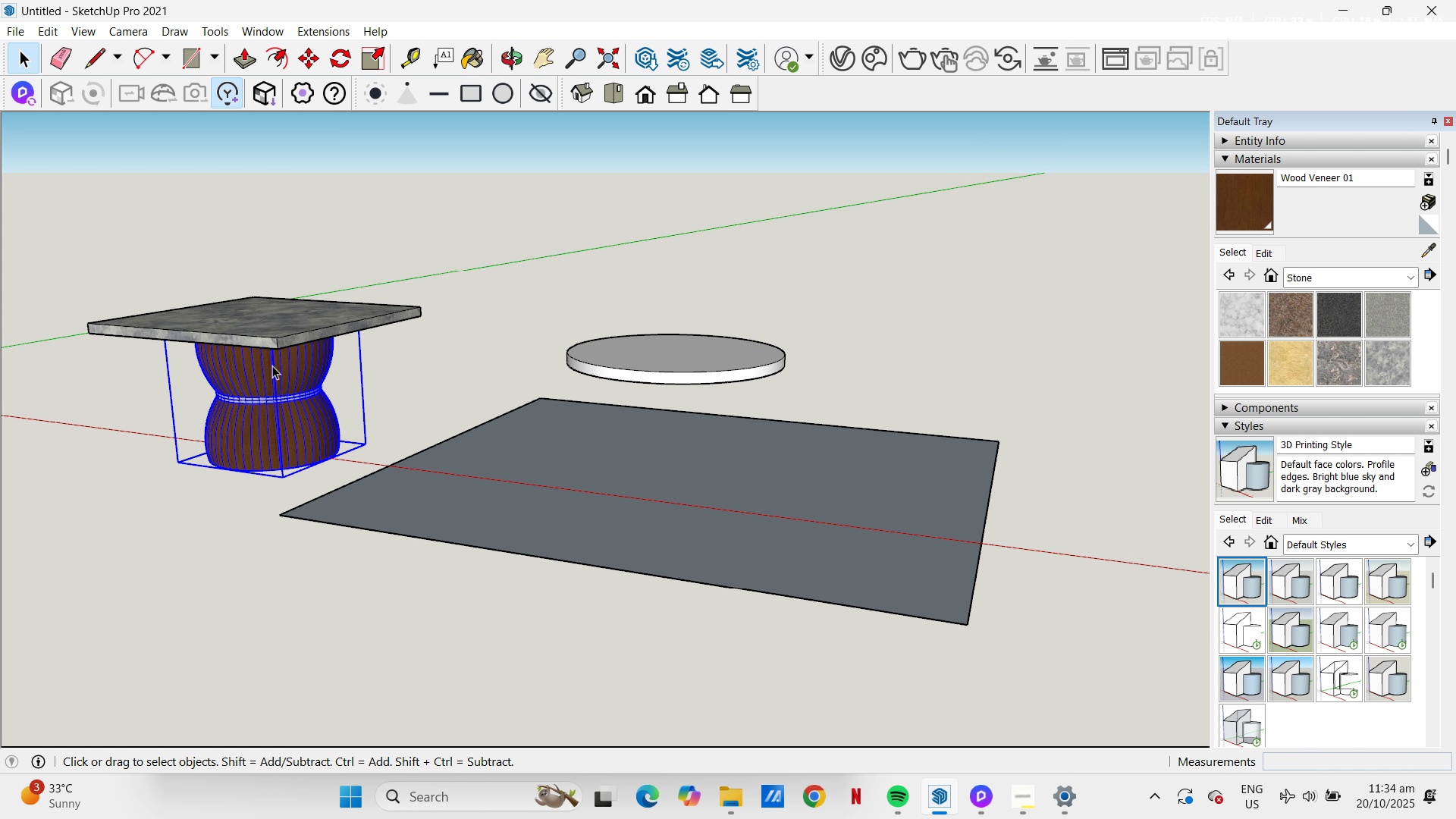 
key(Control+ControlLeft)
 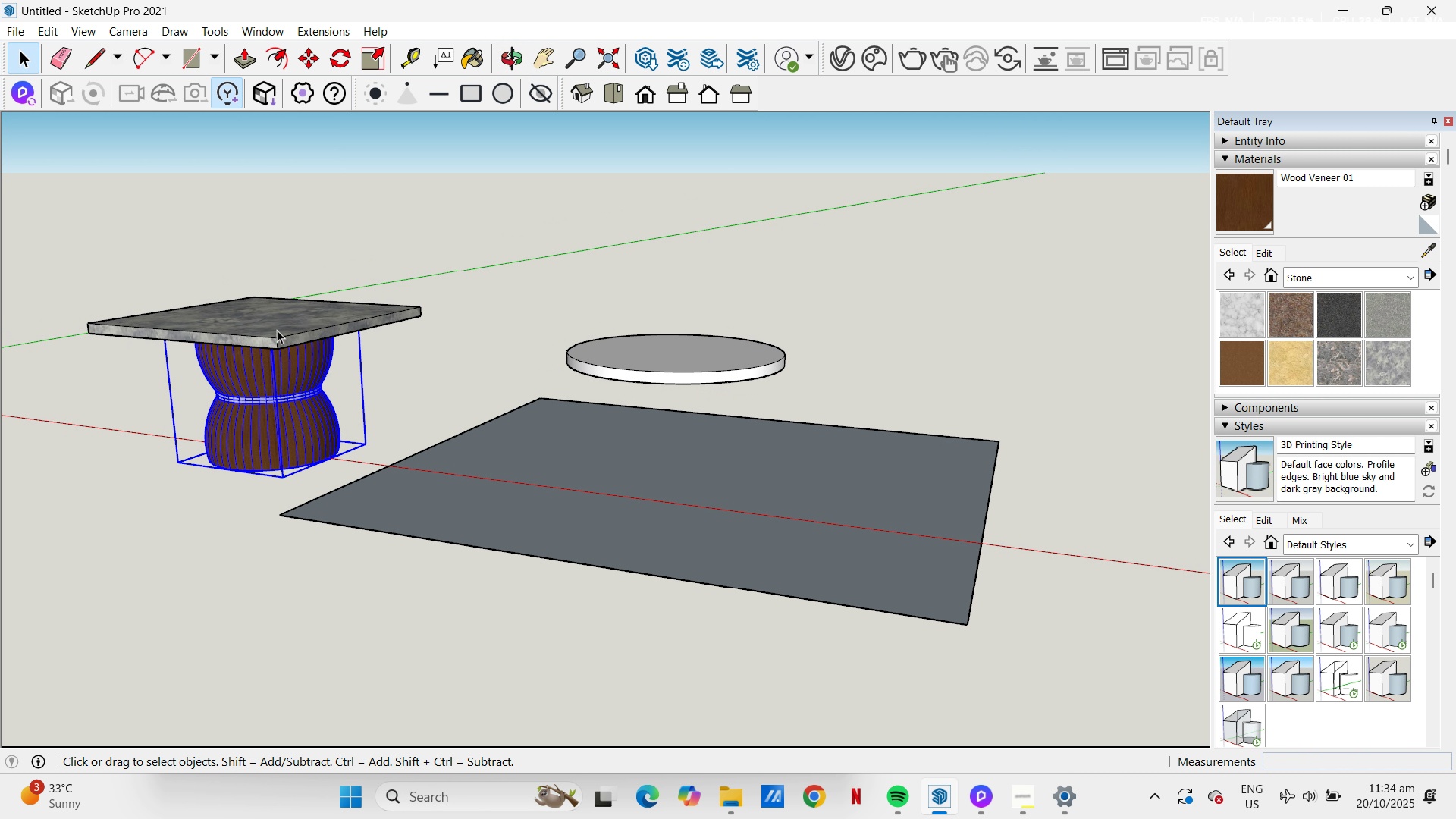 
hold_key(key=ControlLeft, duration=1.54)
left_click([278, 324])
 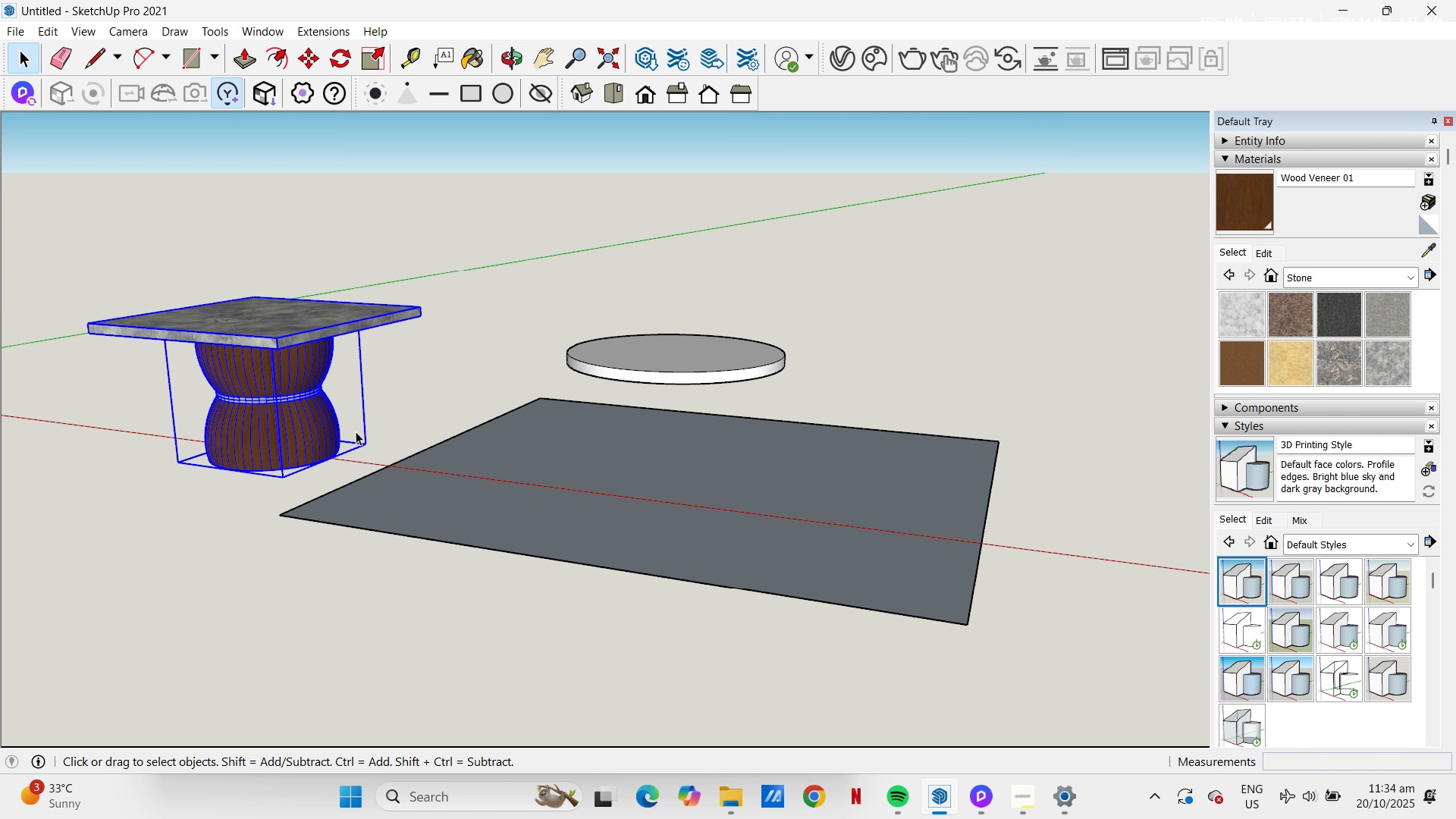 
key(Escape)
 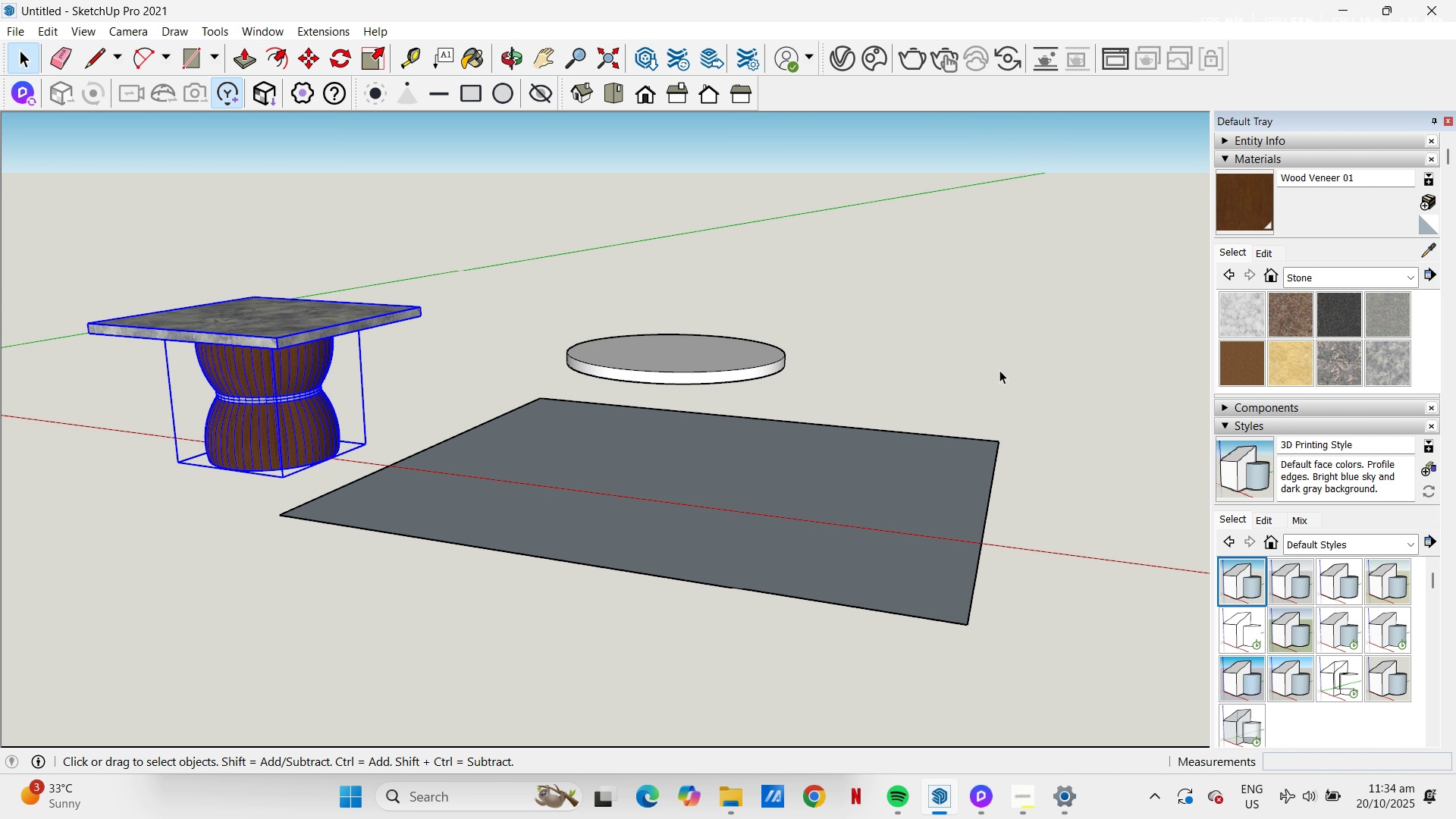 
left_click([987, 372])
 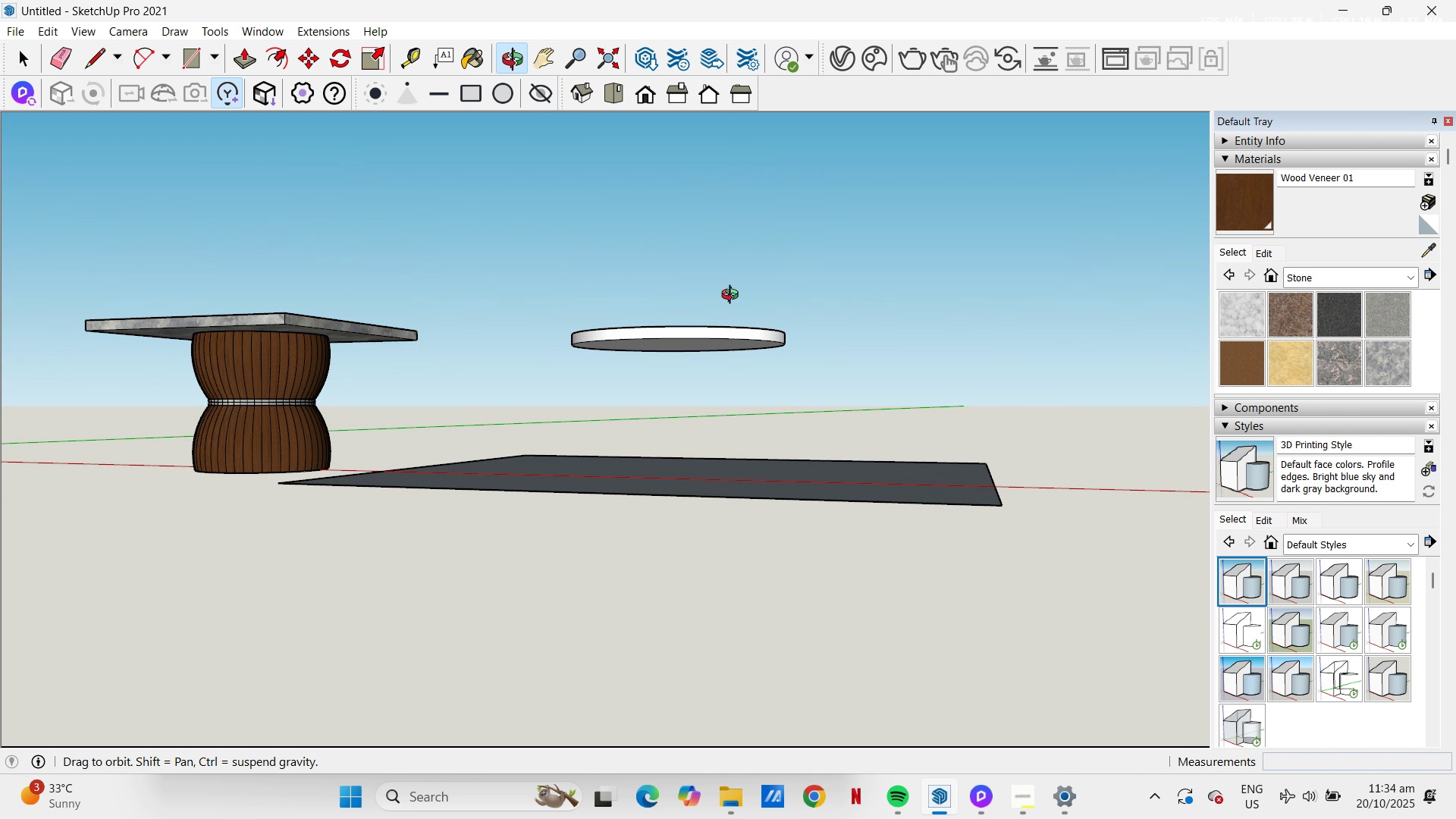 
scroll: coordinate [689, 357], scroll_direction: up, amount: 6.0
 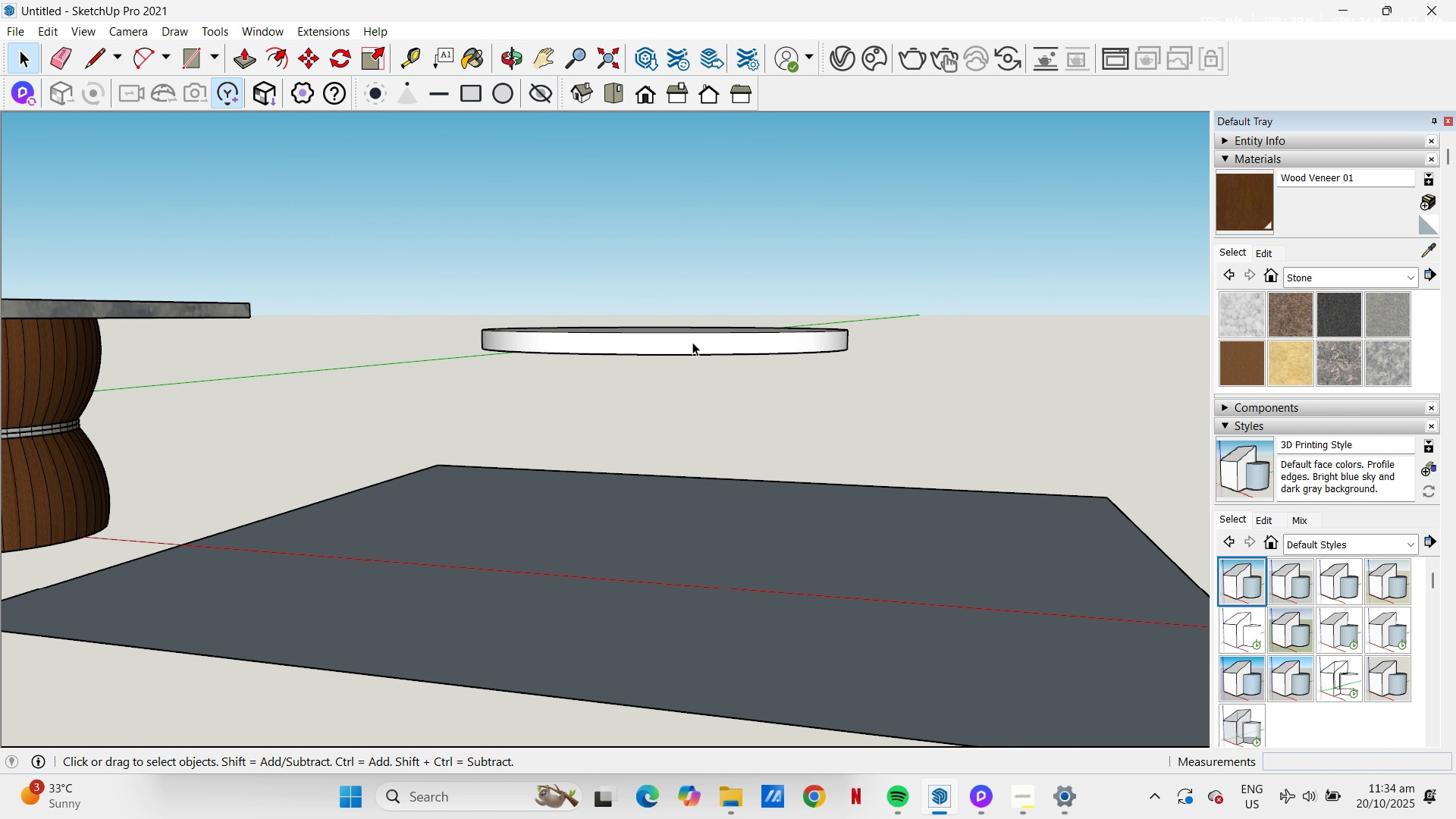 
left_click([692, 342])
 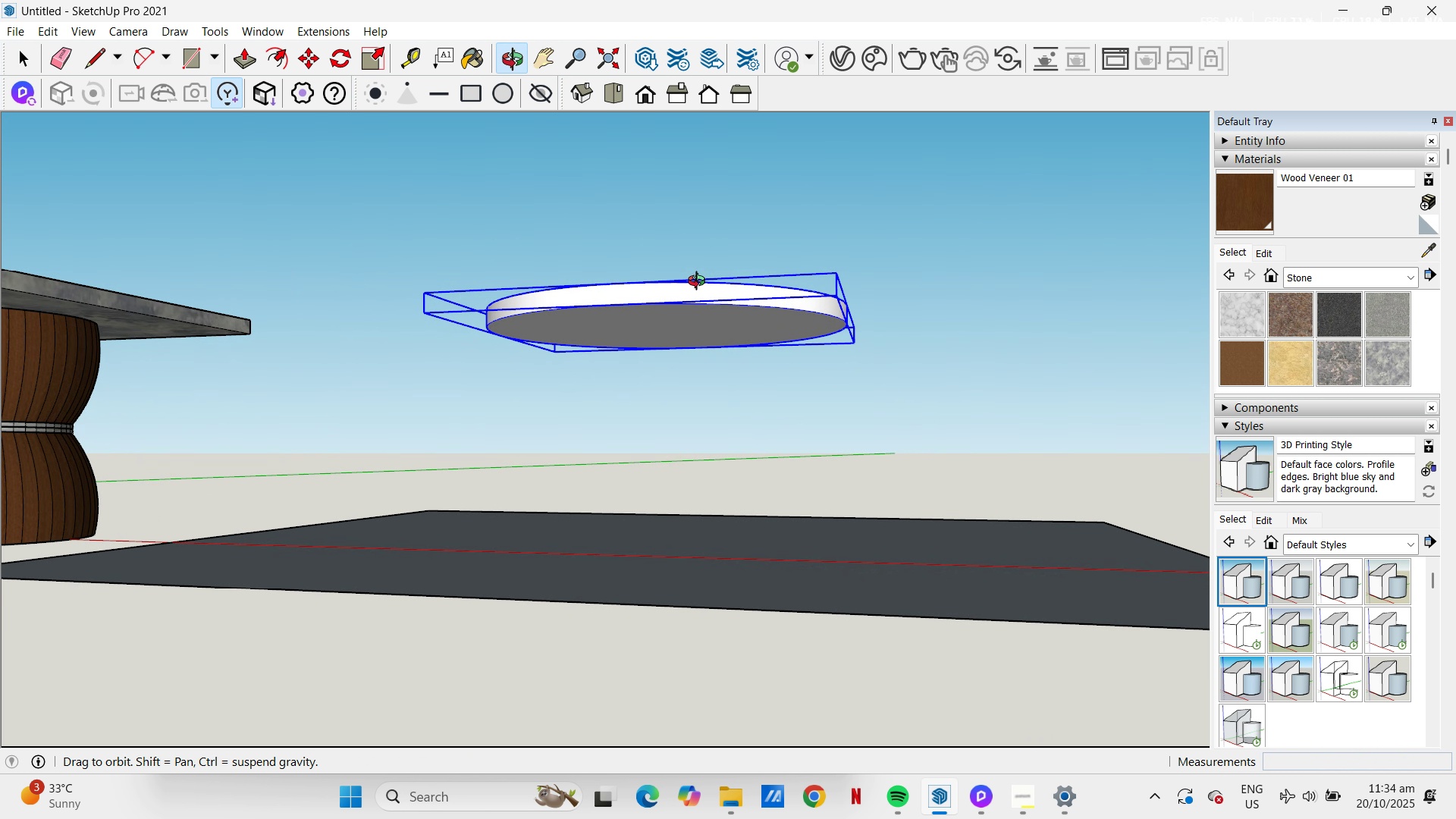 
left_click([694, 318])
 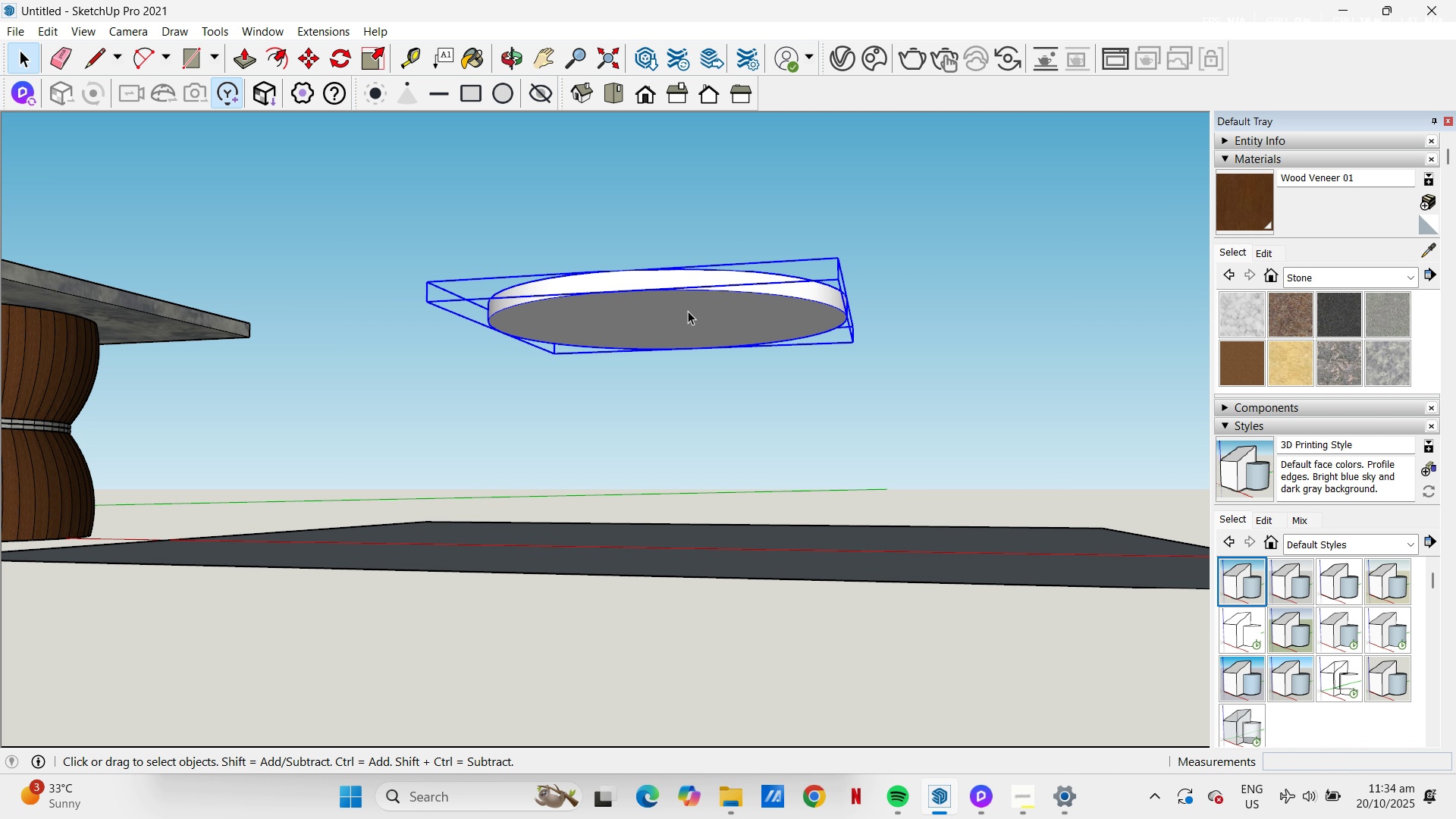 
key(Control+C)
 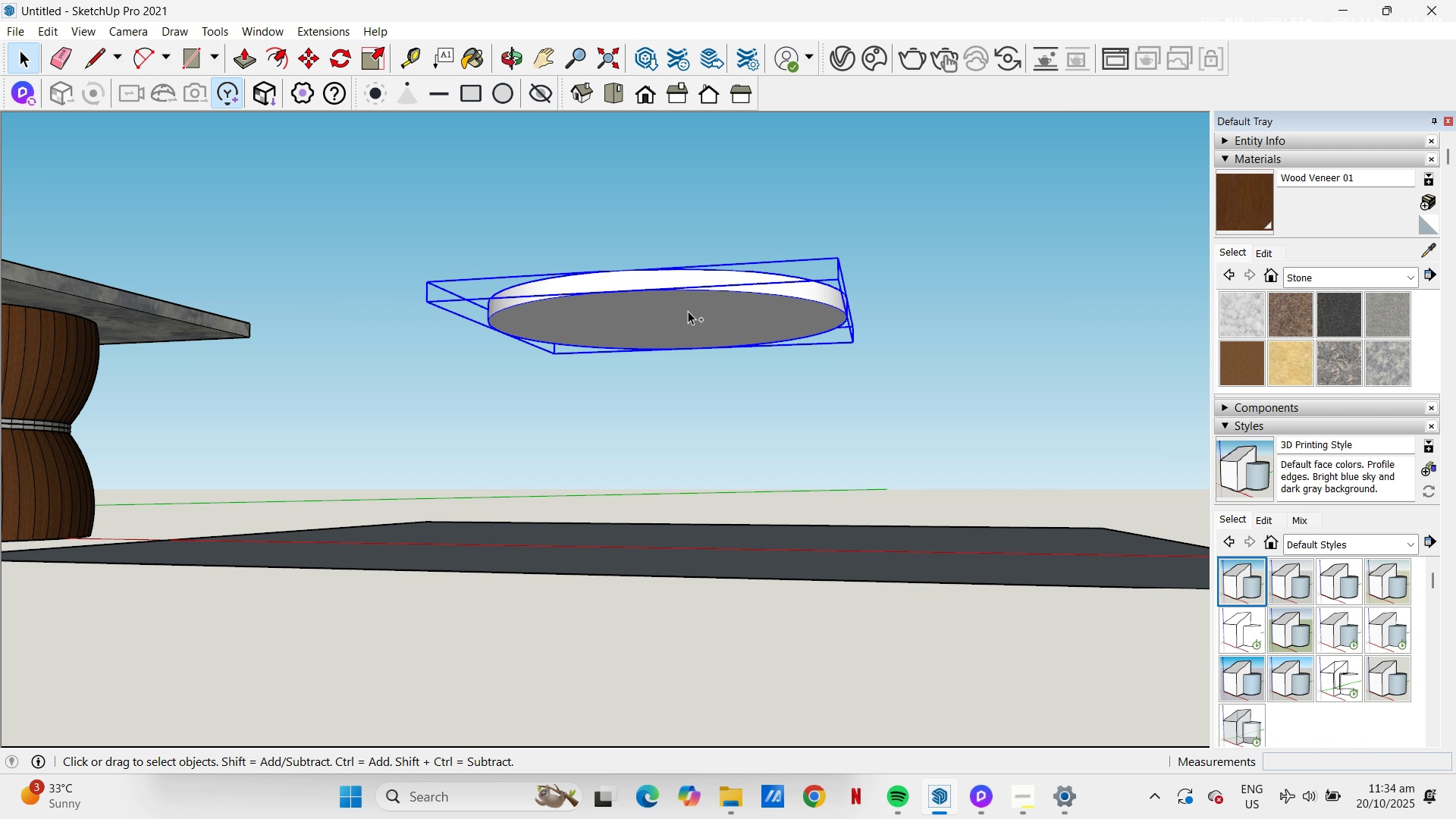 
key(Control+V)
 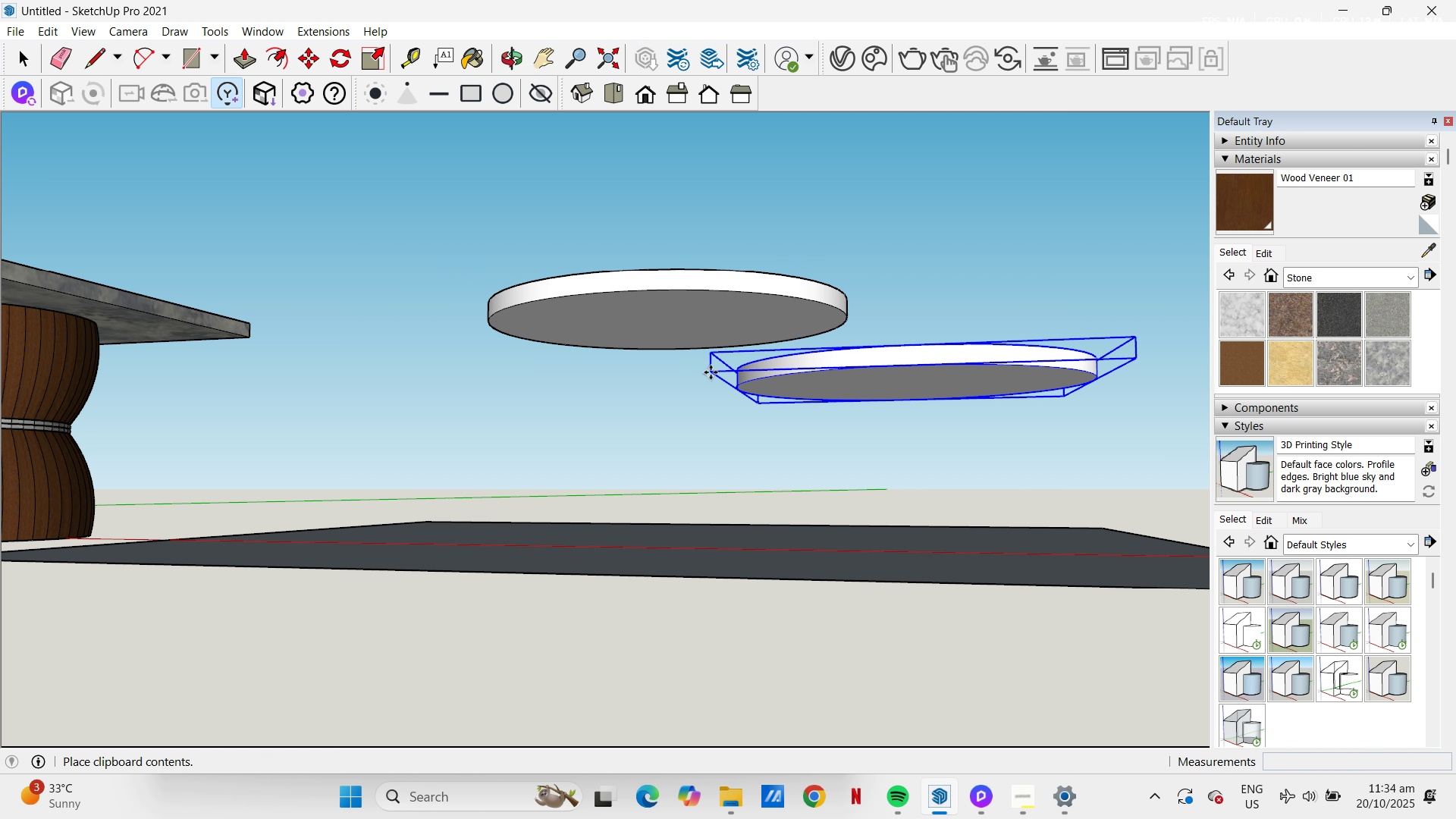 
scroll: coordinate [595, 501], scroll_direction: down, amount: 8.0
 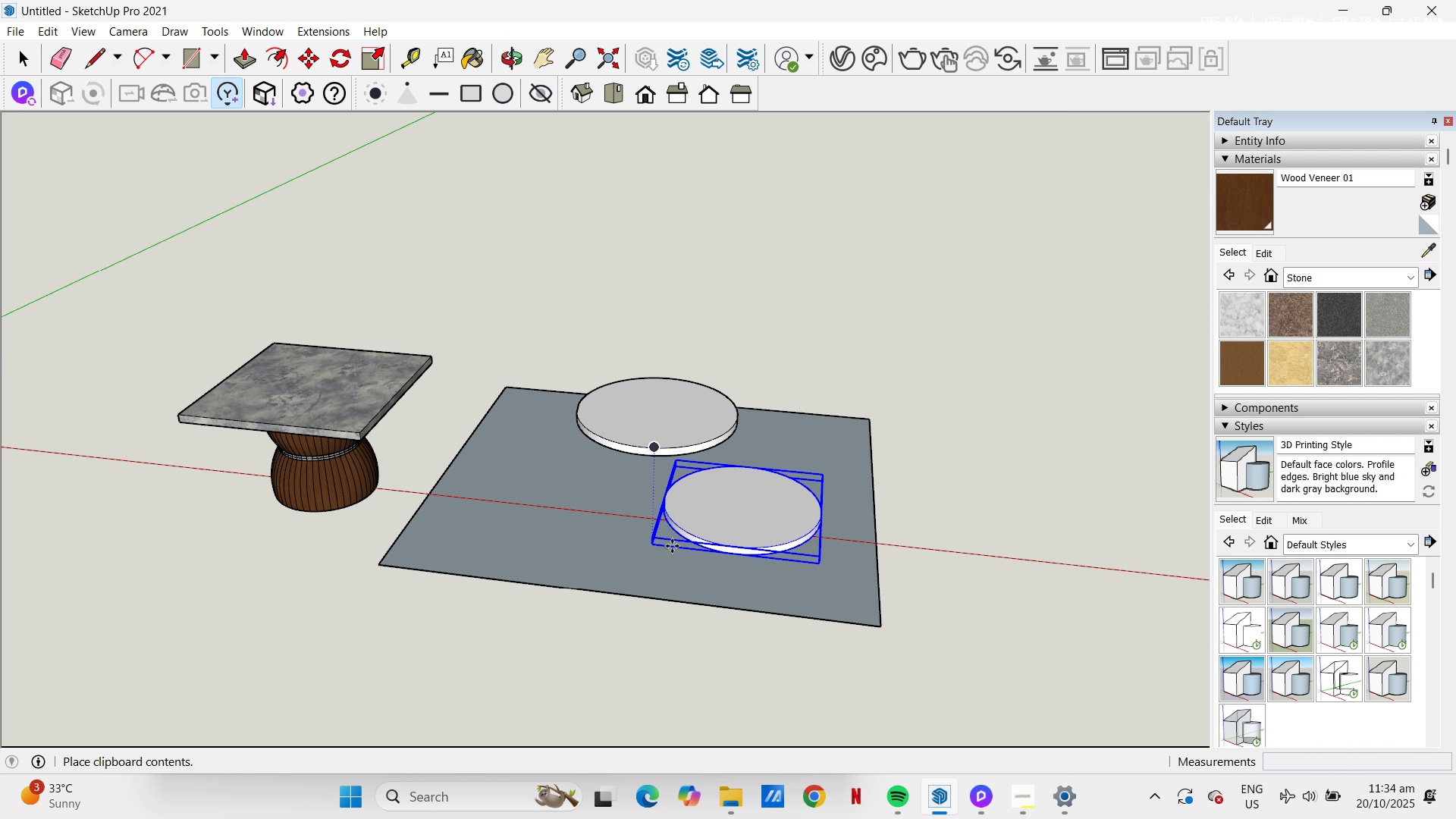 
key(Escape)
 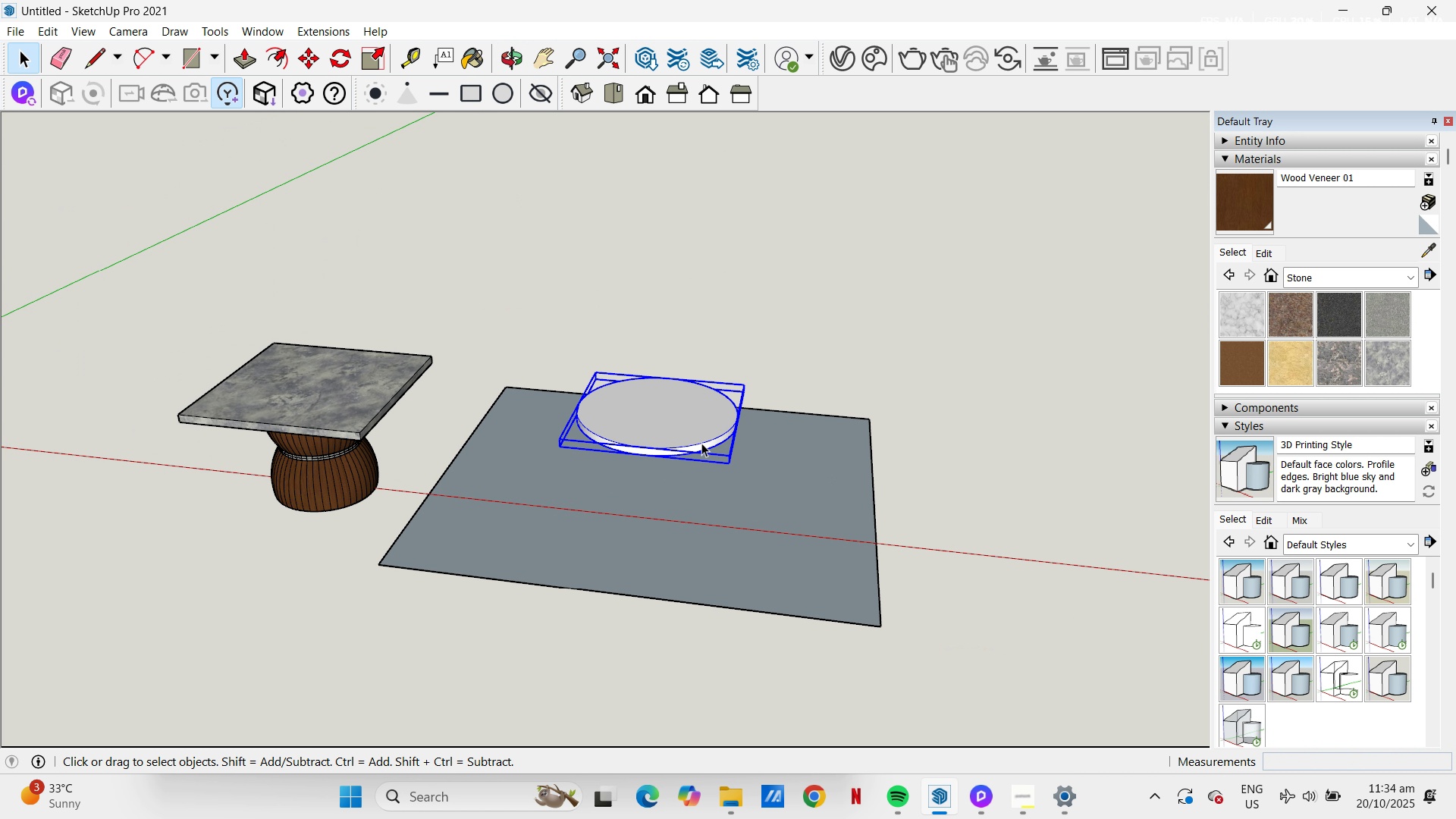 
key(M)
 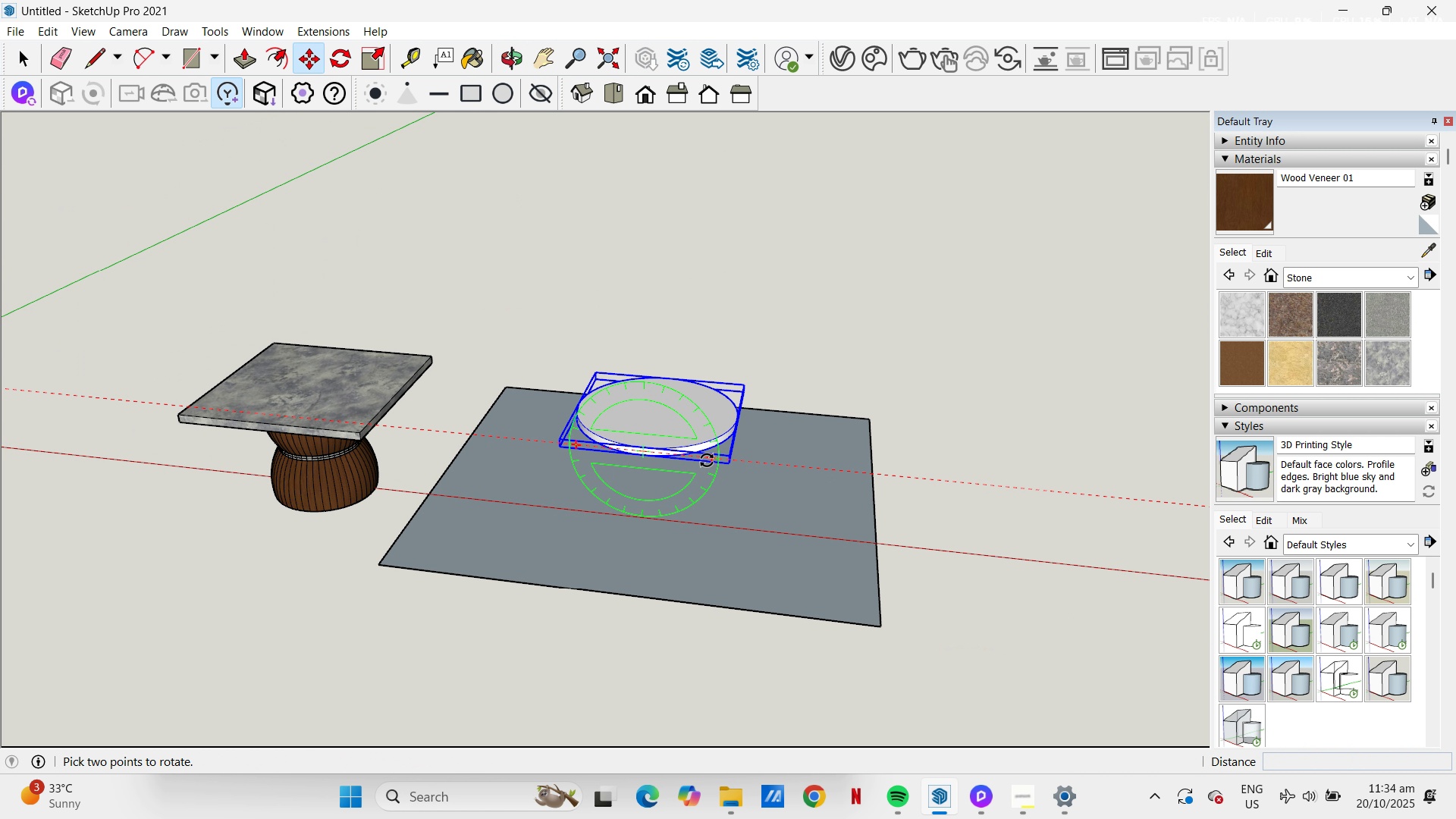 
left_click([707, 460])
 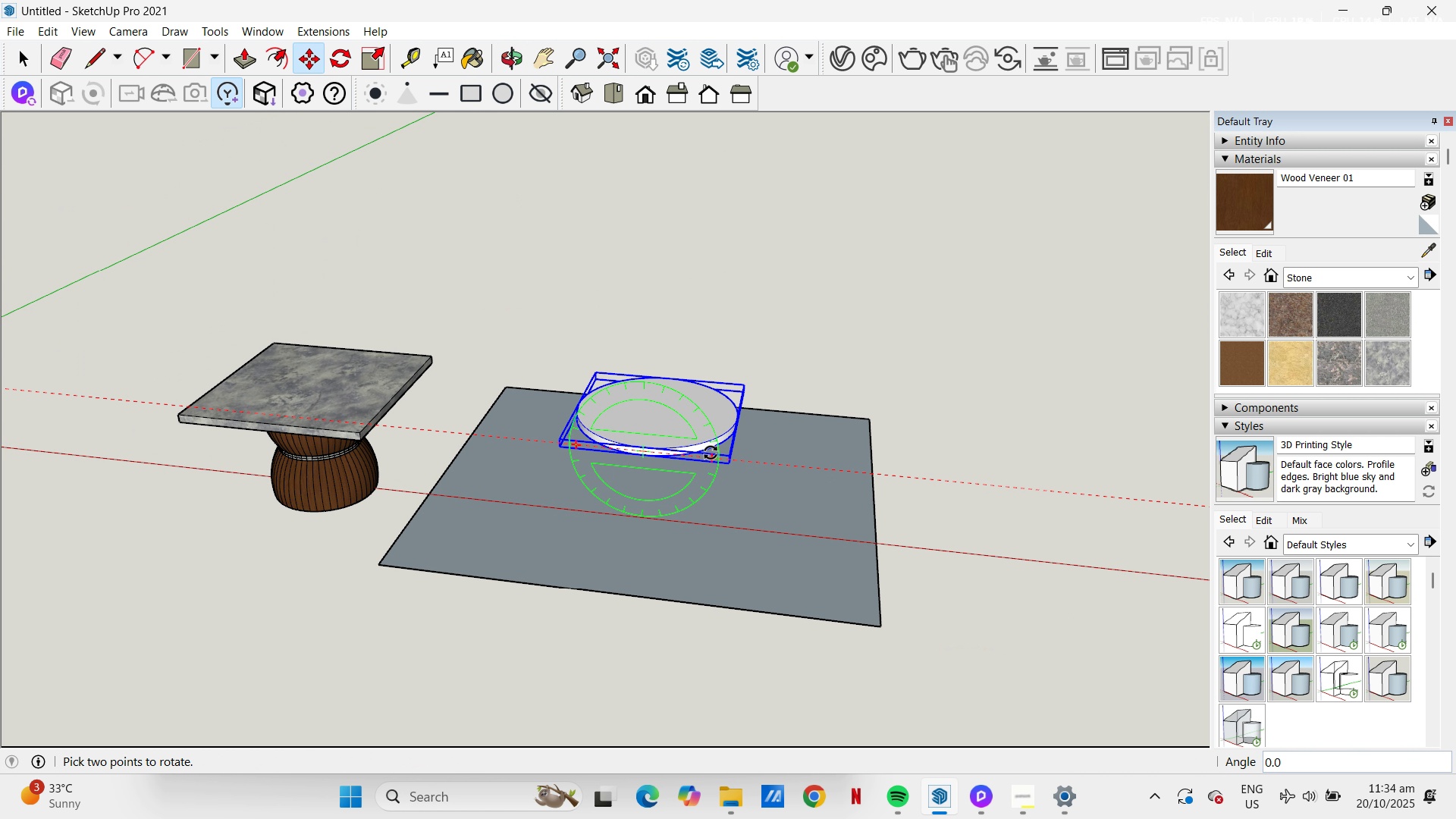 
key(Escape)
 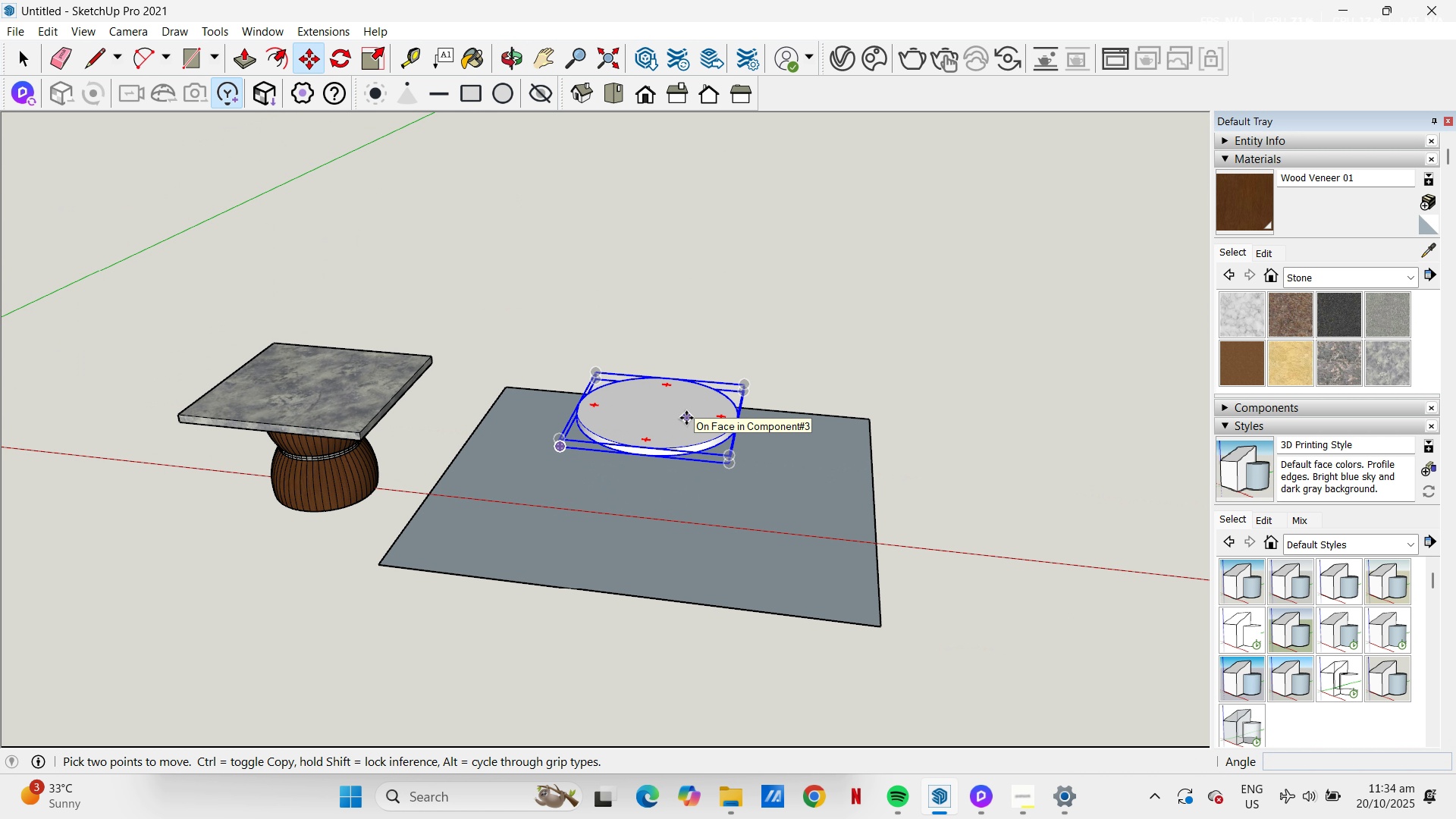 
left_click([686, 418])
 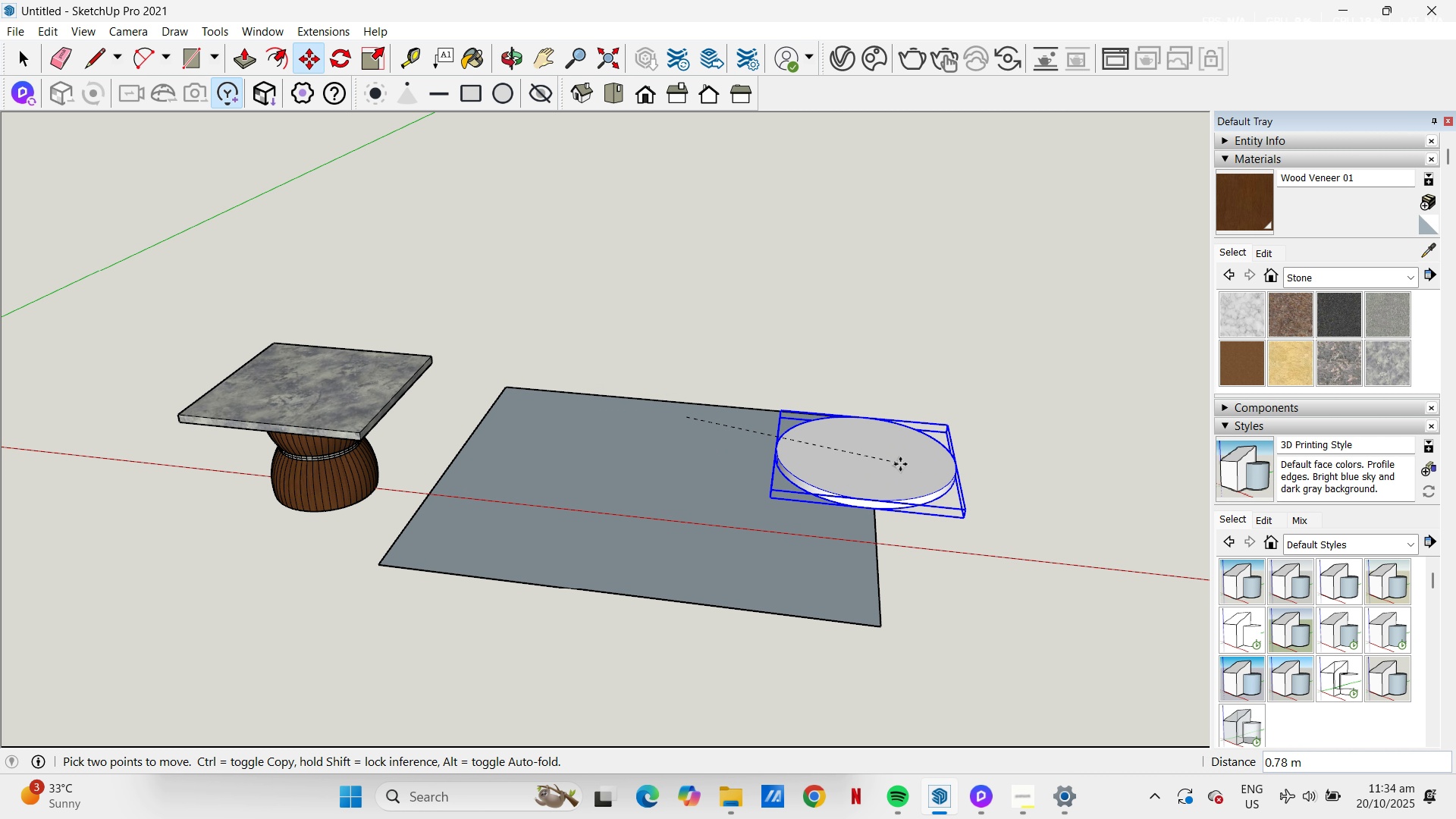 
key(Control+ControlLeft)
 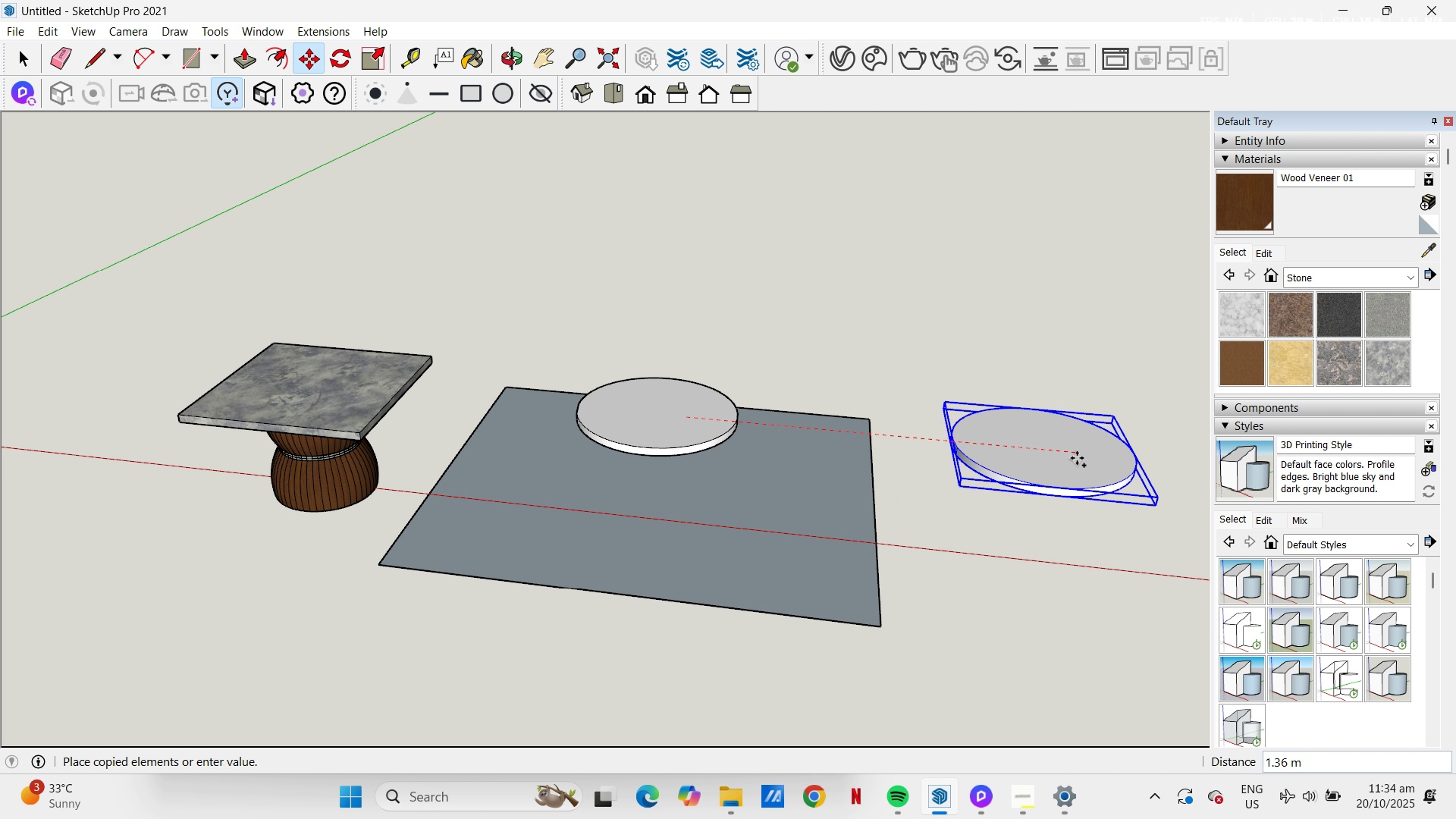 
left_click([1077, 458])
 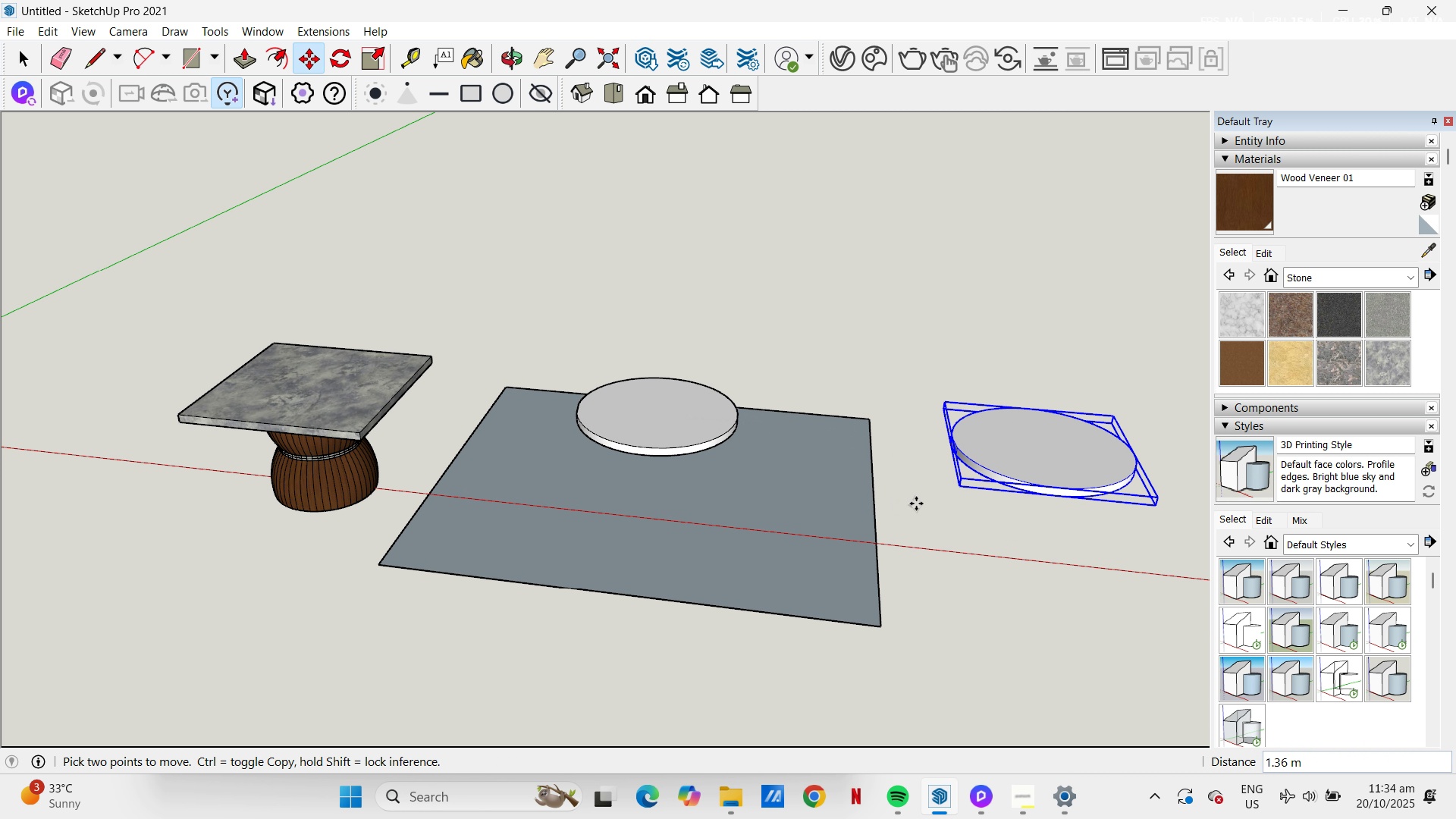 
key(H)
 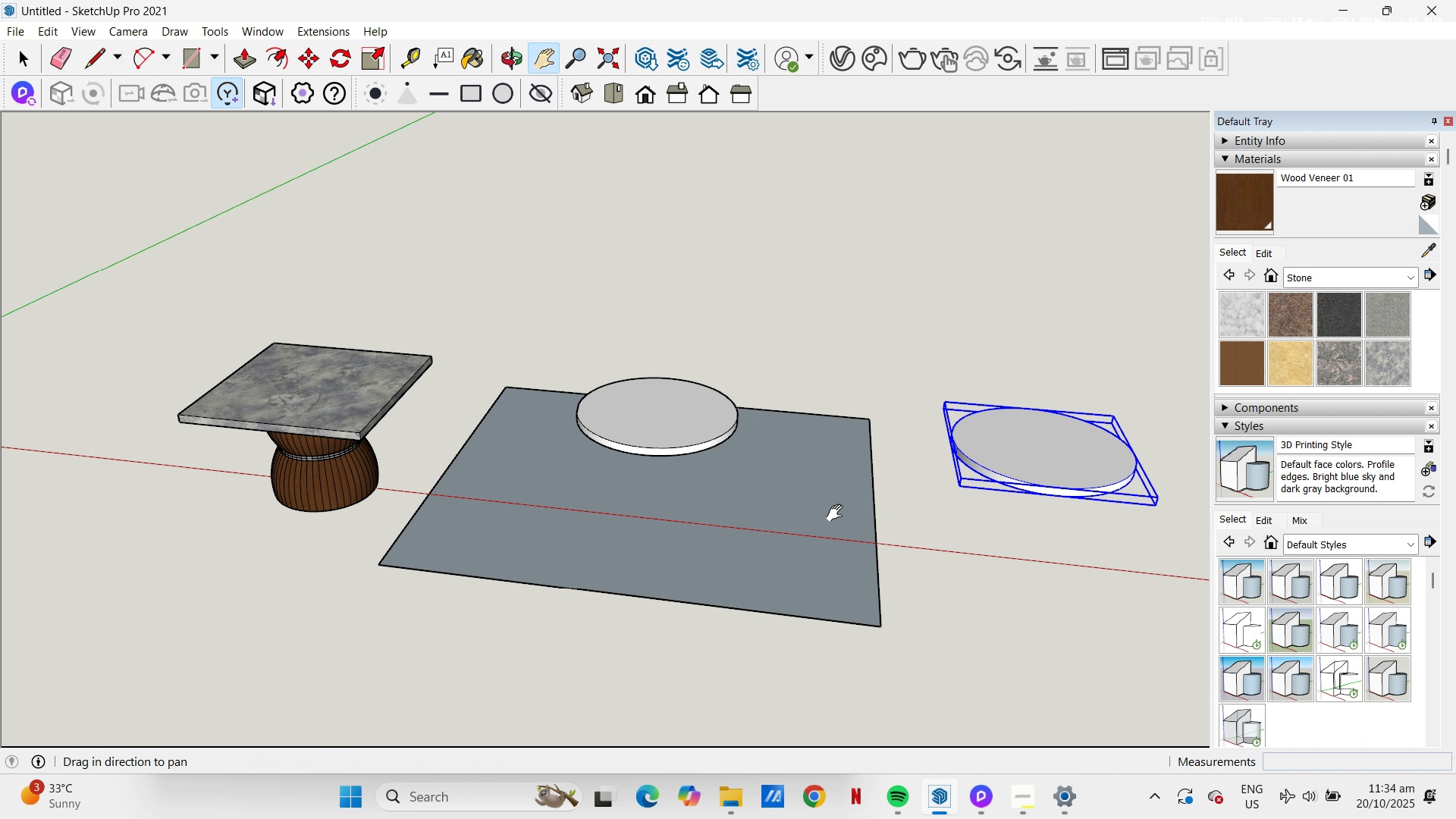 
left_click_drag(start_coordinate=[838, 513], to_coordinate=[308, 519])
 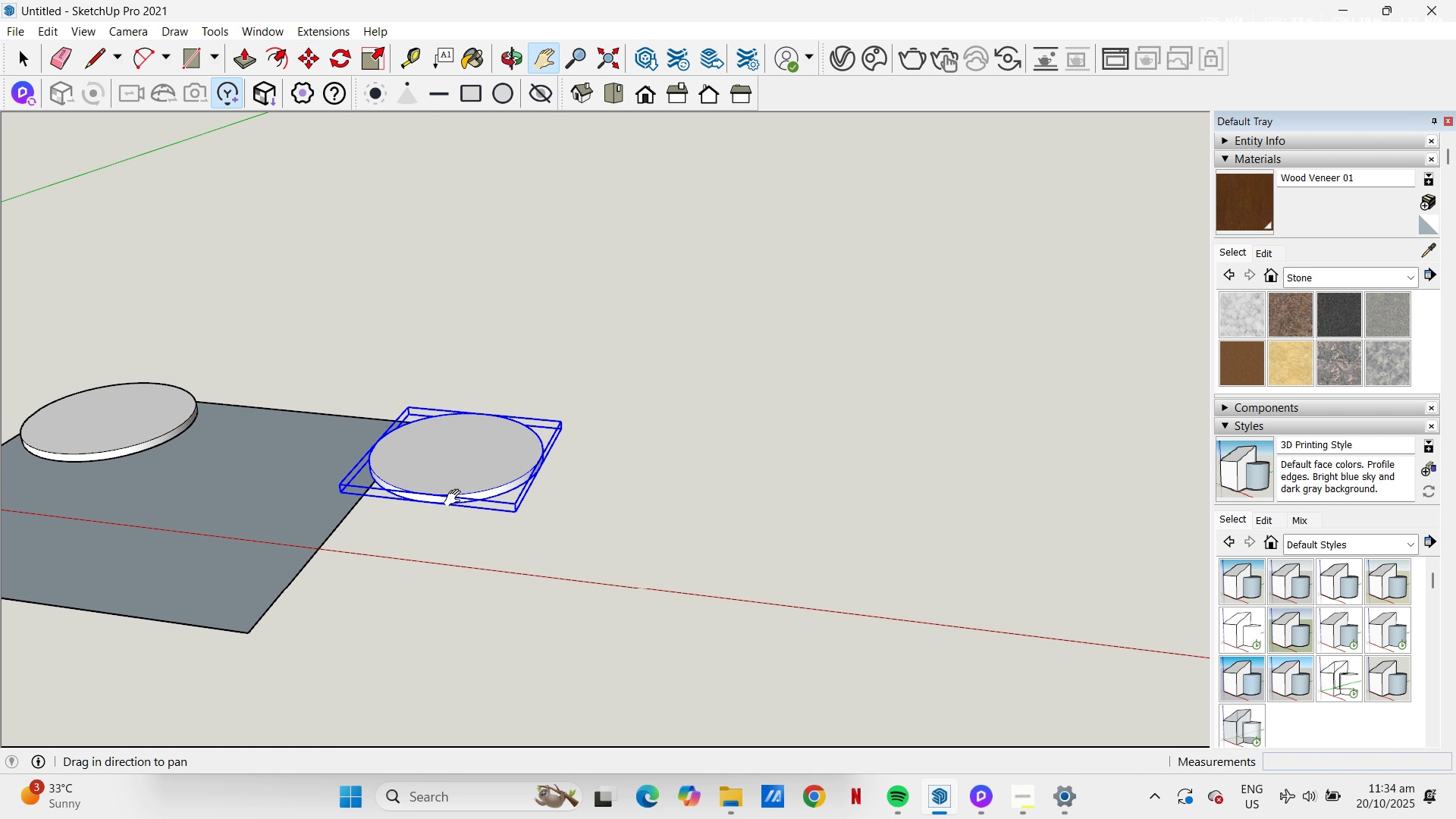 
key(Space)
 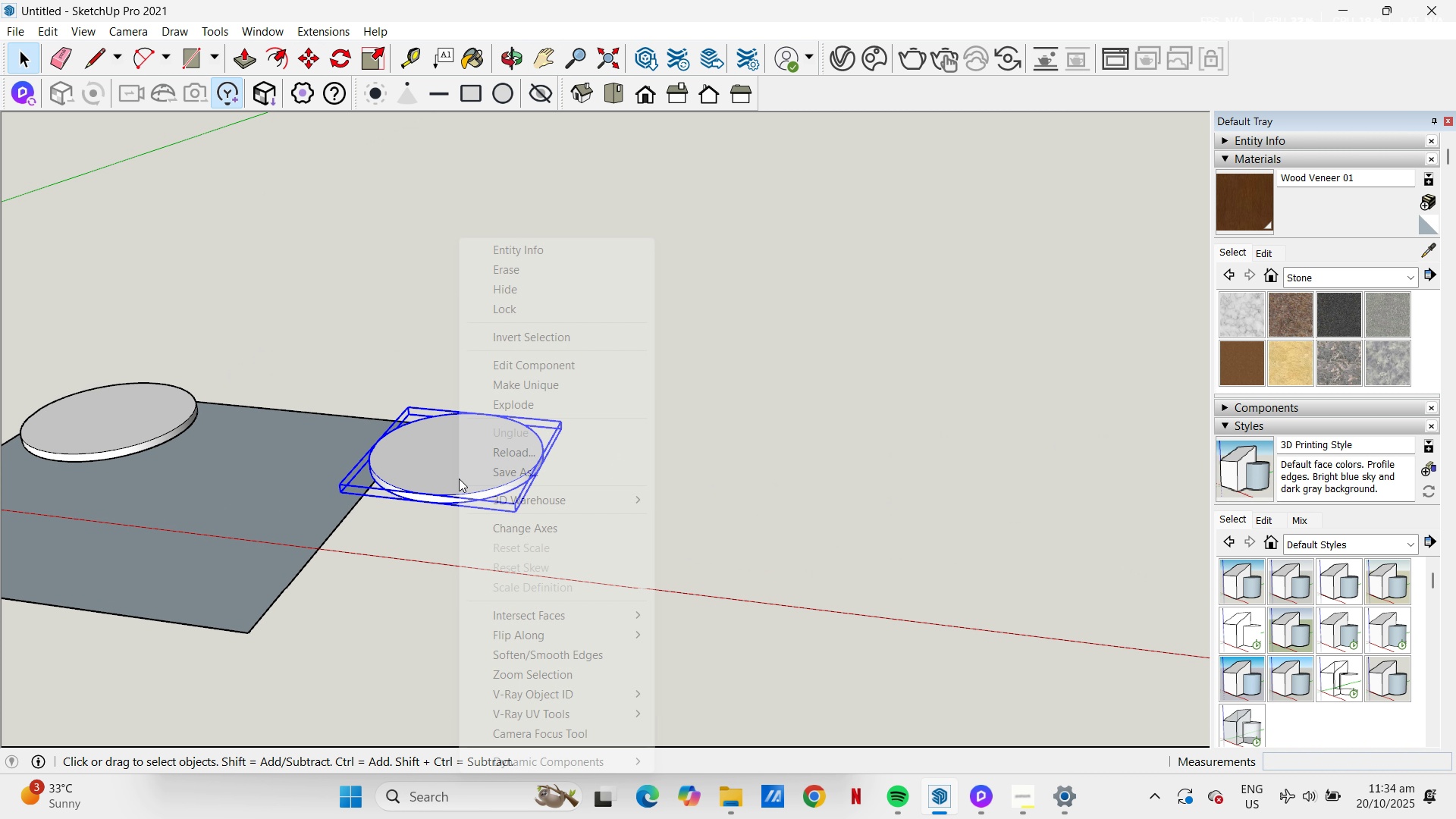 
right_click([459, 479])
 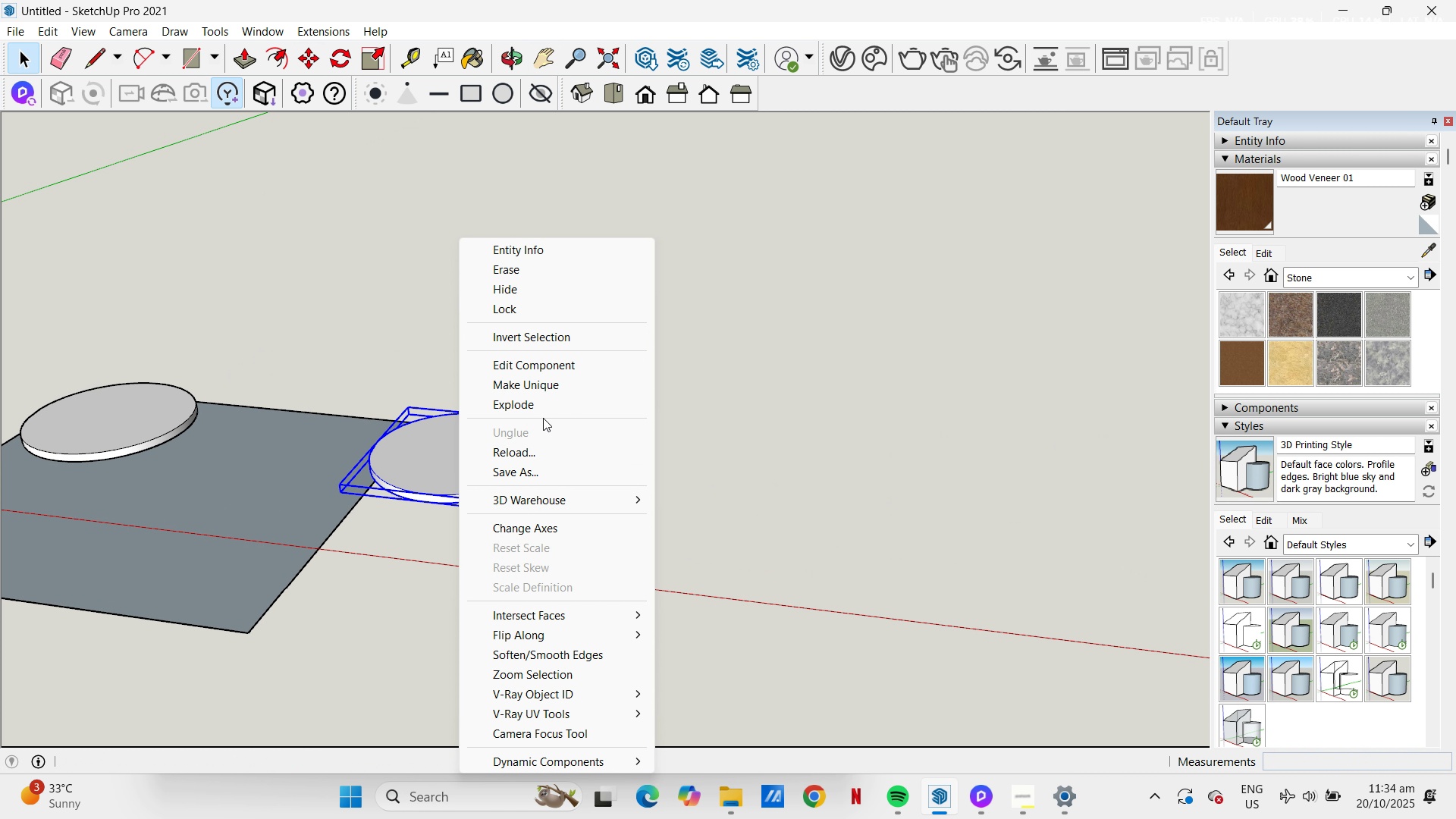 
scroll: coordinate [590, 639], scroll_direction: down, amount: 4.0
 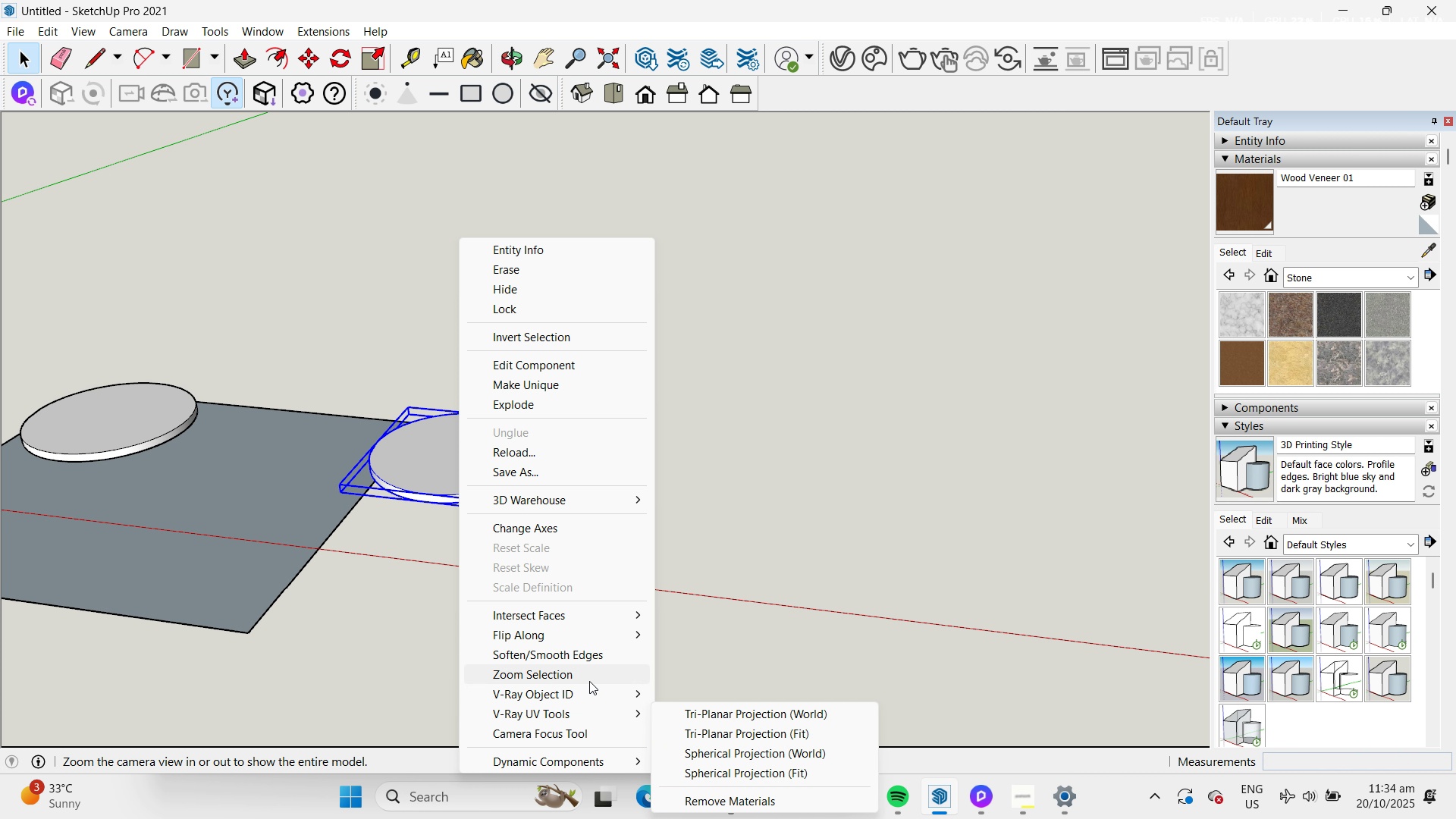 
left_click([529, 406])
 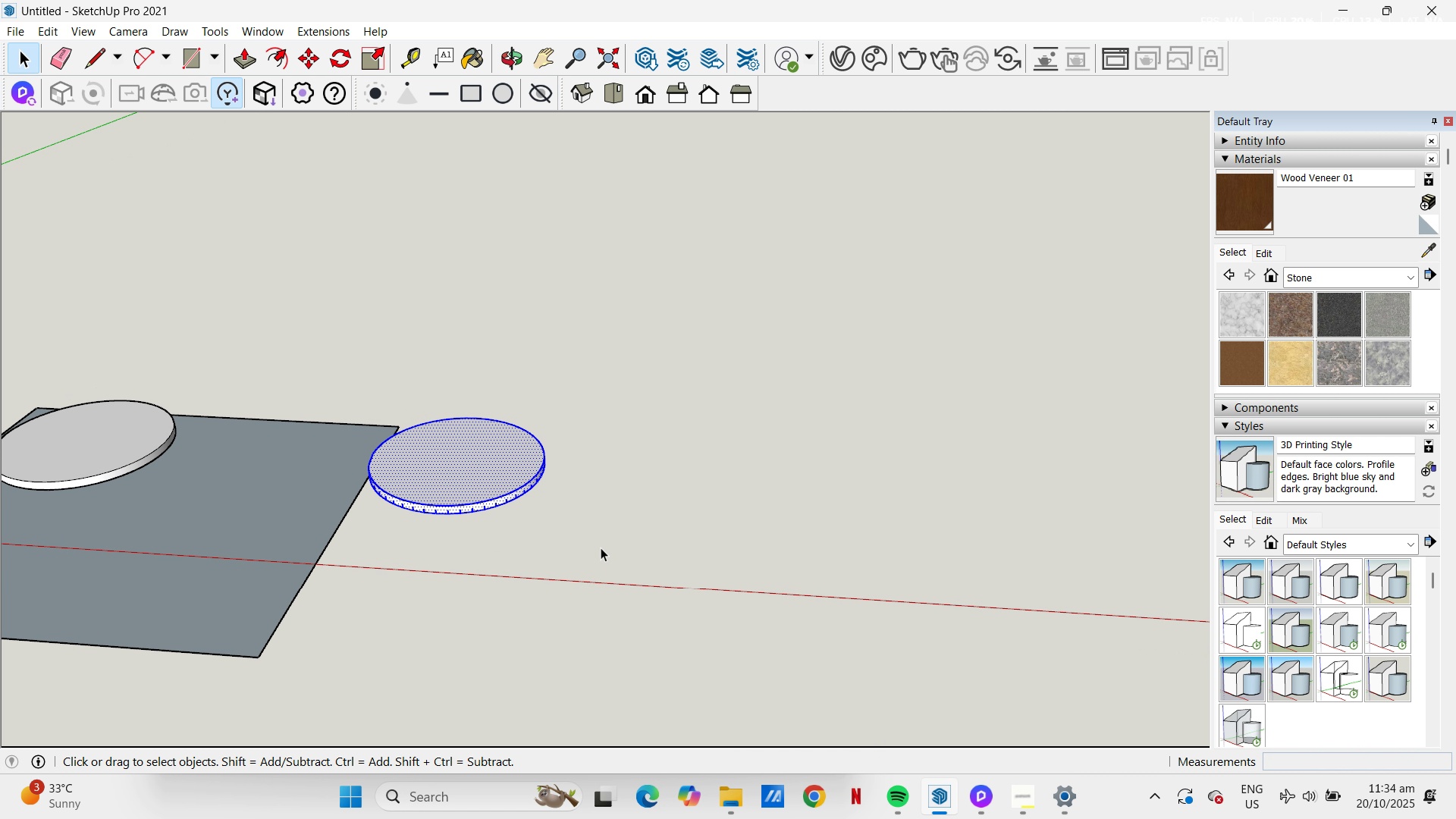 
key(H)
 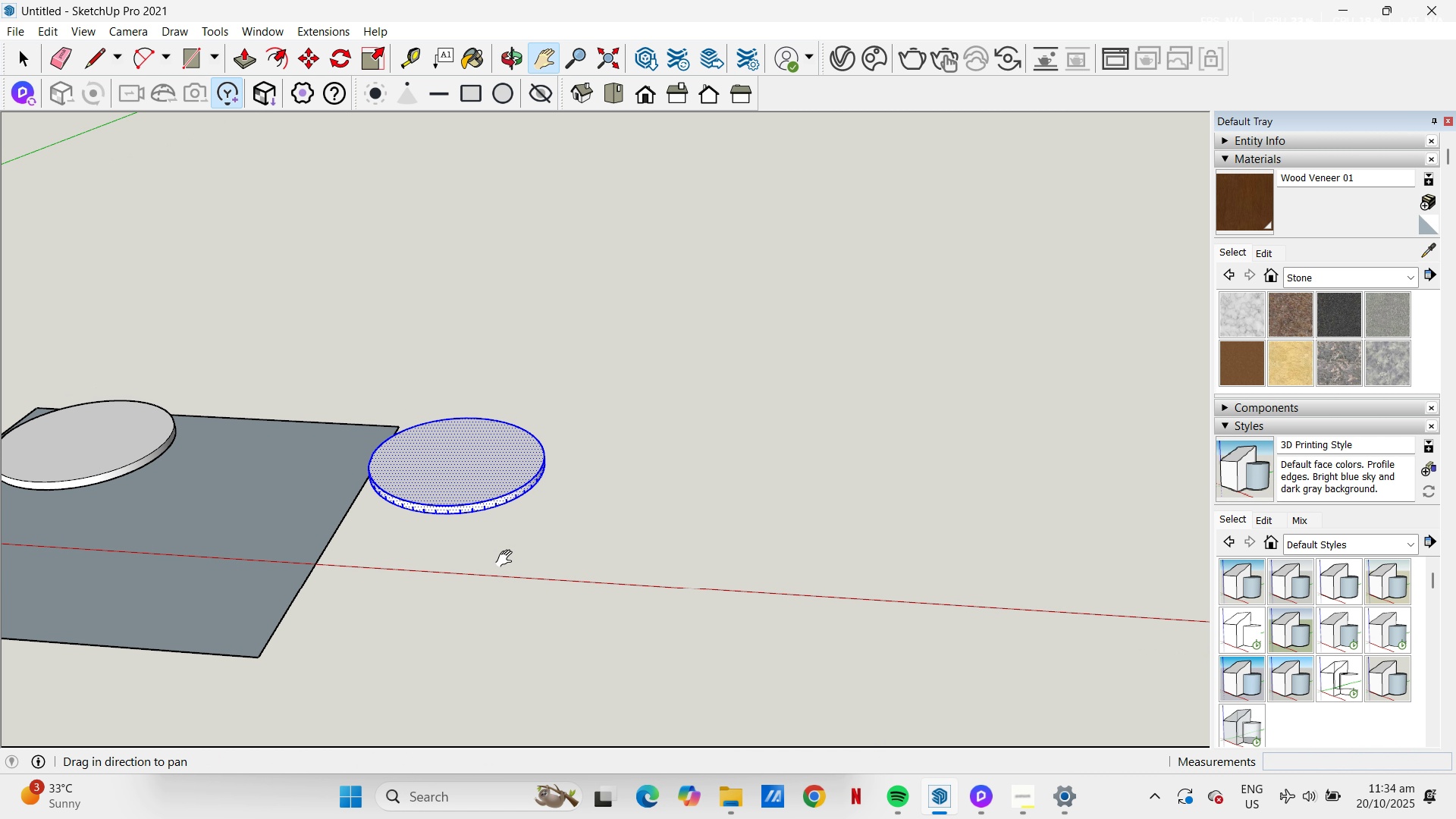 
left_click_drag(start_coordinate=[507, 559], to_coordinate=[675, 538])
 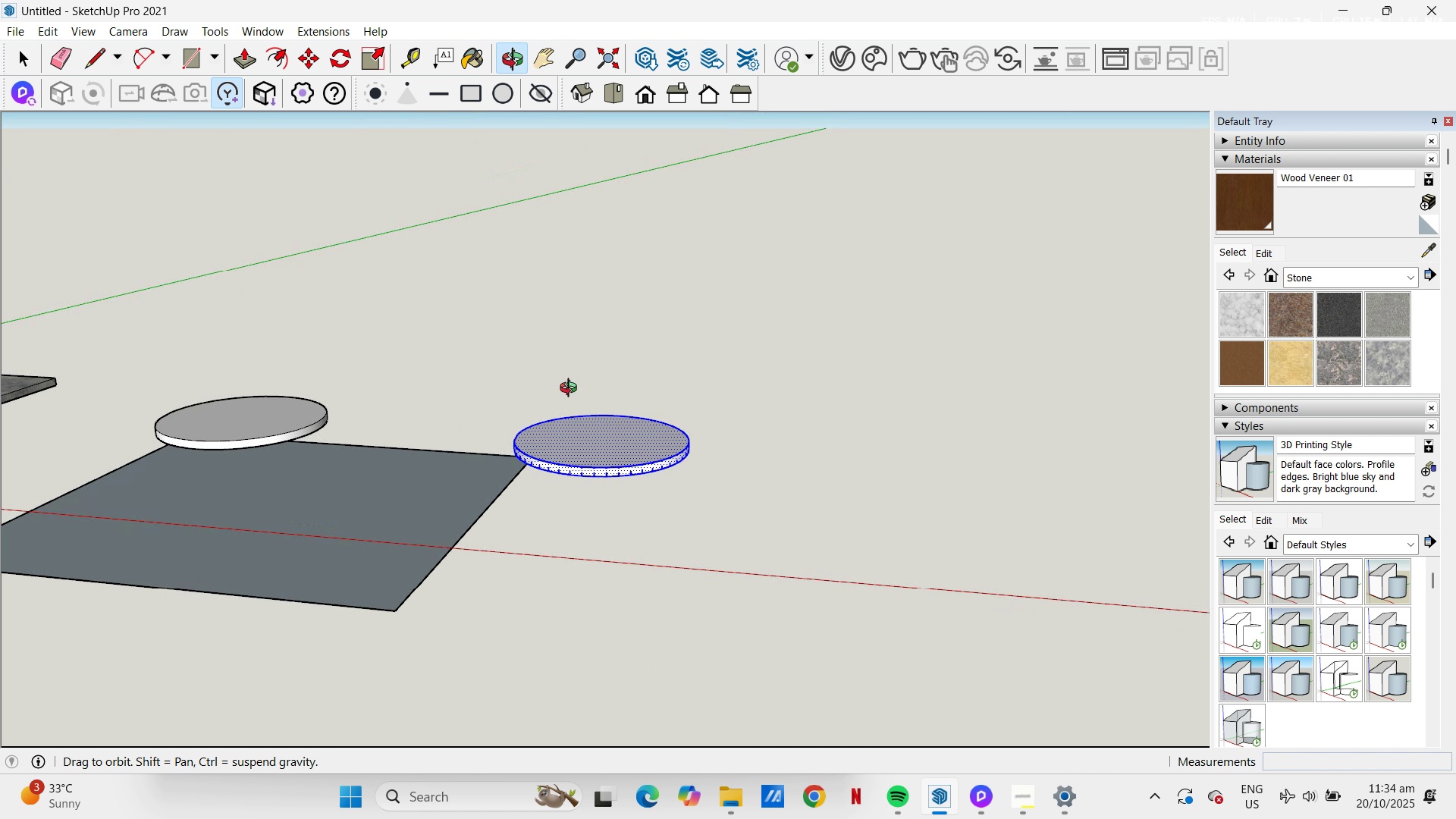 
scroll: coordinate [603, 473], scroll_direction: up, amount: 4.0
 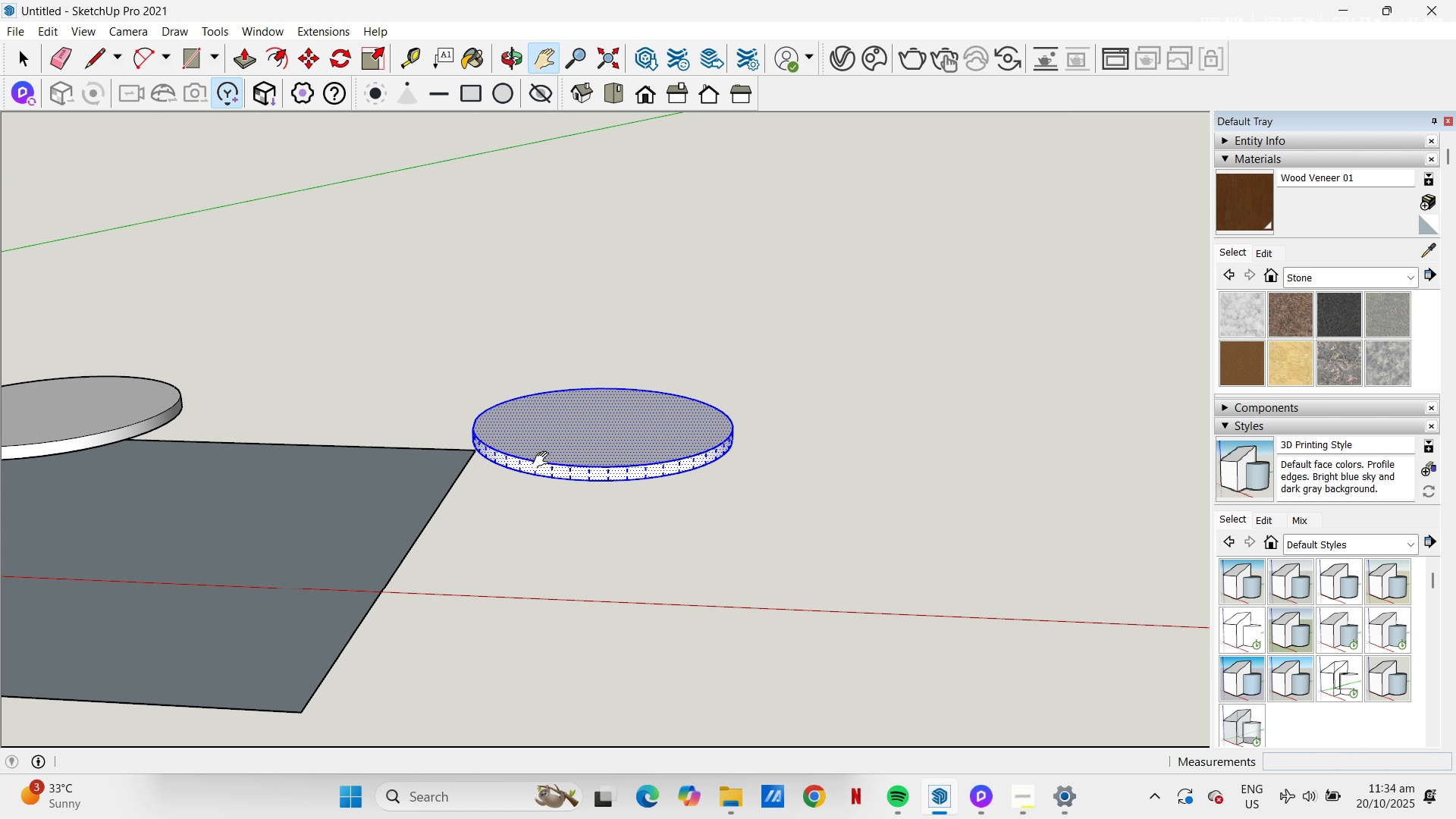 
key(H)
 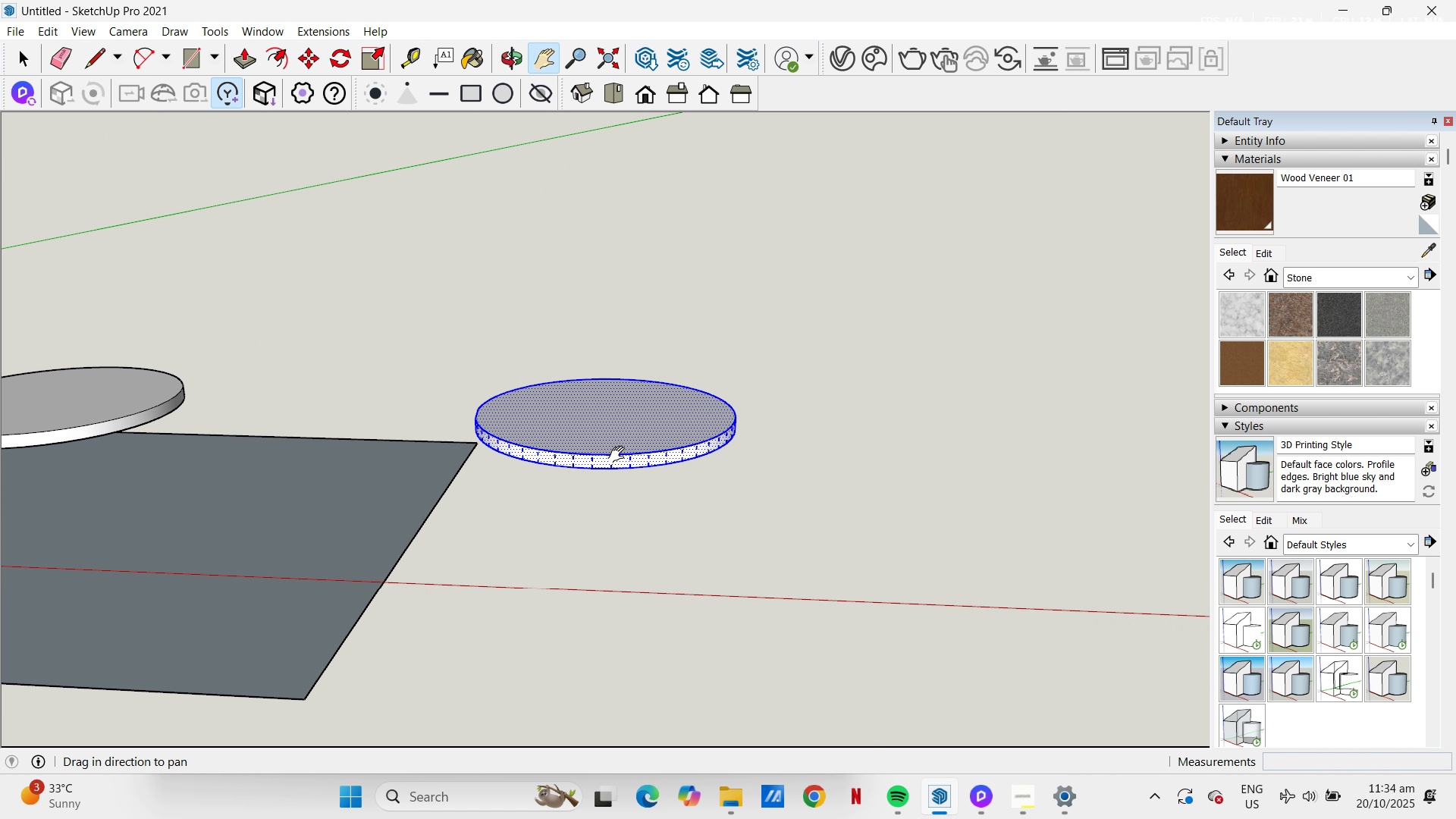 
left_click_drag(start_coordinate=[617, 467], to_coordinate=[656, 353])
 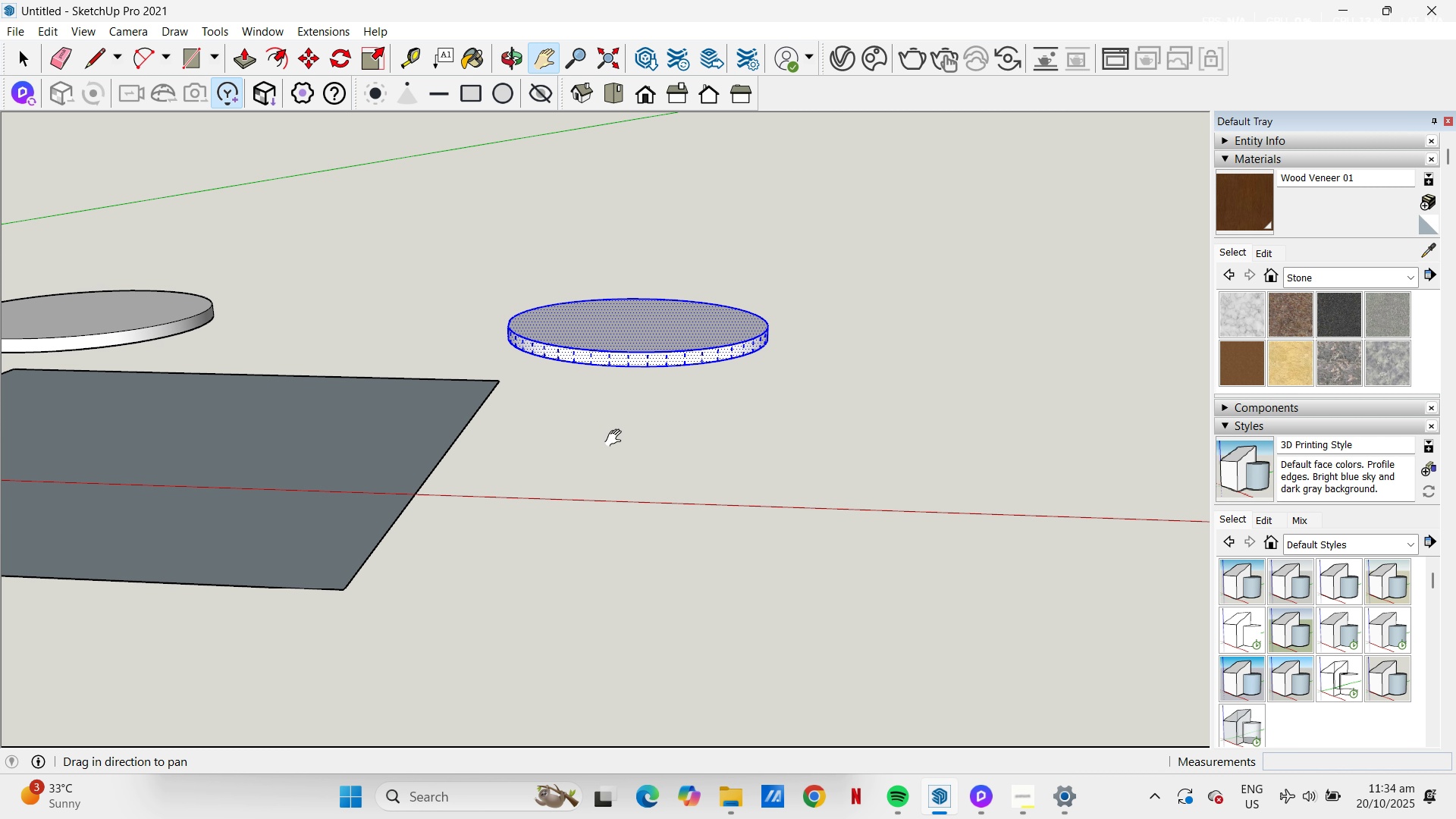 
scroll: coordinate [610, 407], scroll_direction: down, amount: 4.0
 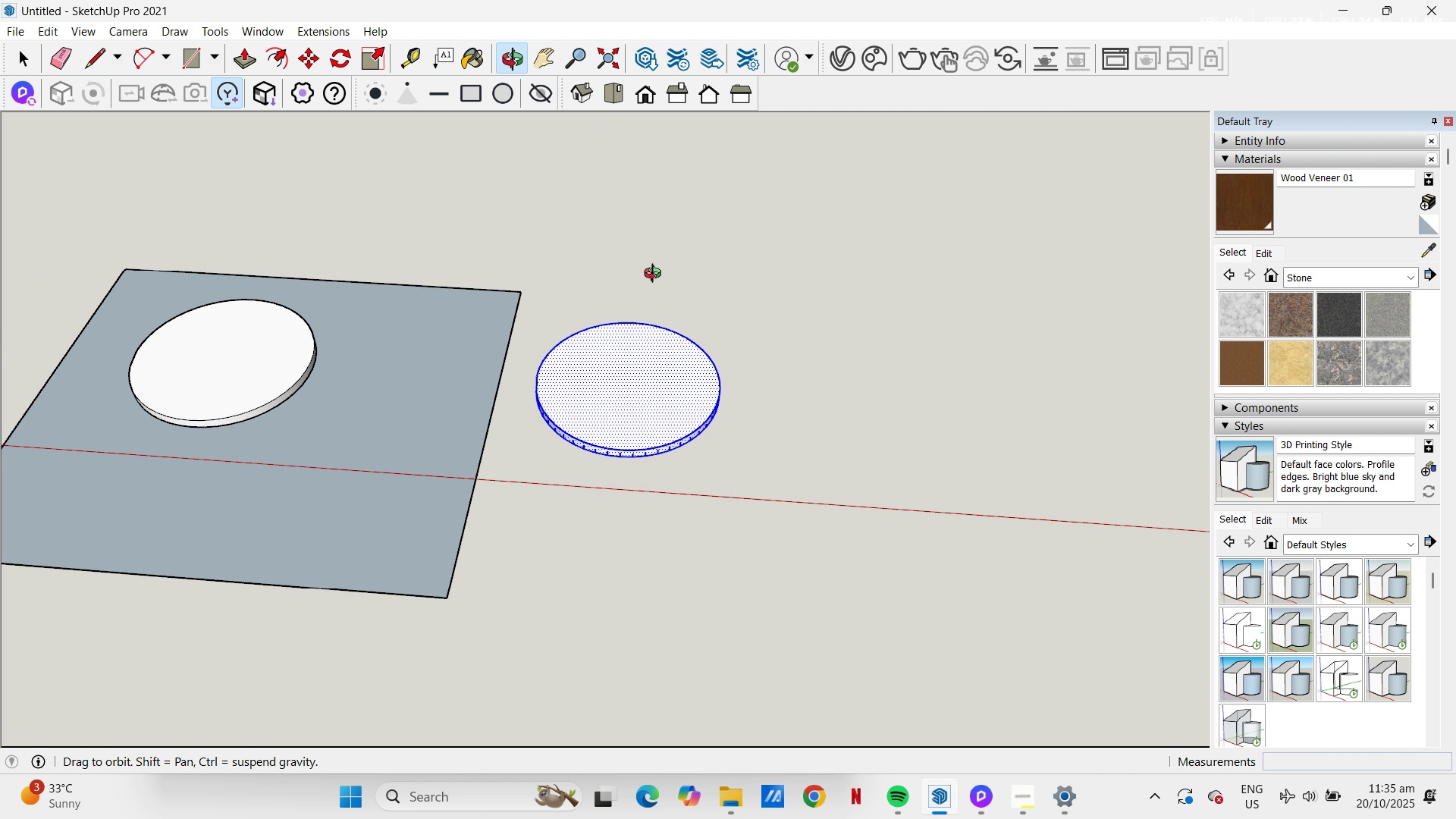 
key(Space)
 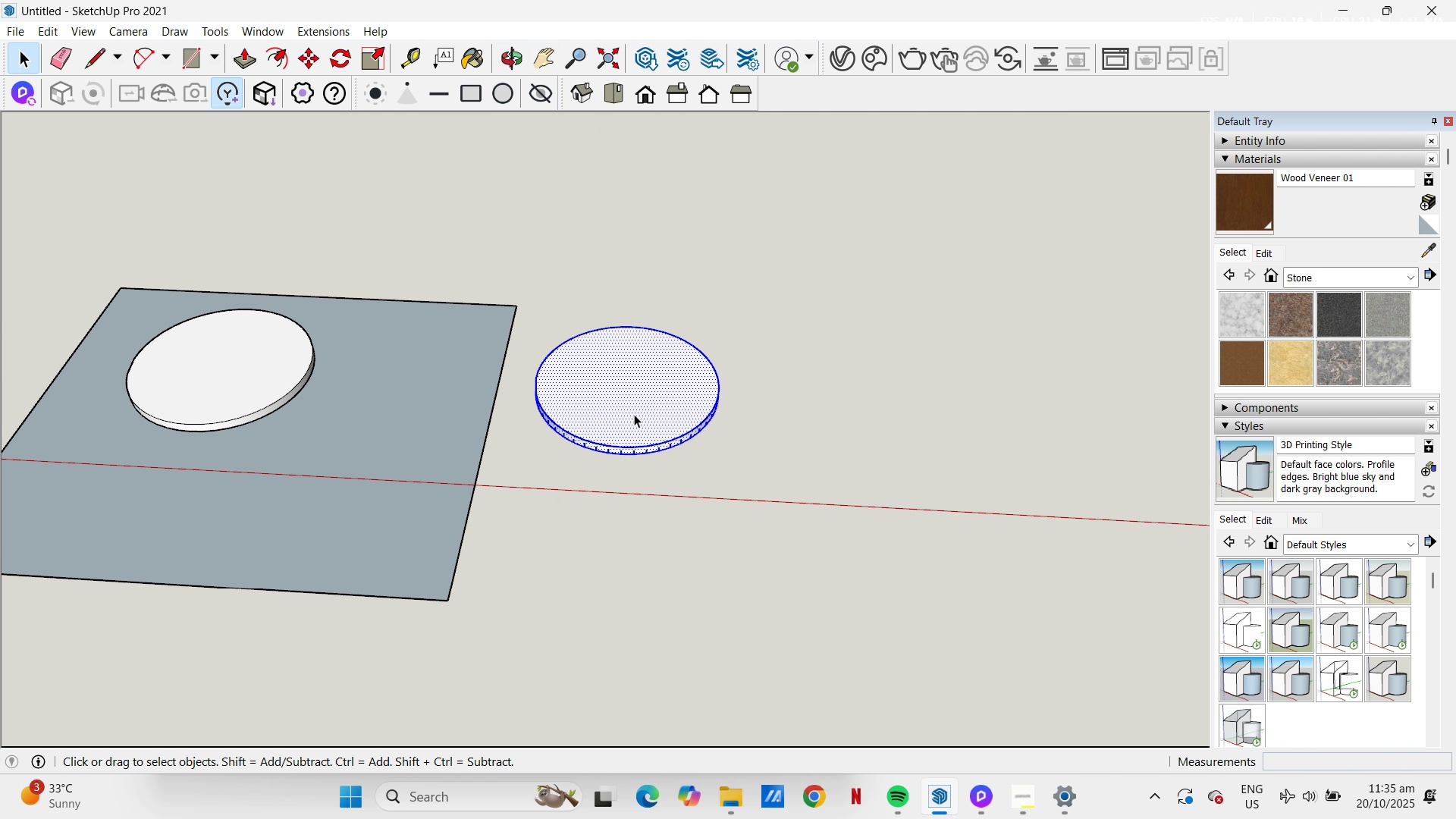 
left_click([634, 414])
 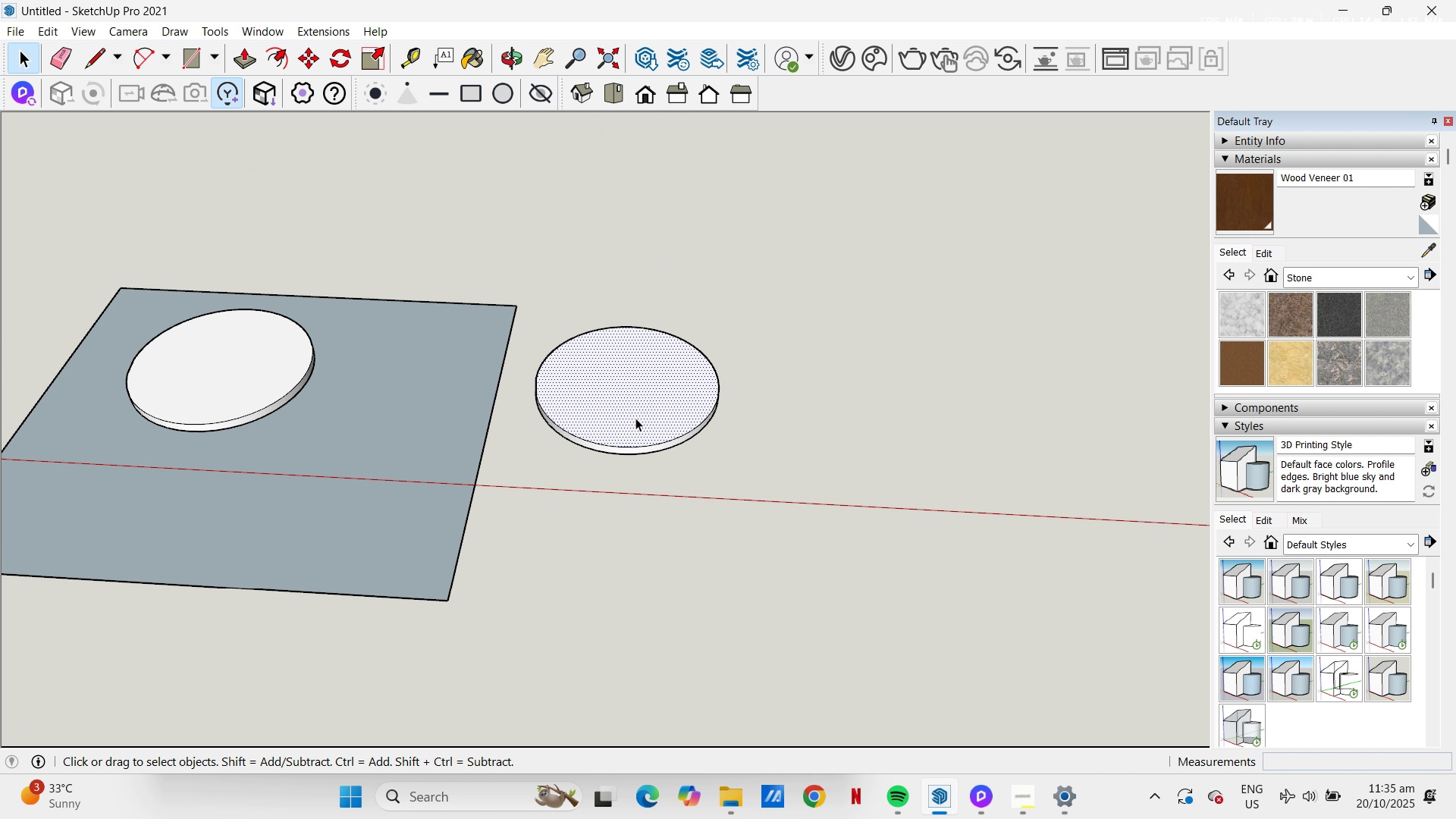 
key(Control+C)
 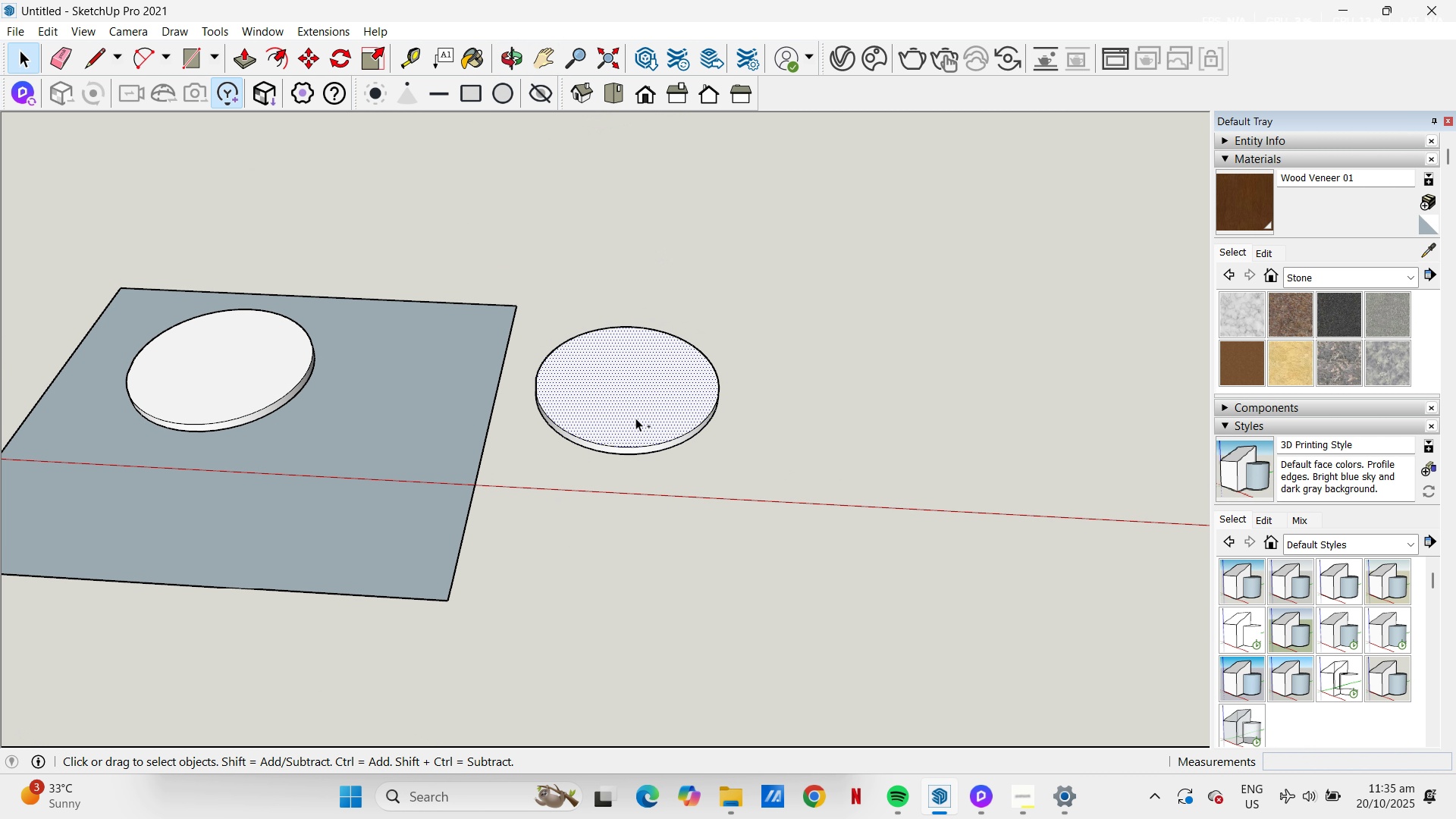 
key(Control+V)
 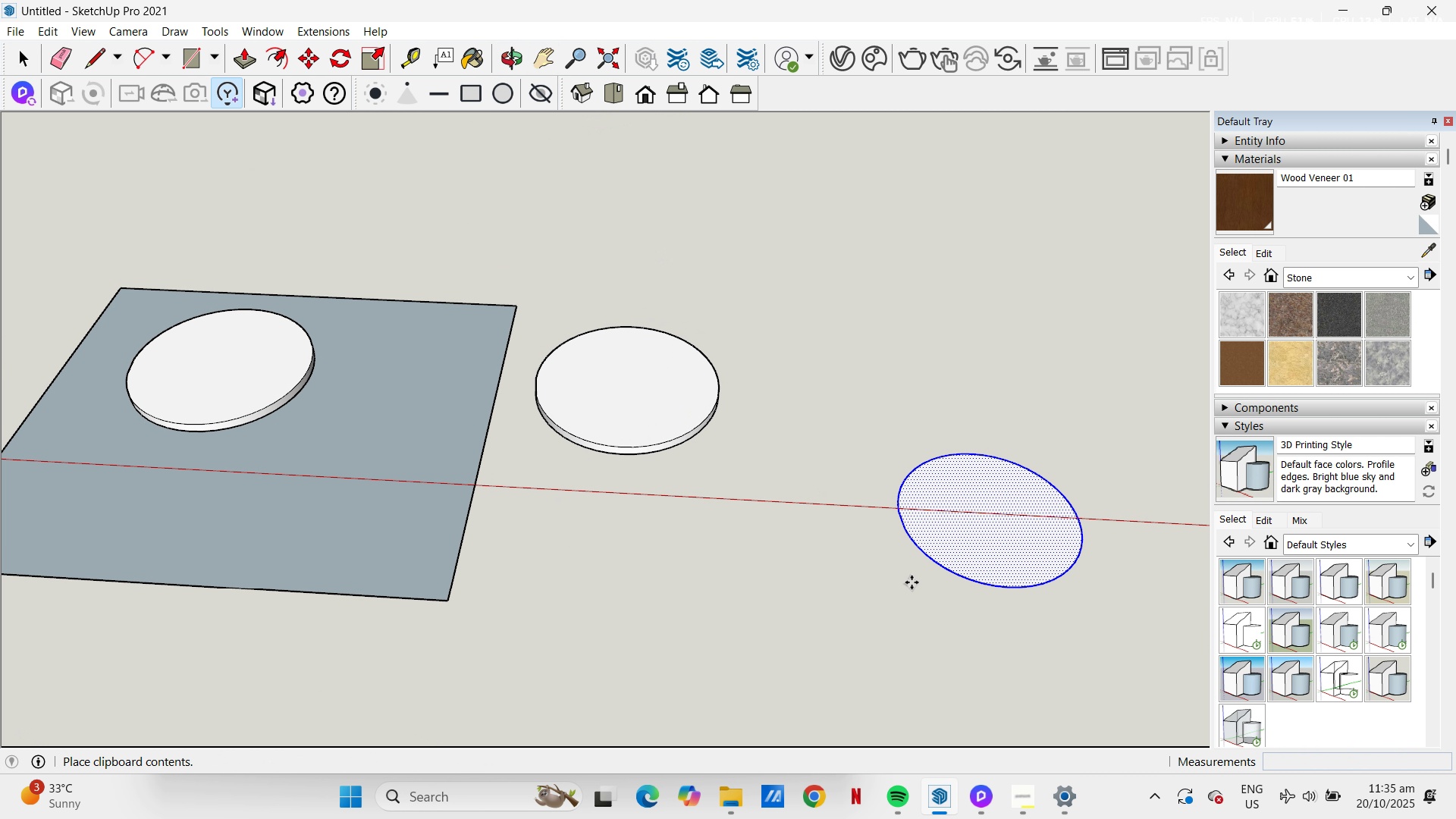 
left_click([912, 582])
 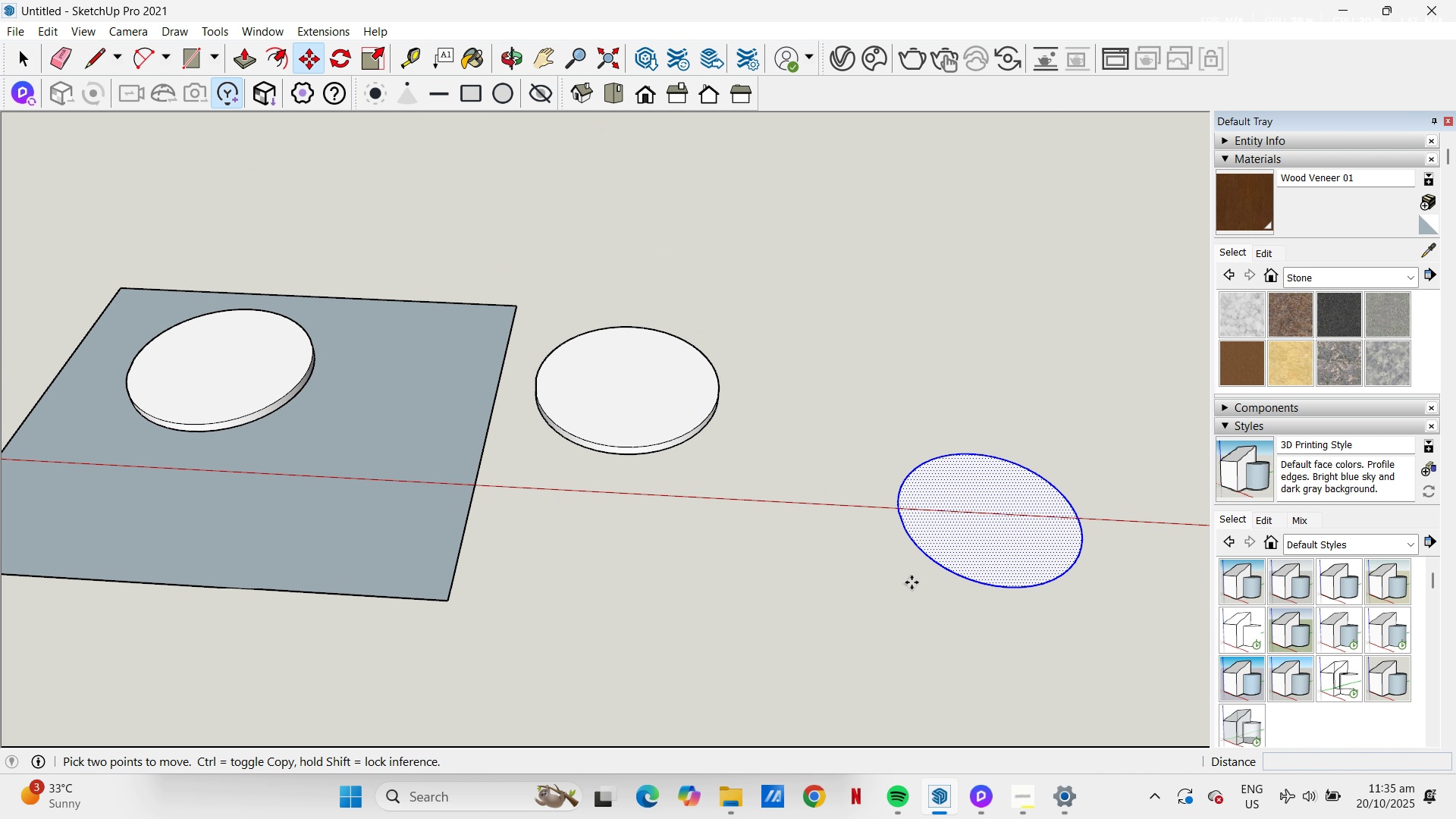 
key(H)
 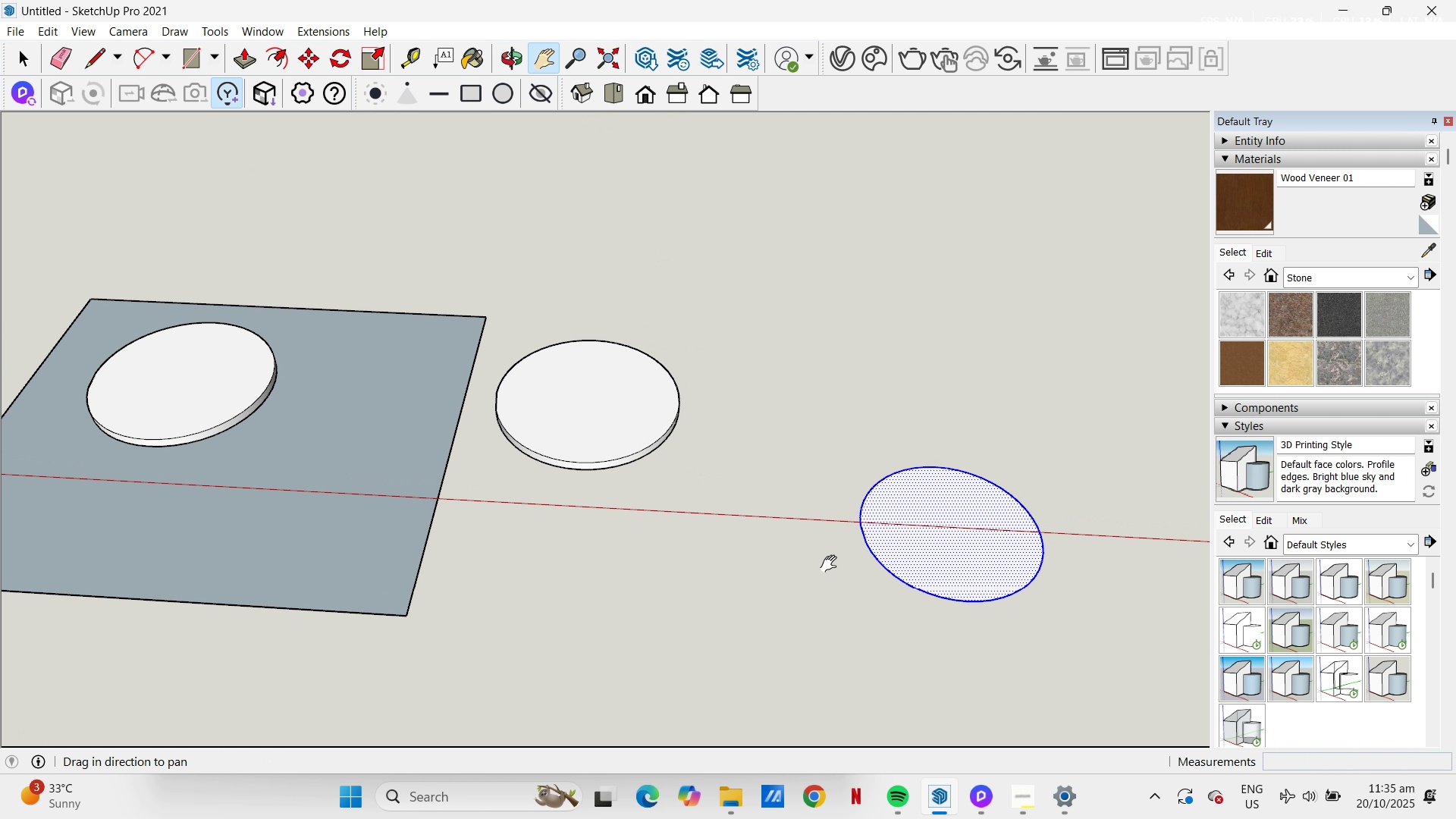 
left_click_drag(start_coordinate=[871, 550], to_coordinate=[588, 552])
 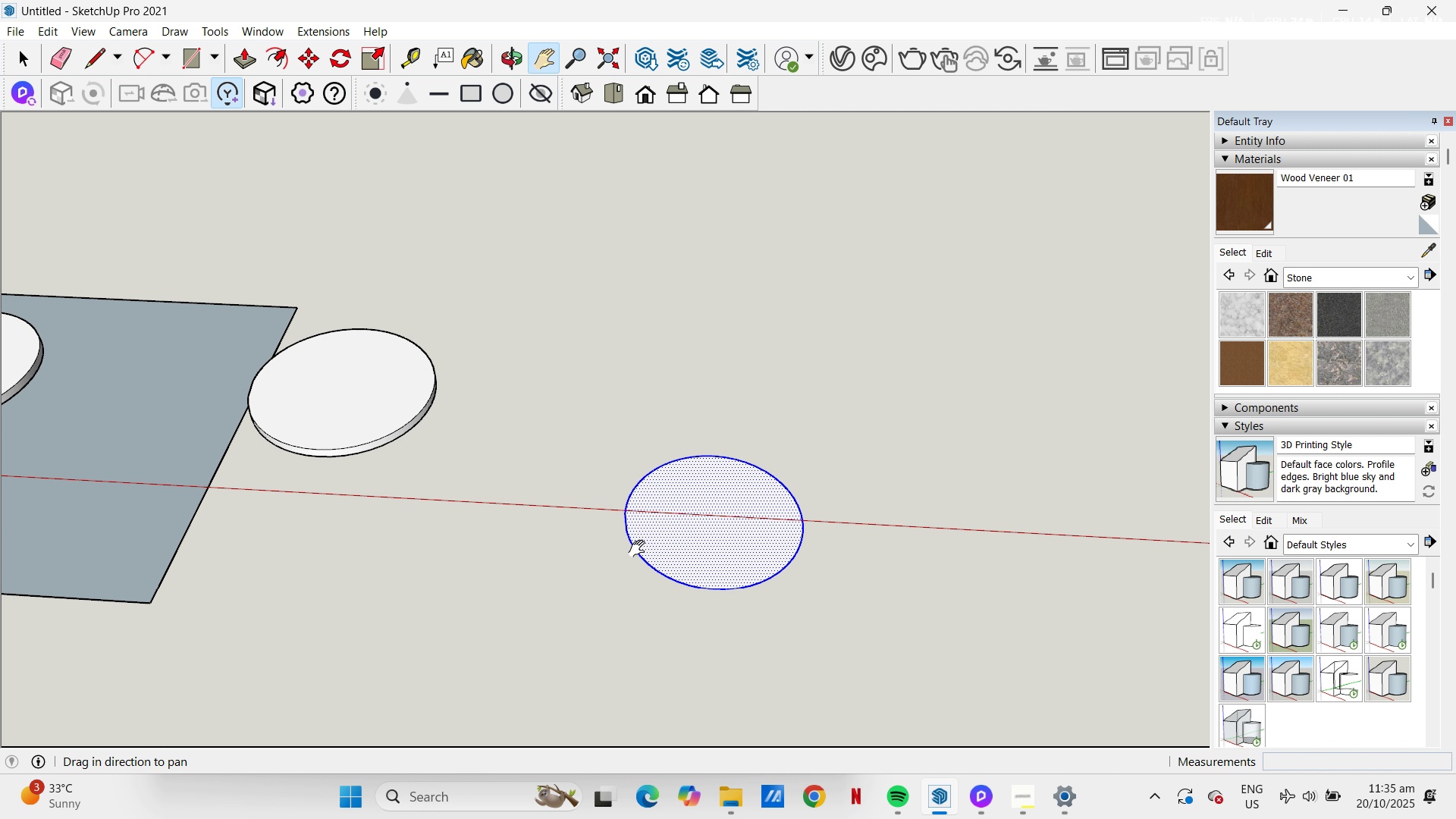 
wait(5.17)
 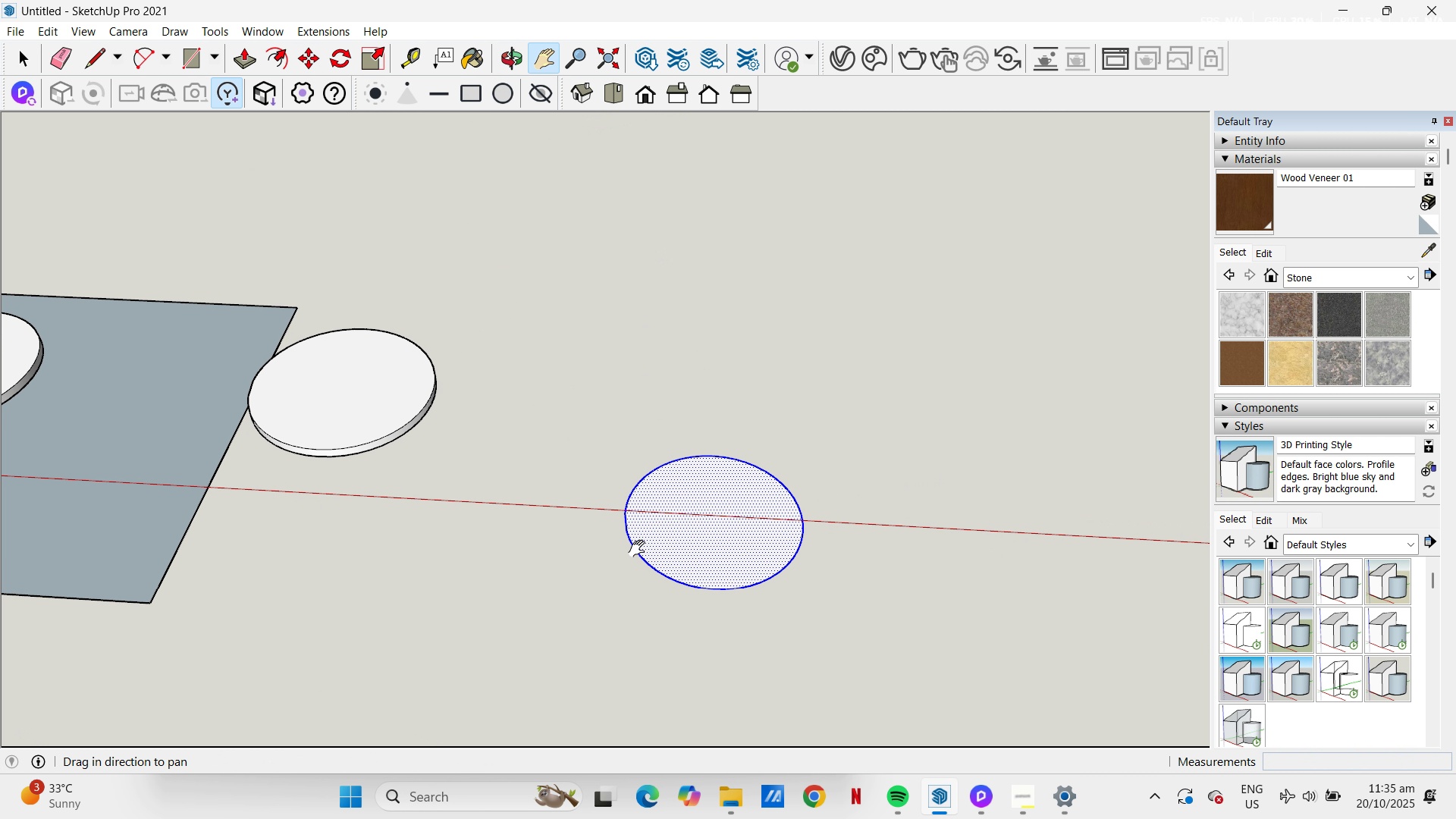 
key(L)
 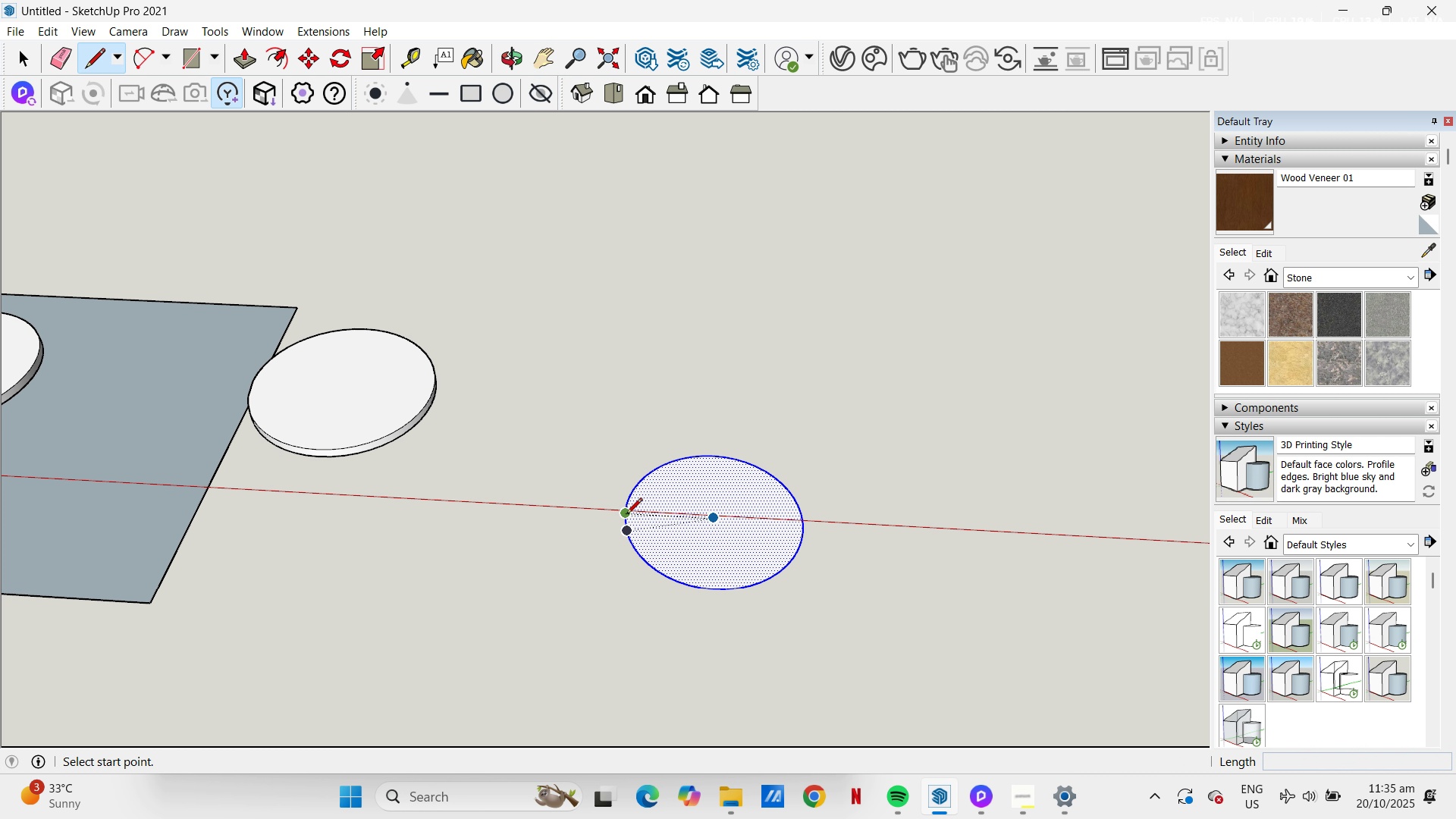 
left_click([626, 513])
 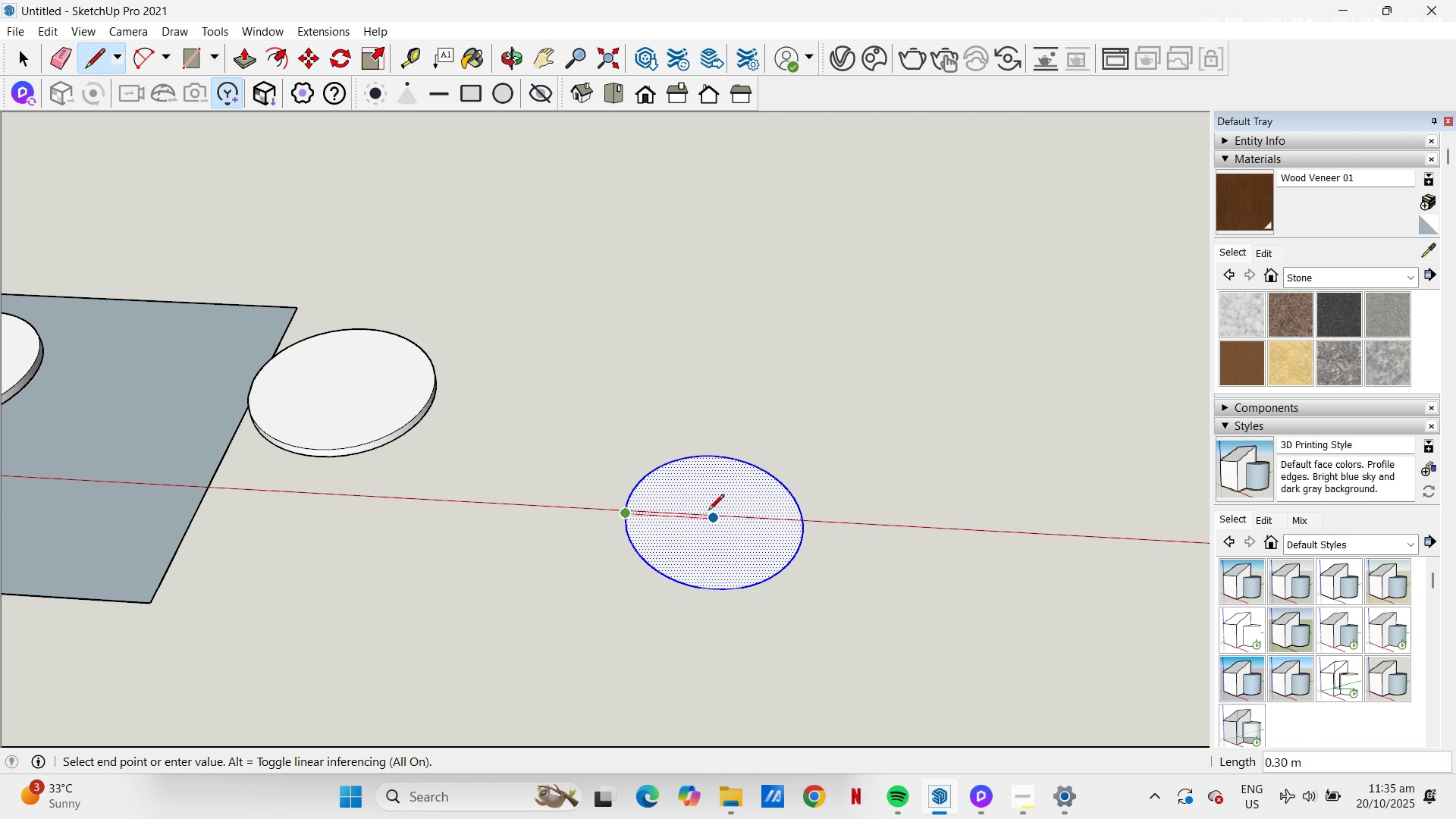 
left_click([708, 511])
 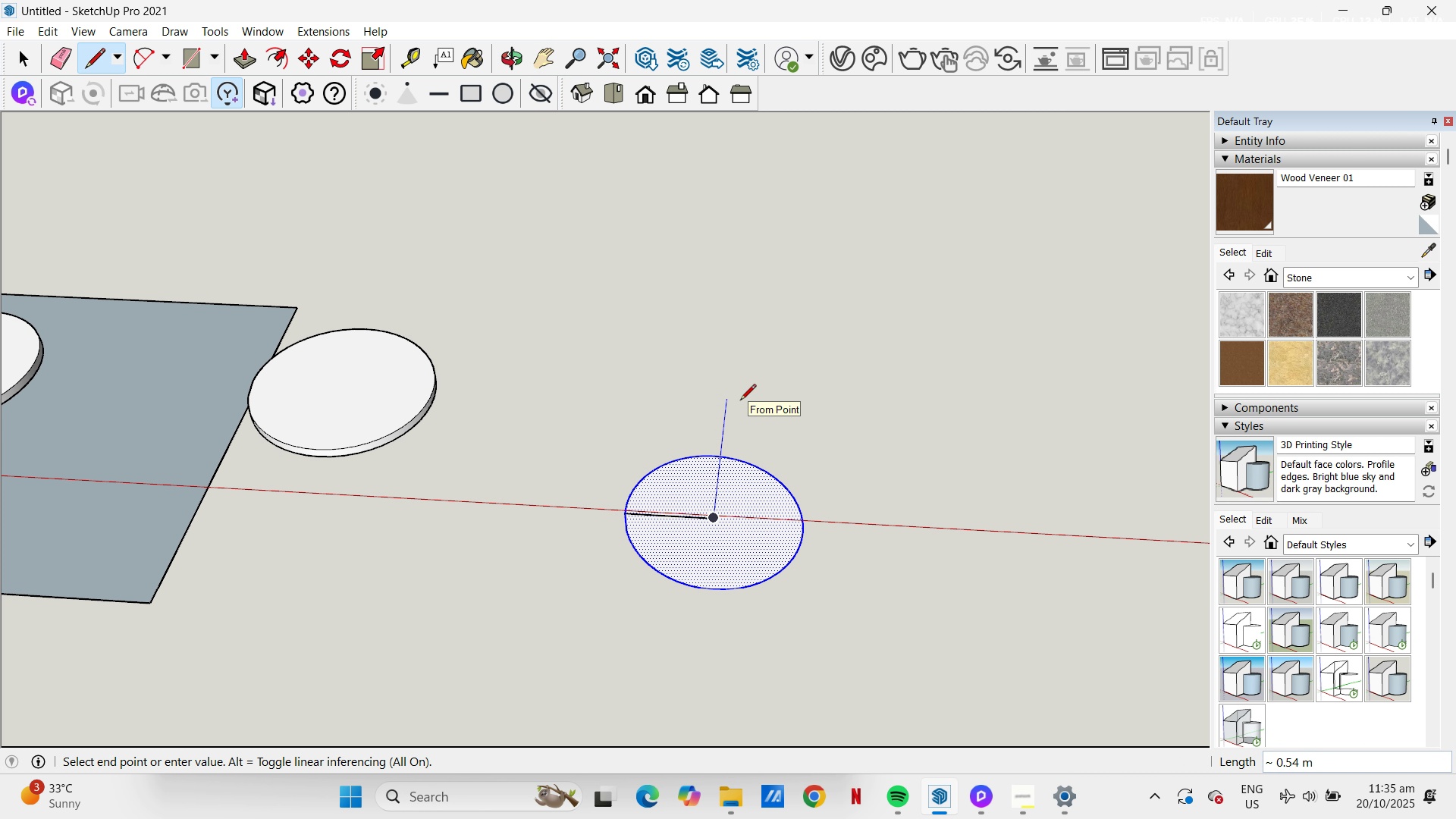 
type(.4)
key(NumpadEnter)
type(.4)
key(NumpadEnter)
type(zl)
key(Escape)
 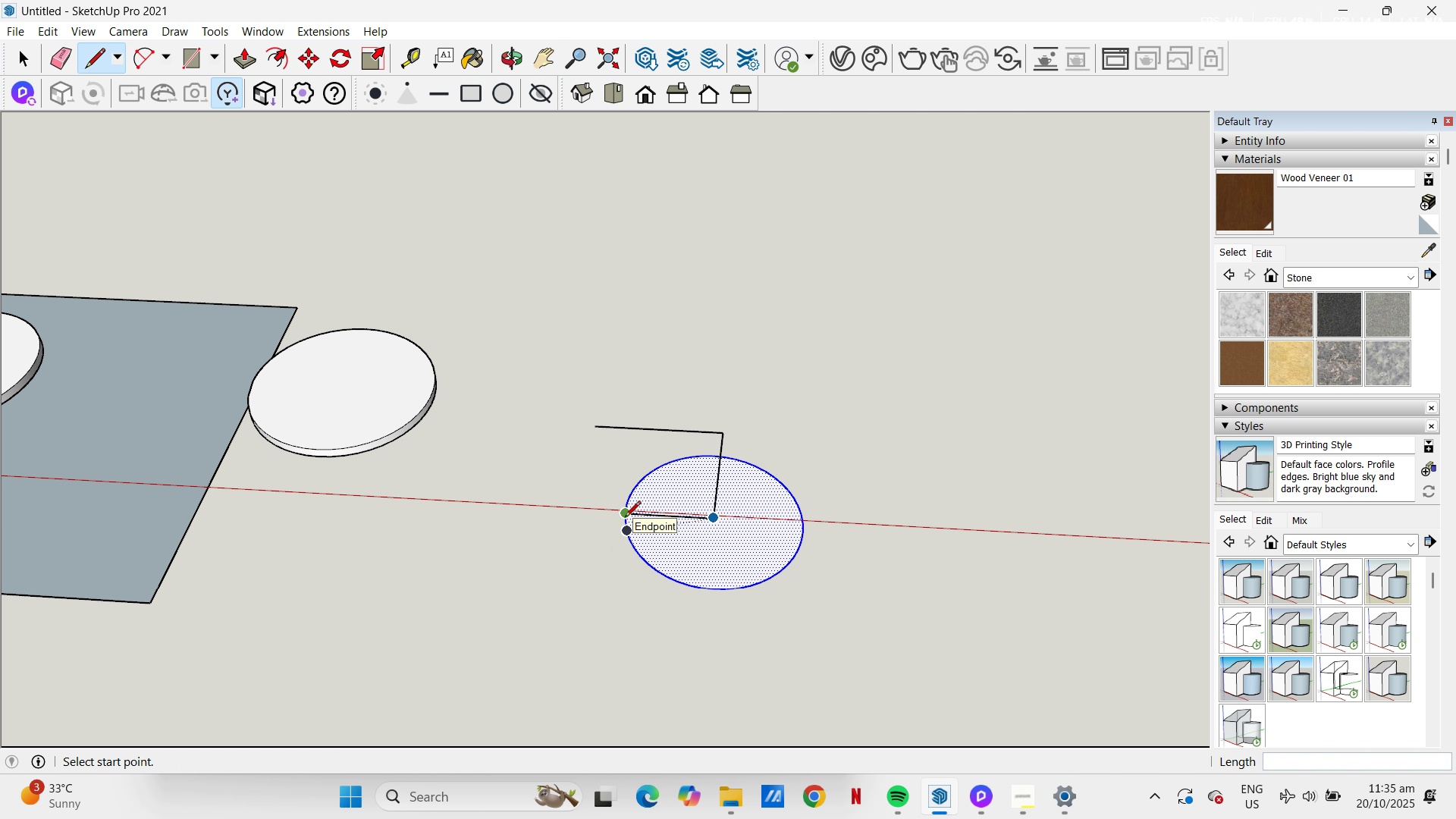 
left_click_drag(start_coordinate=[625, 518], to_coordinate=[624, 513])
 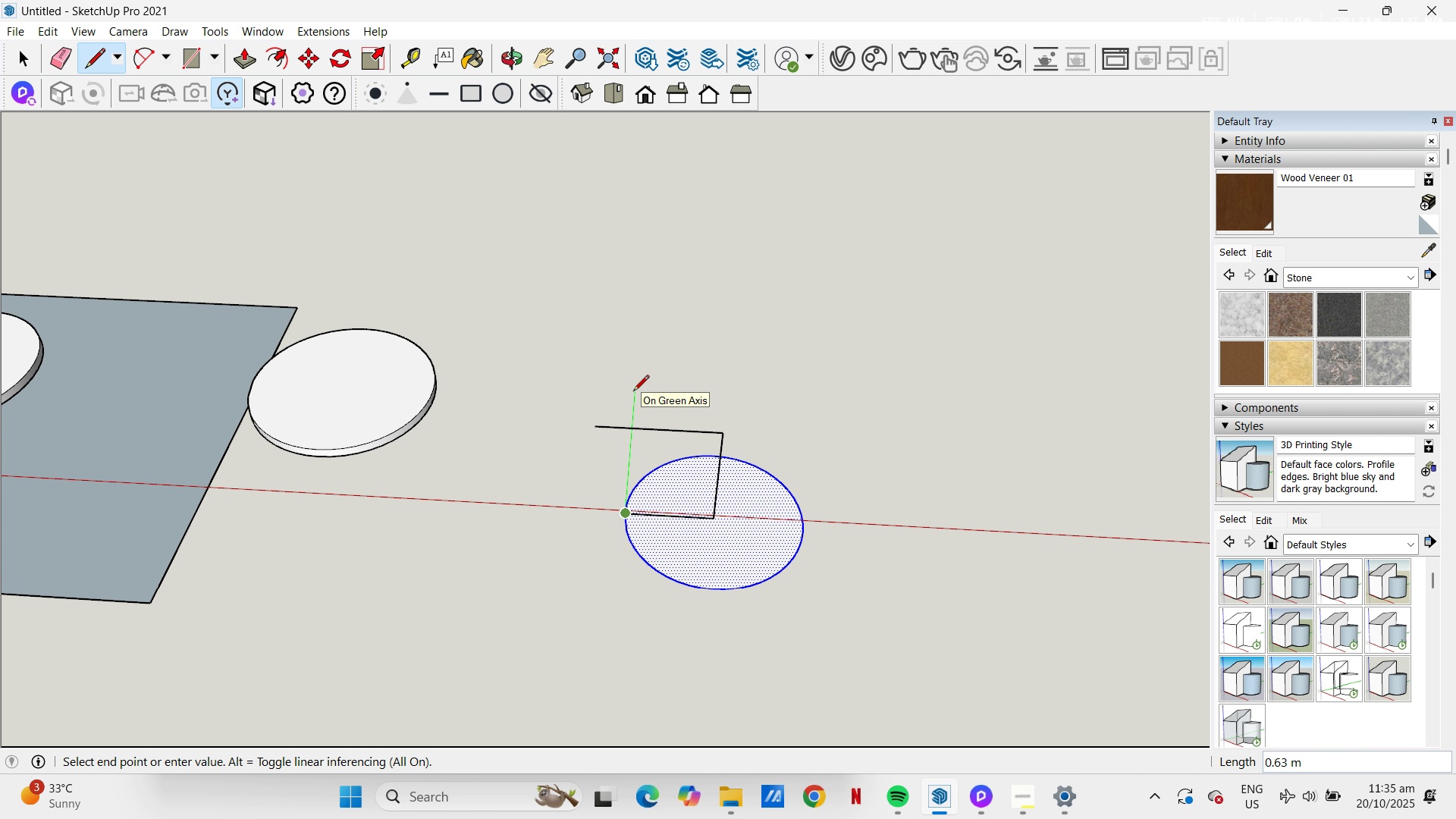 
left_click([633, 392])
 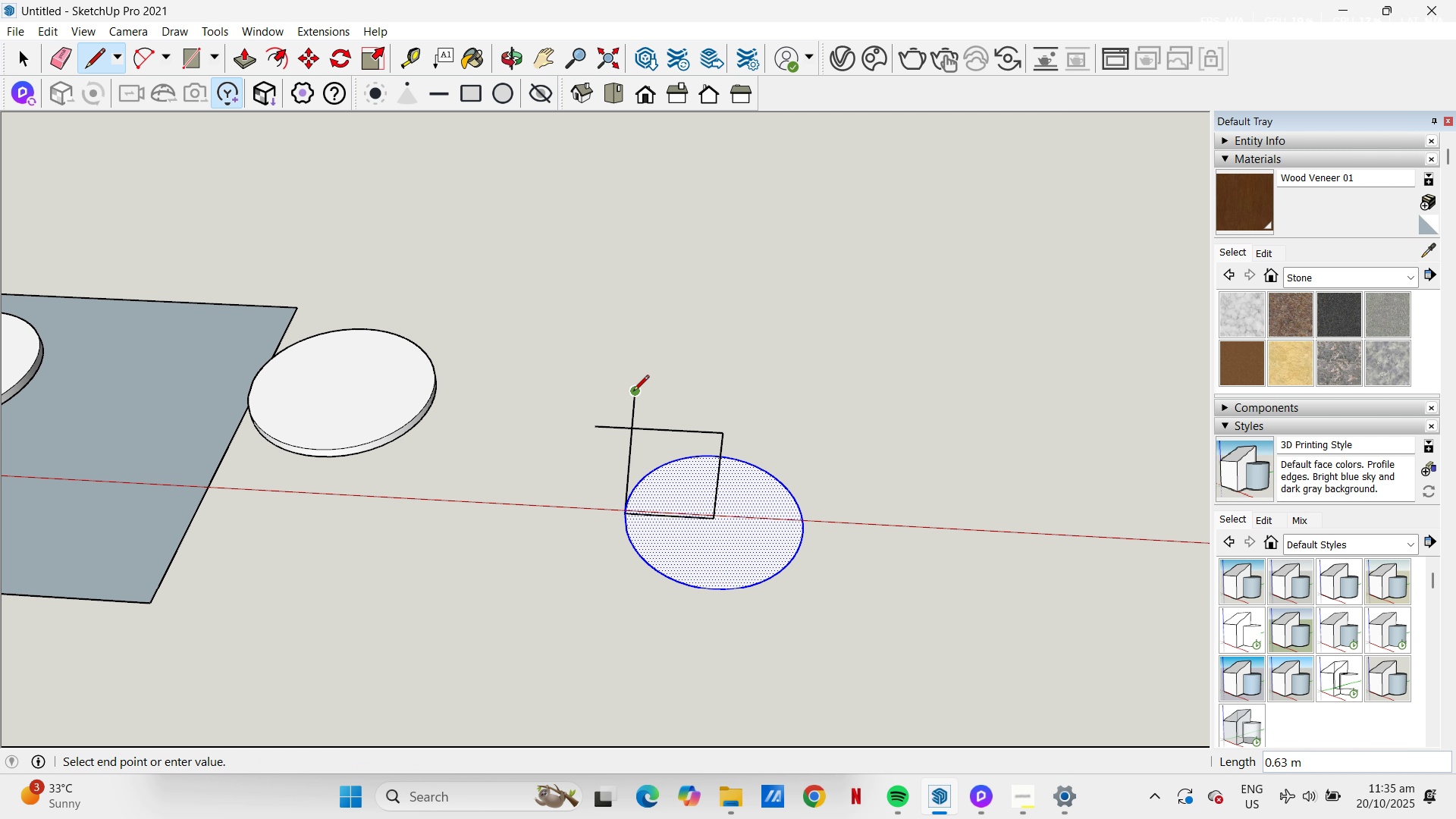 
key(Control+Z)
 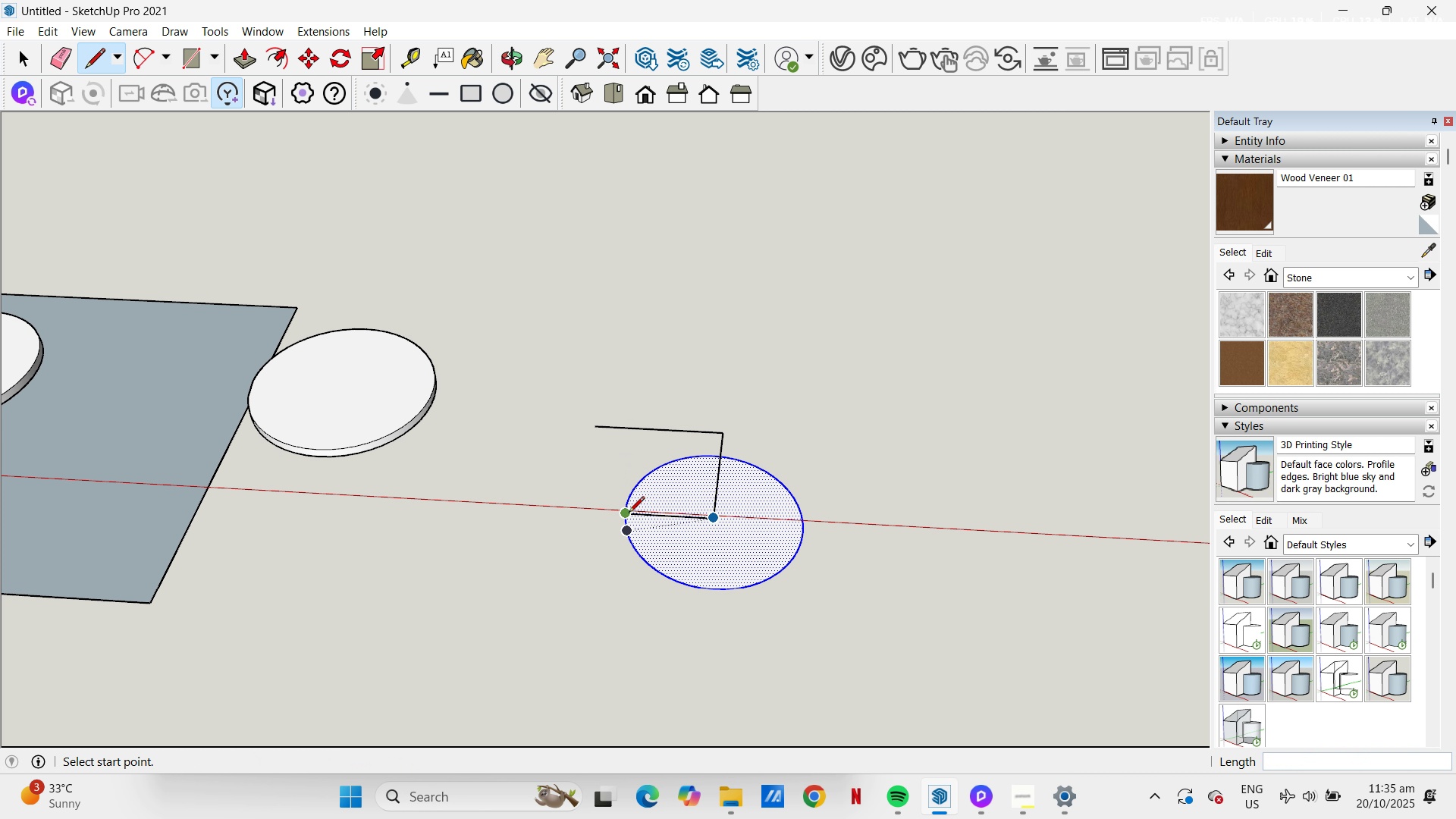 
left_click_drag(start_coordinate=[628, 510], to_coordinate=[630, 498])
 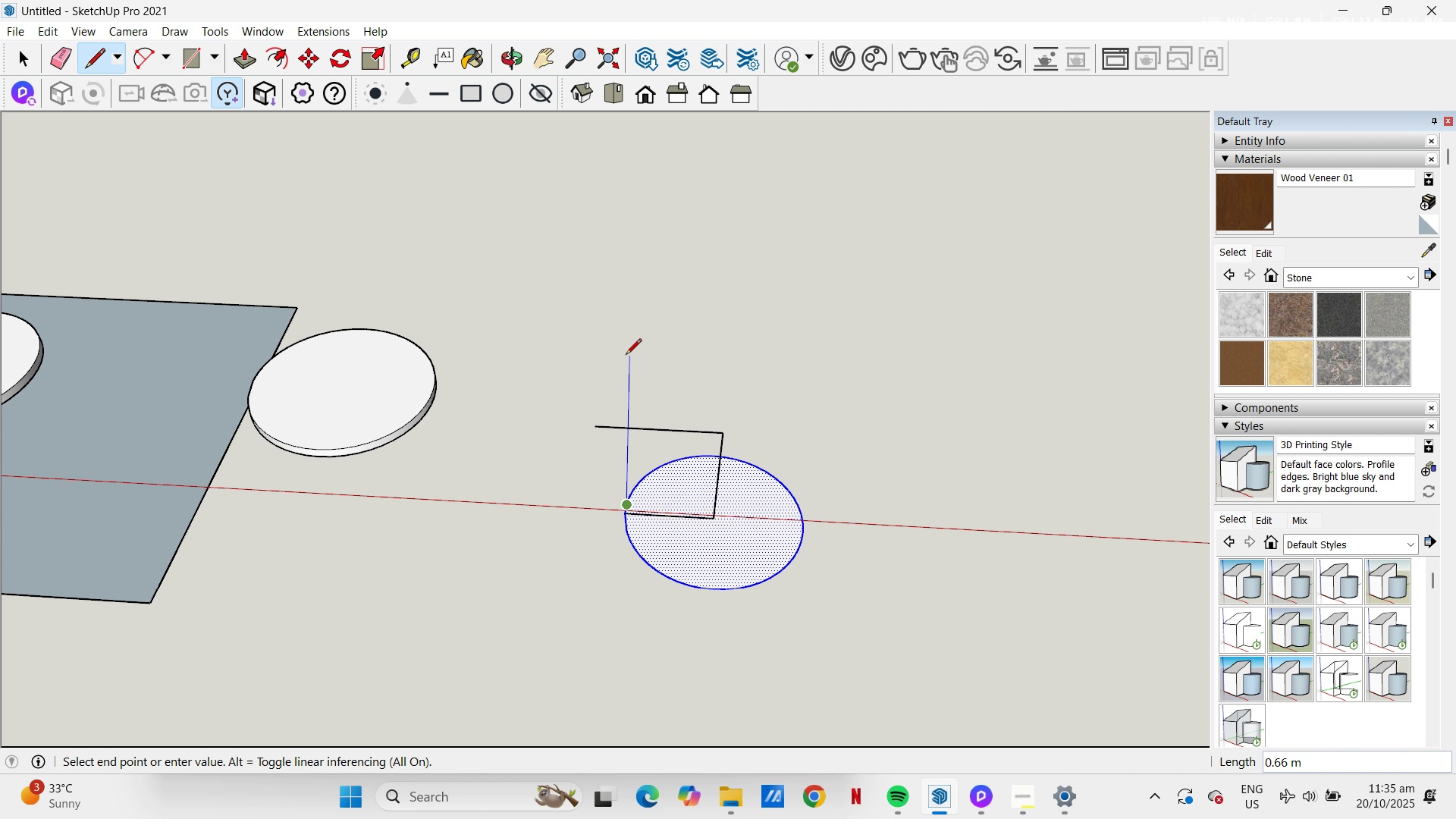 
left_click([626, 356])
 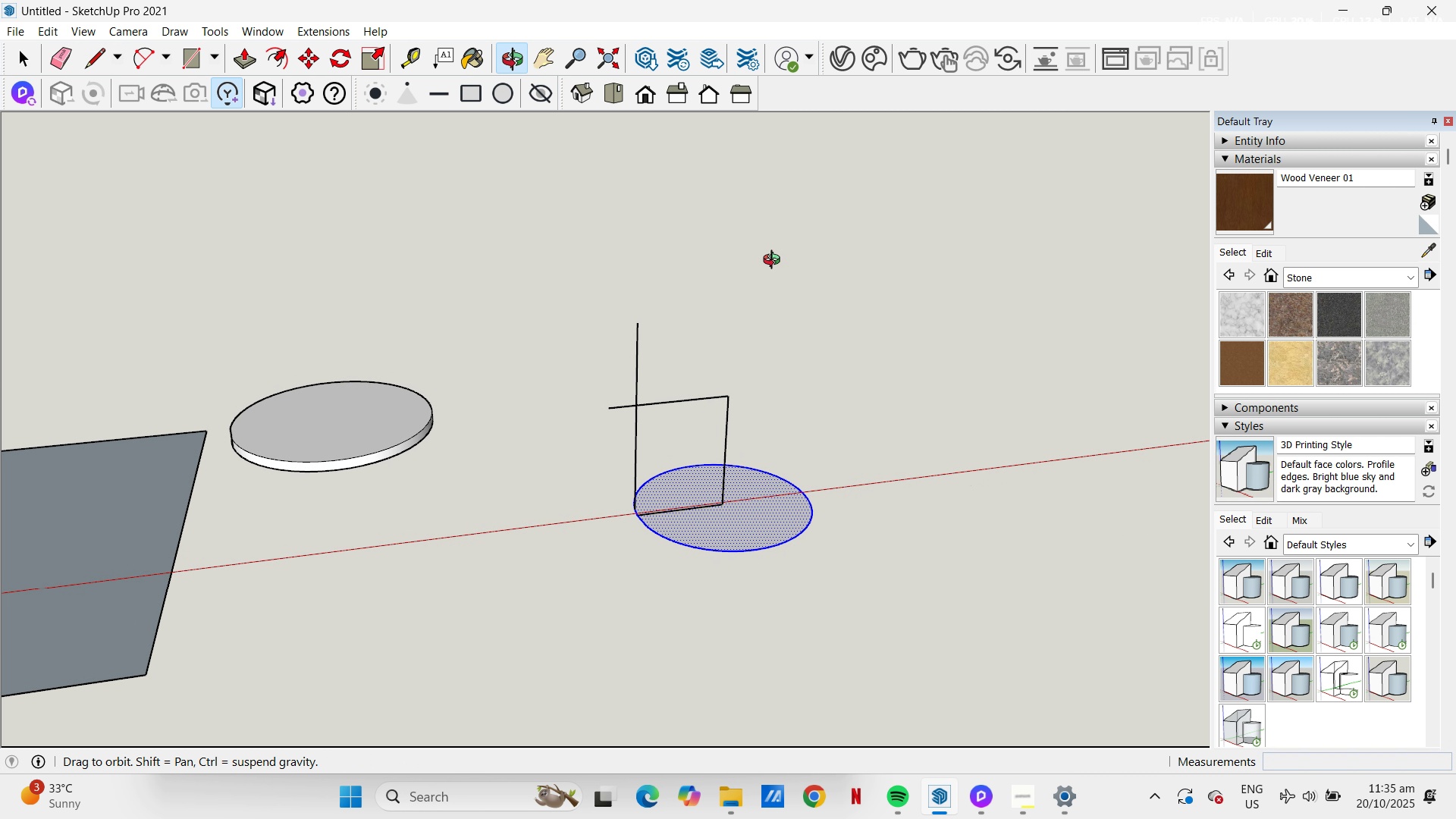 
key(Control+Z)
 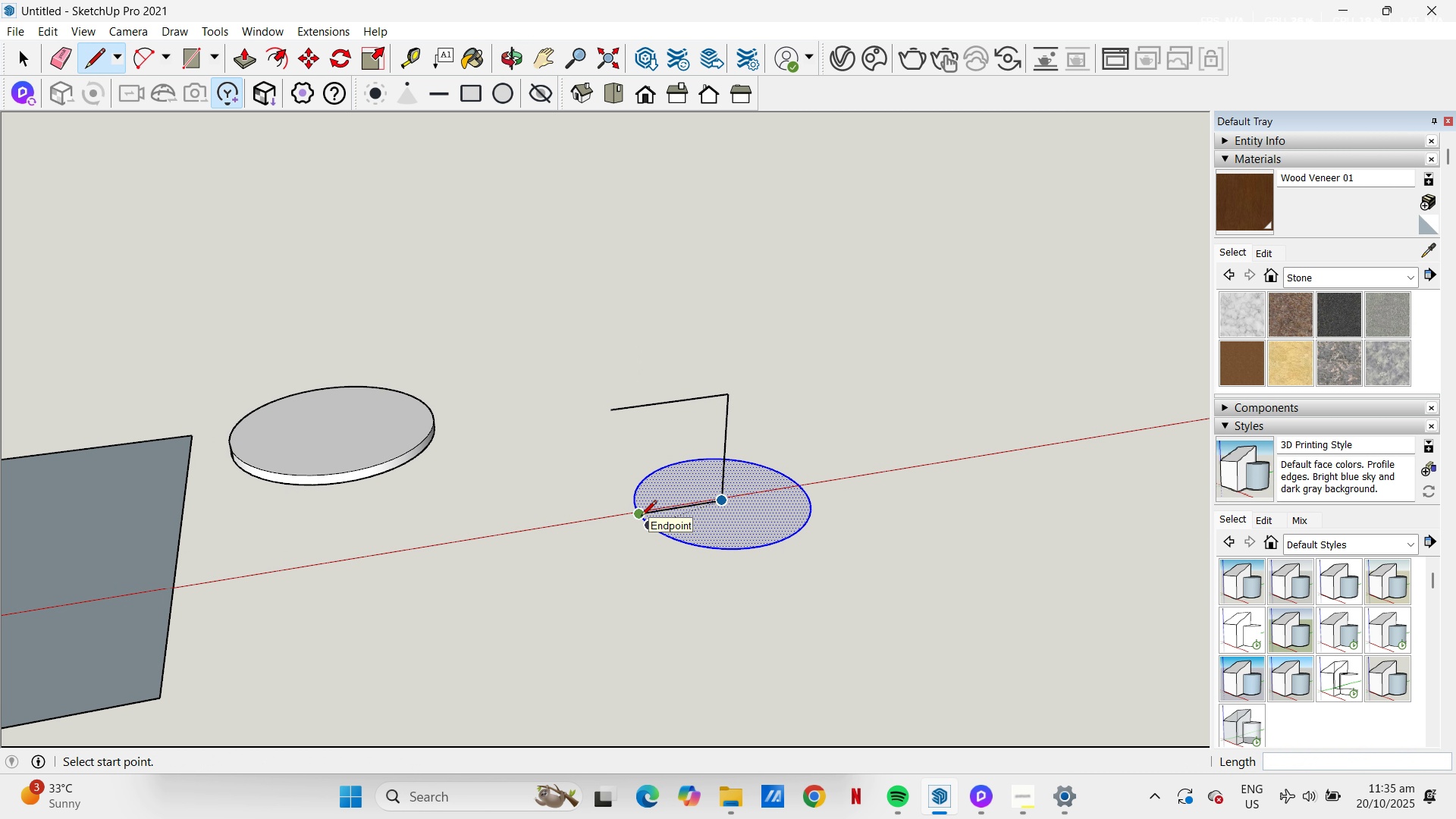 
left_click_drag(start_coordinate=[641, 517], to_coordinate=[641, 500])
 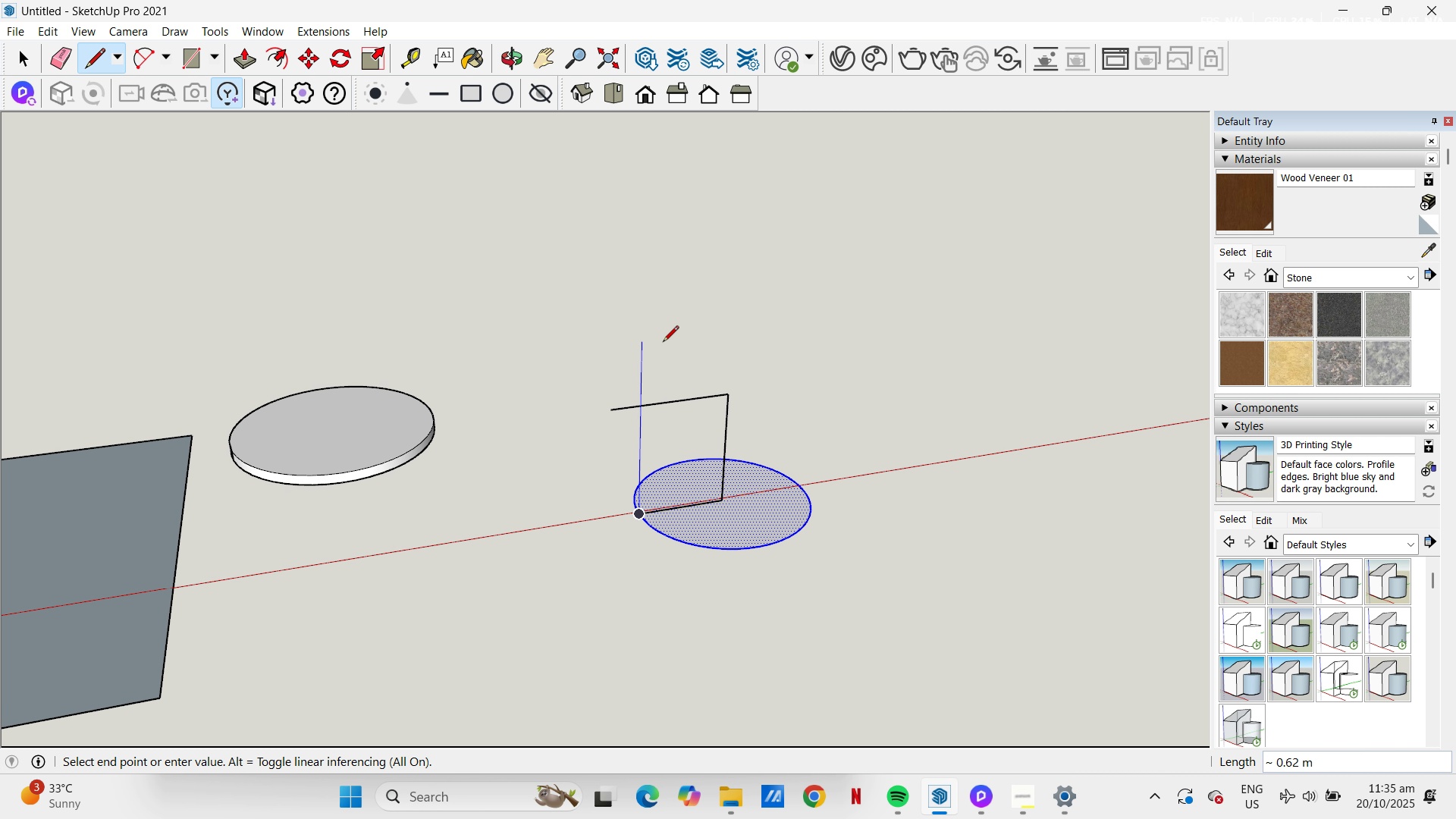 
left_click([663, 343])
 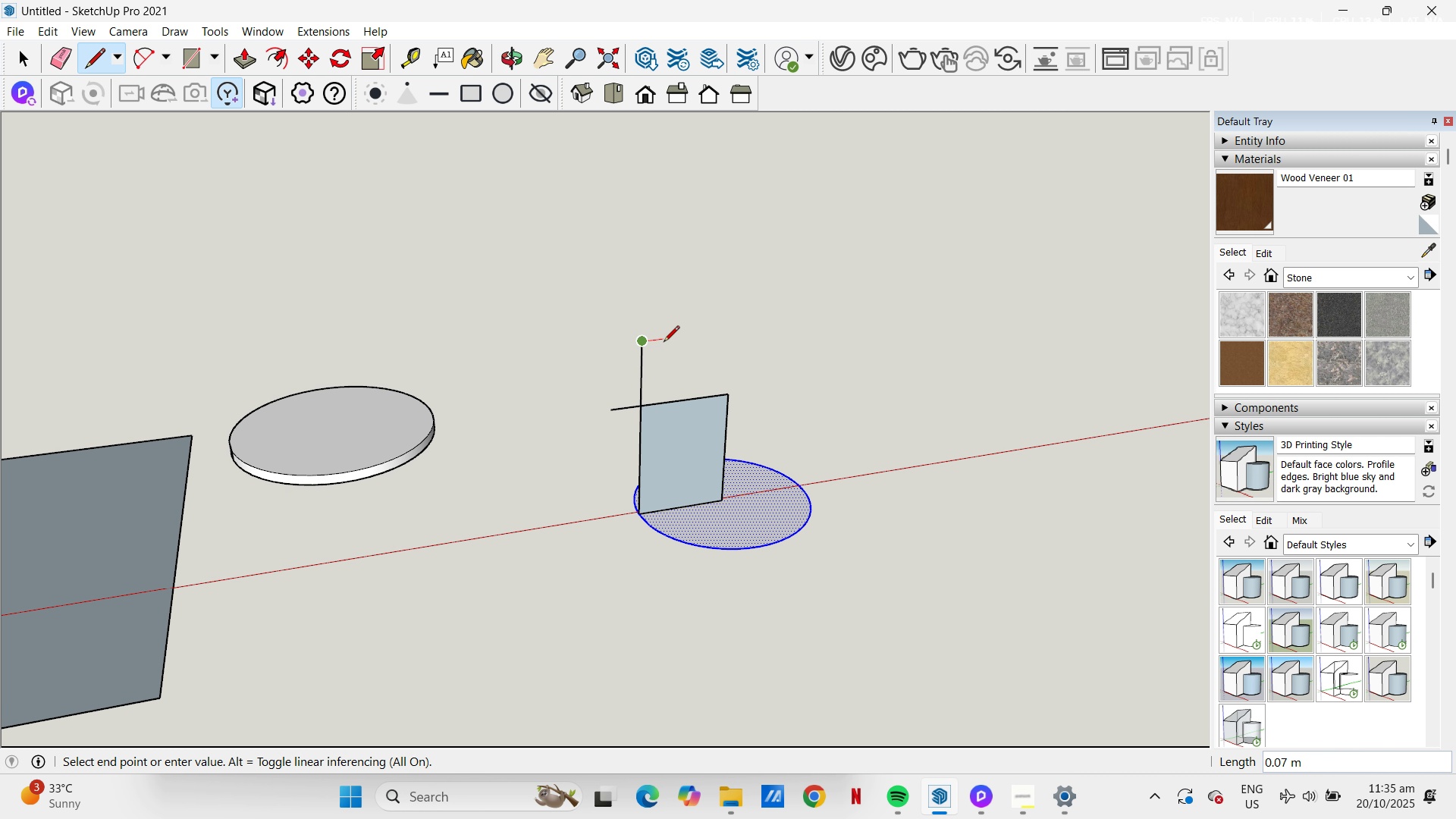 
key(E)
 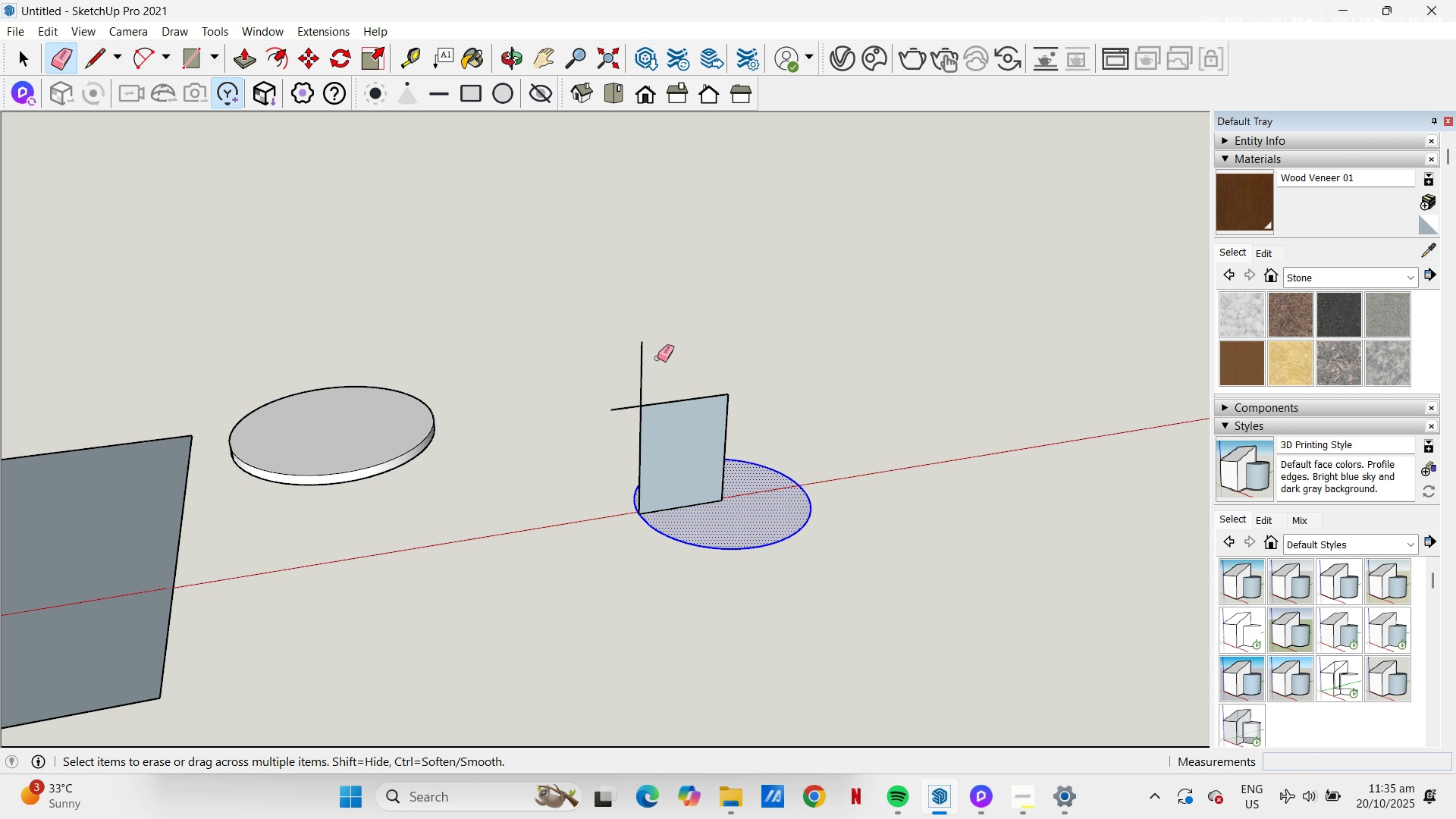 
left_click_drag(start_coordinate=[664, 358], to_coordinate=[632, 362])
 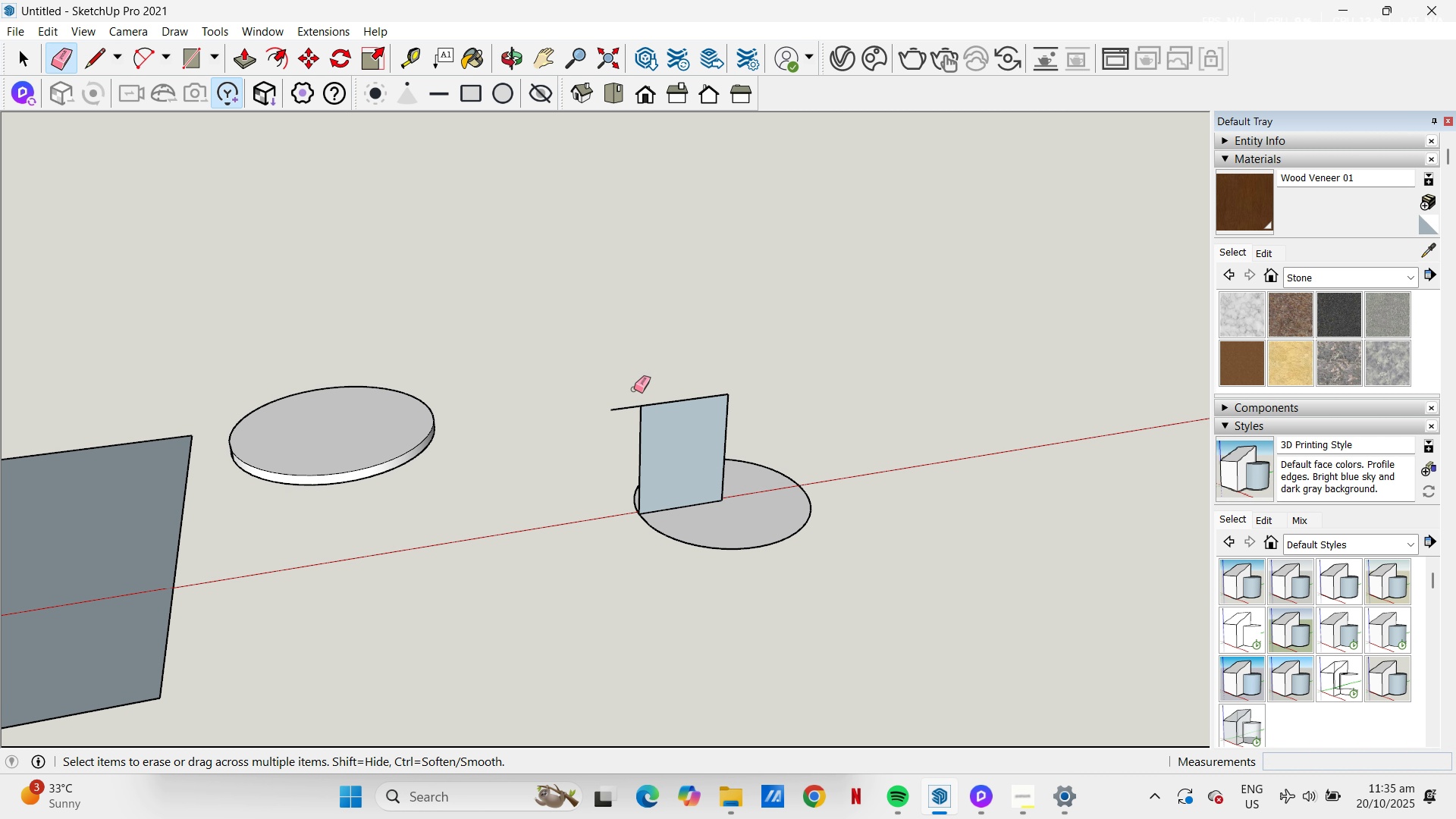 
left_click_drag(start_coordinate=[635, 387], to_coordinate=[613, 434])
 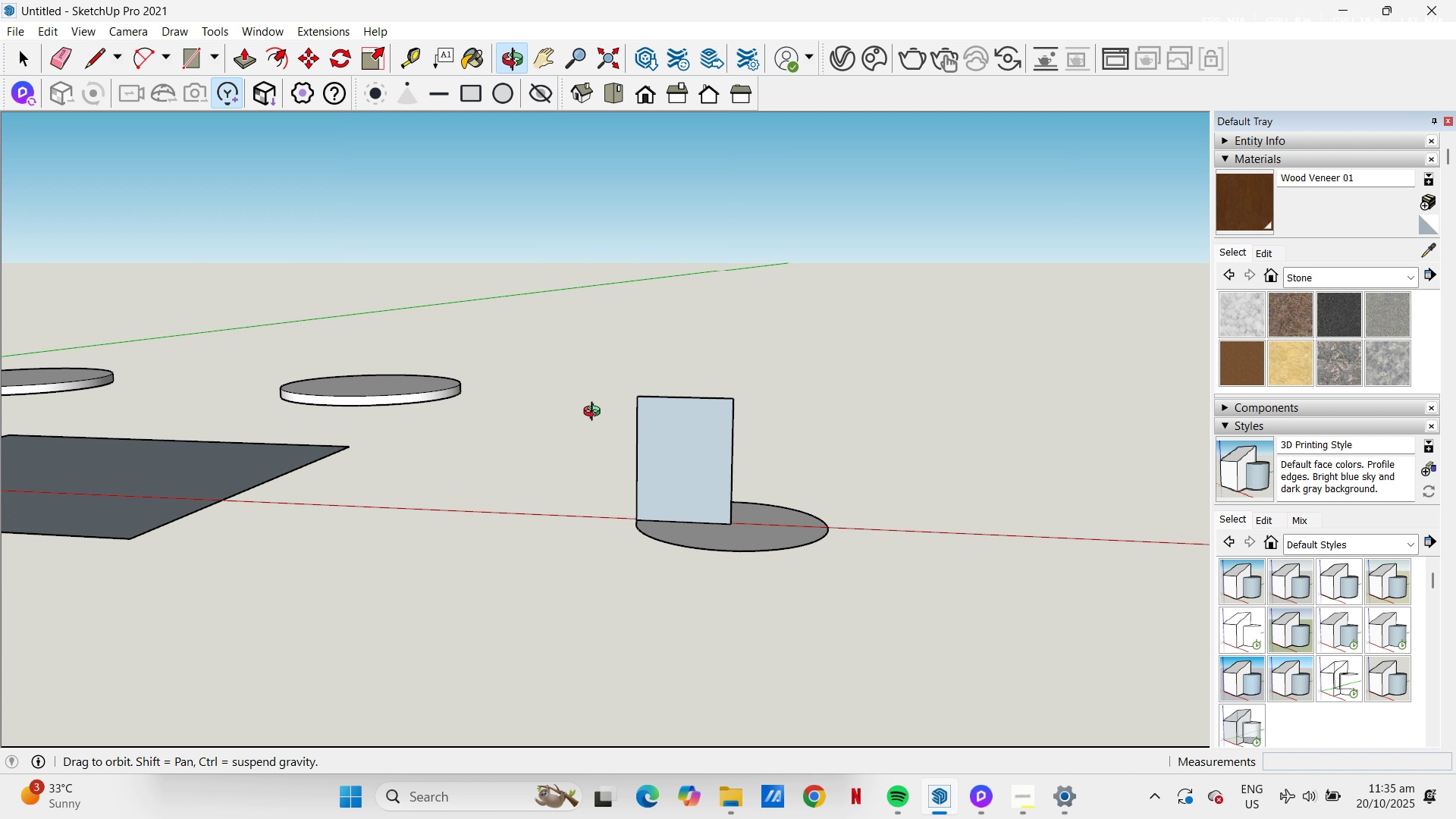 
scroll: coordinate [642, 452], scroll_direction: up, amount: 3.0
 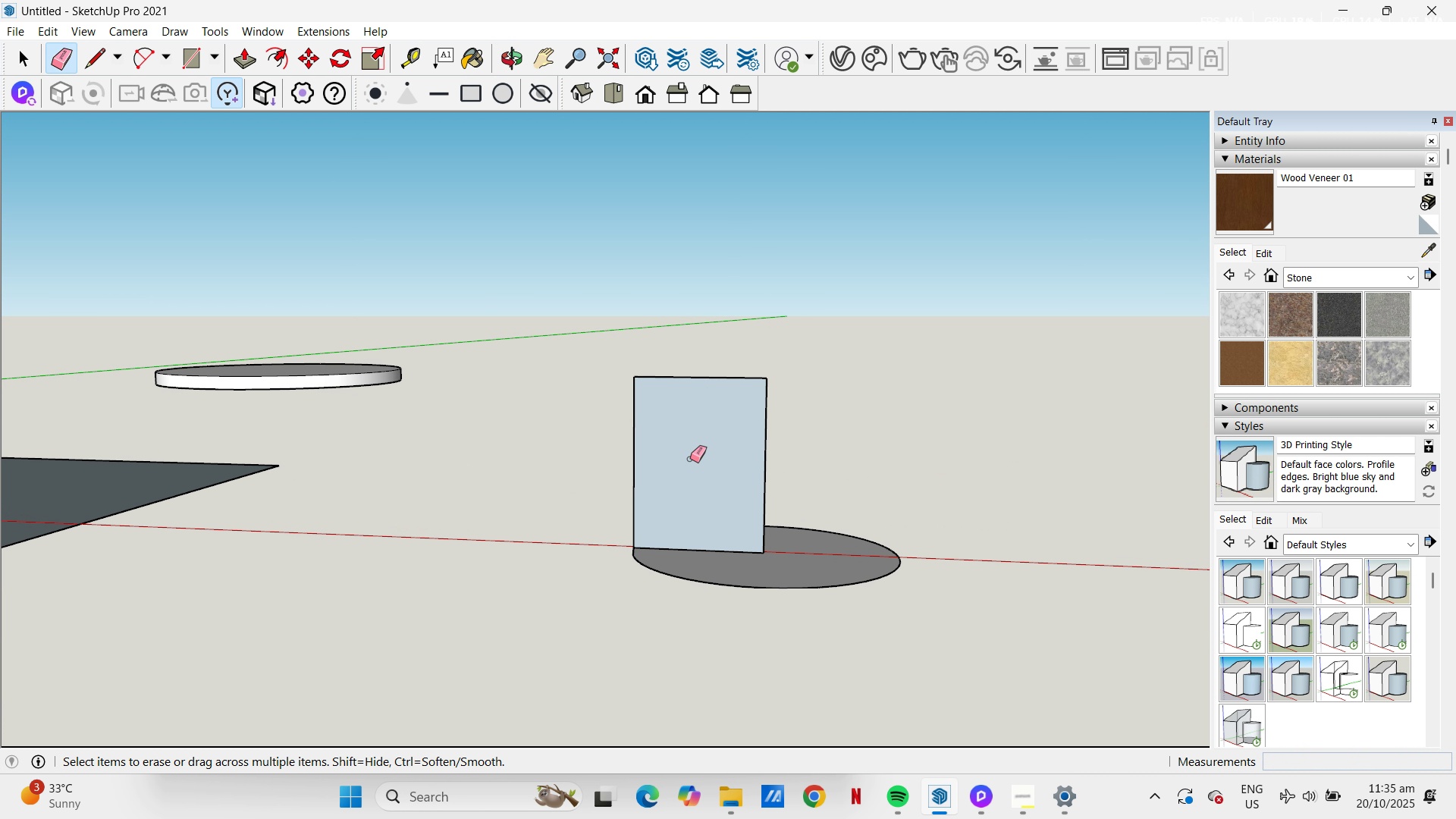 
type(at)
 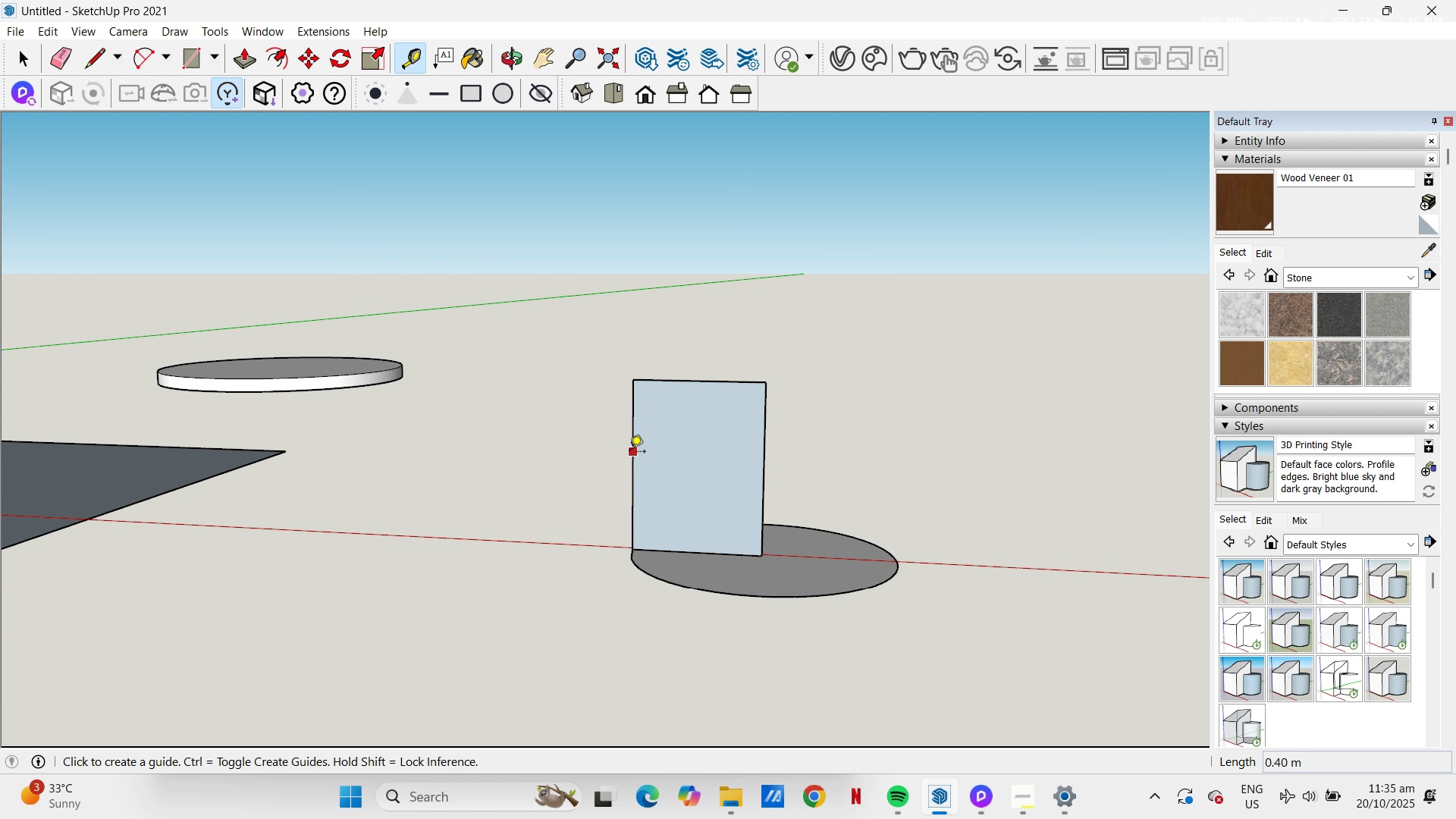 
left_click_drag(start_coordinate=[629, 451], to_coordinate=[635, 450])
 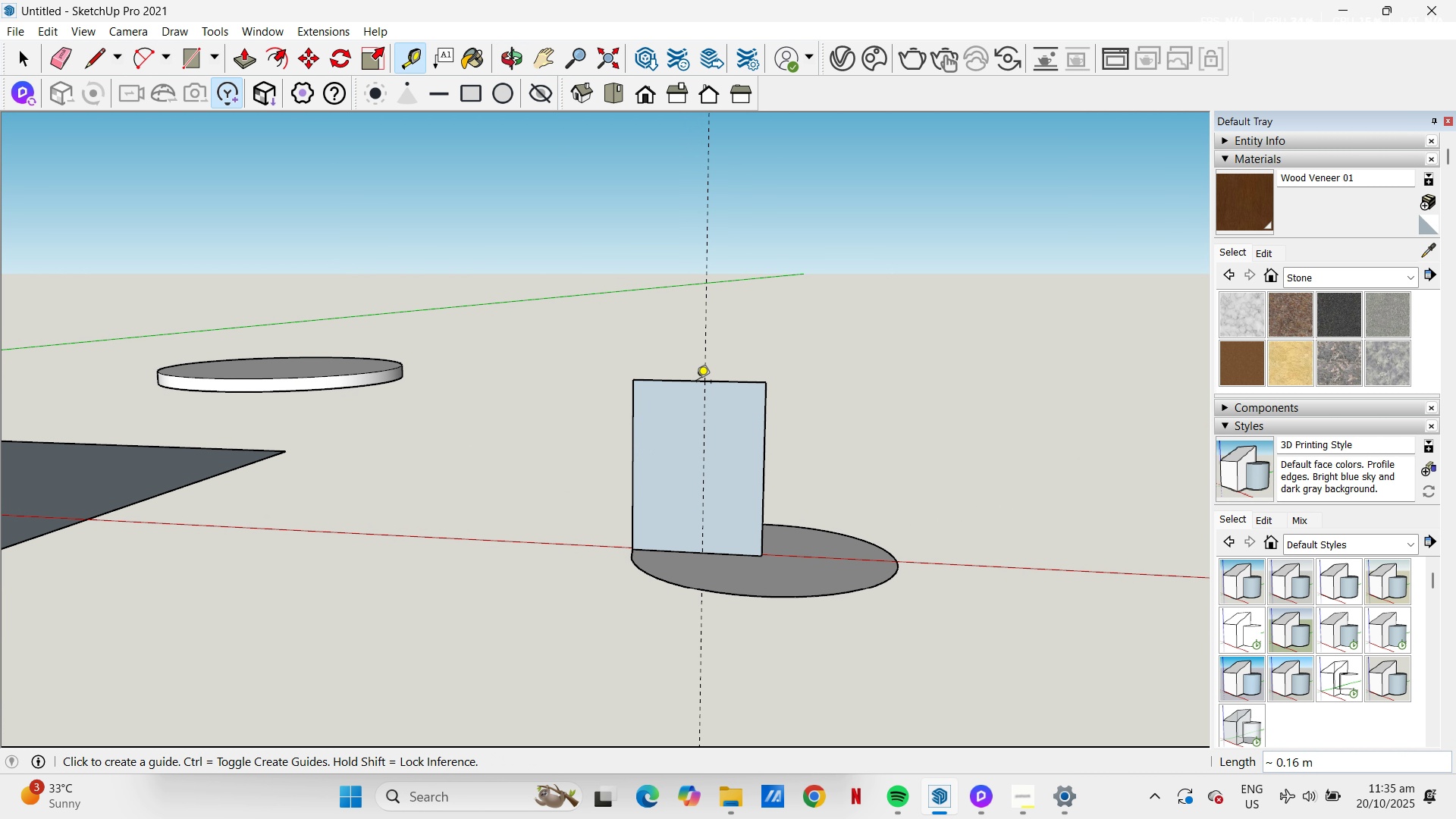 
left_click([696, 383])
 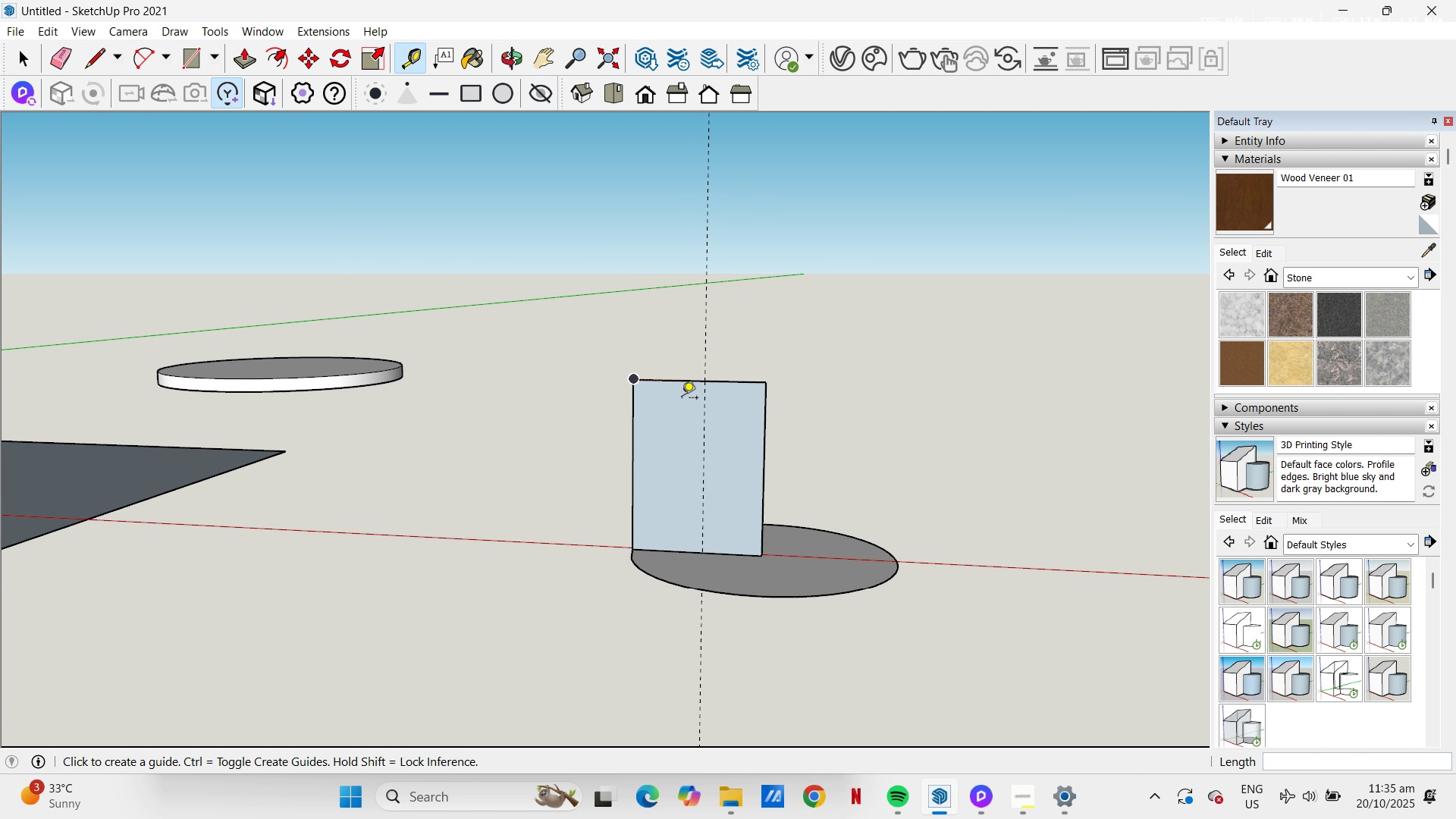 
key(Control+Z)
 